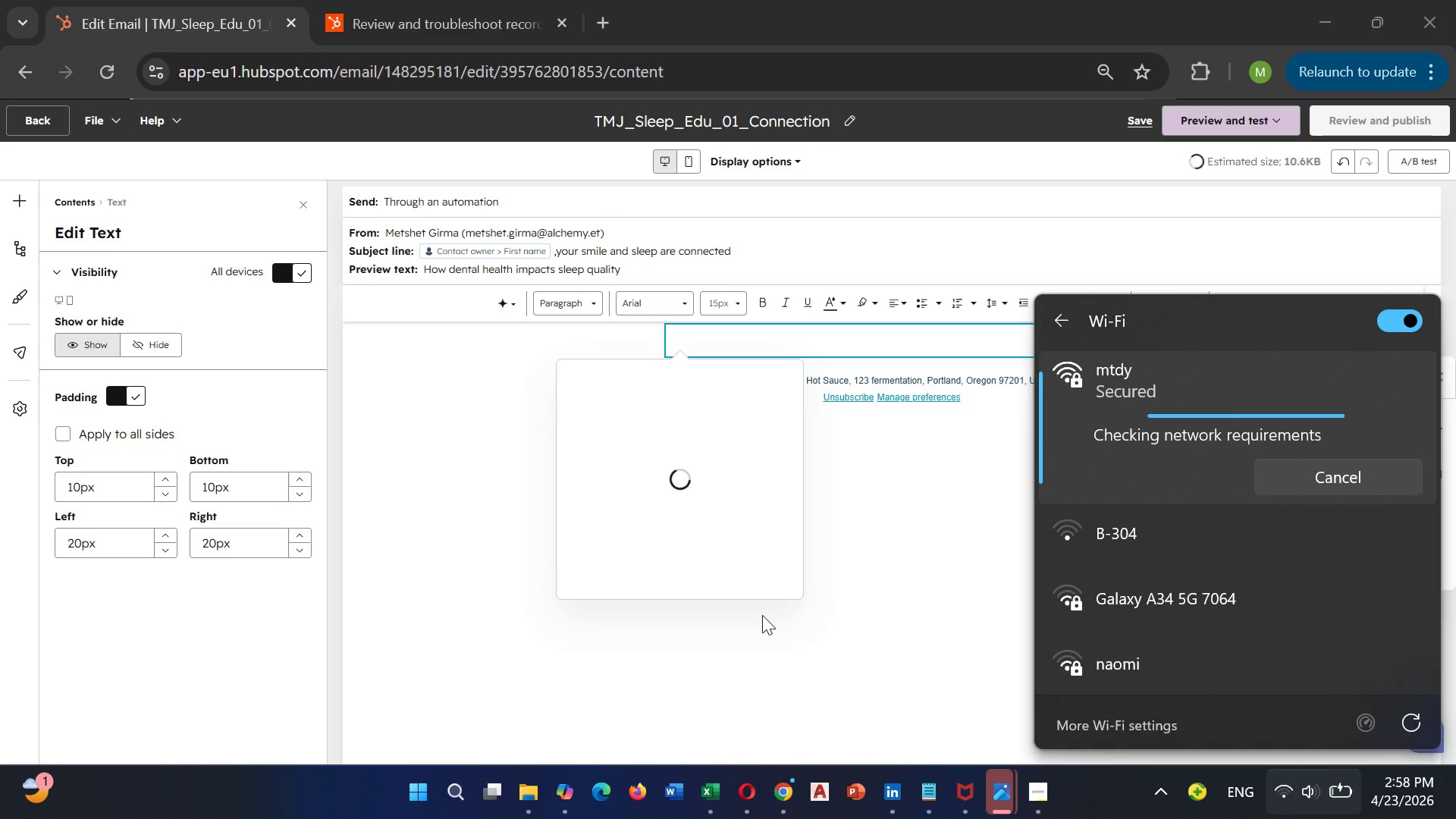 
left_click([1285, 479])
 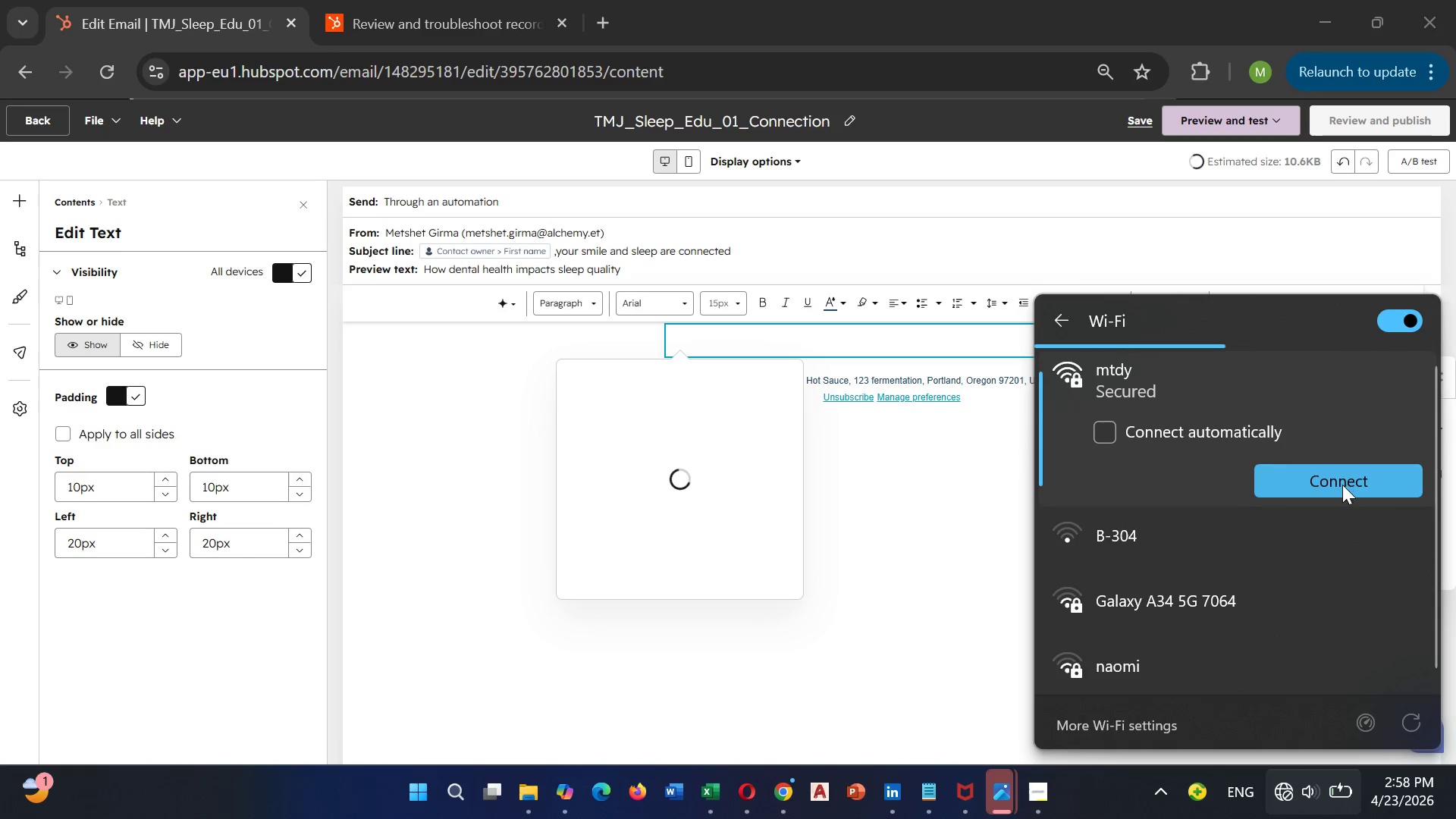 
left_click([1338, 482])
 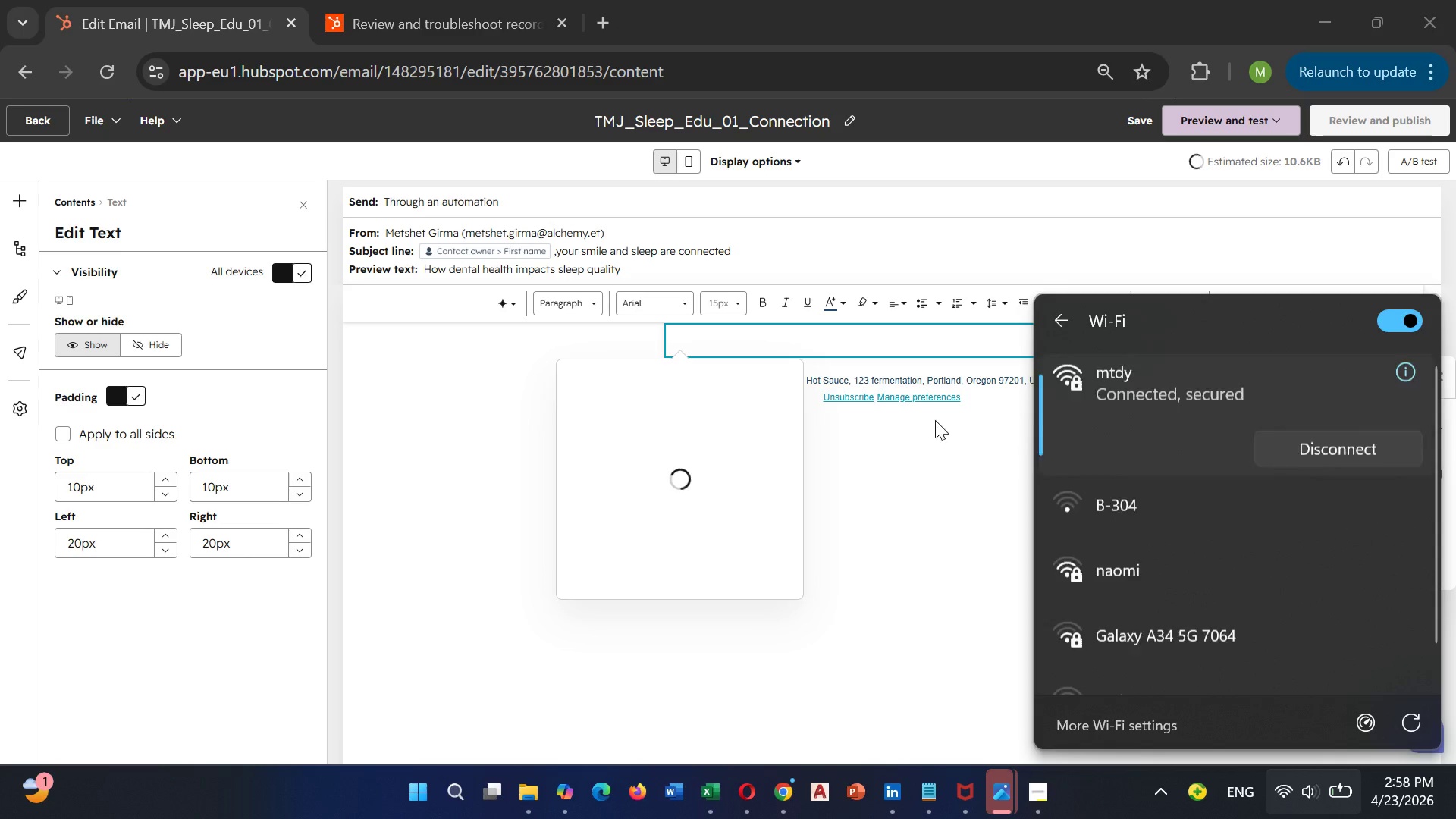 
left_click([959, 504])
 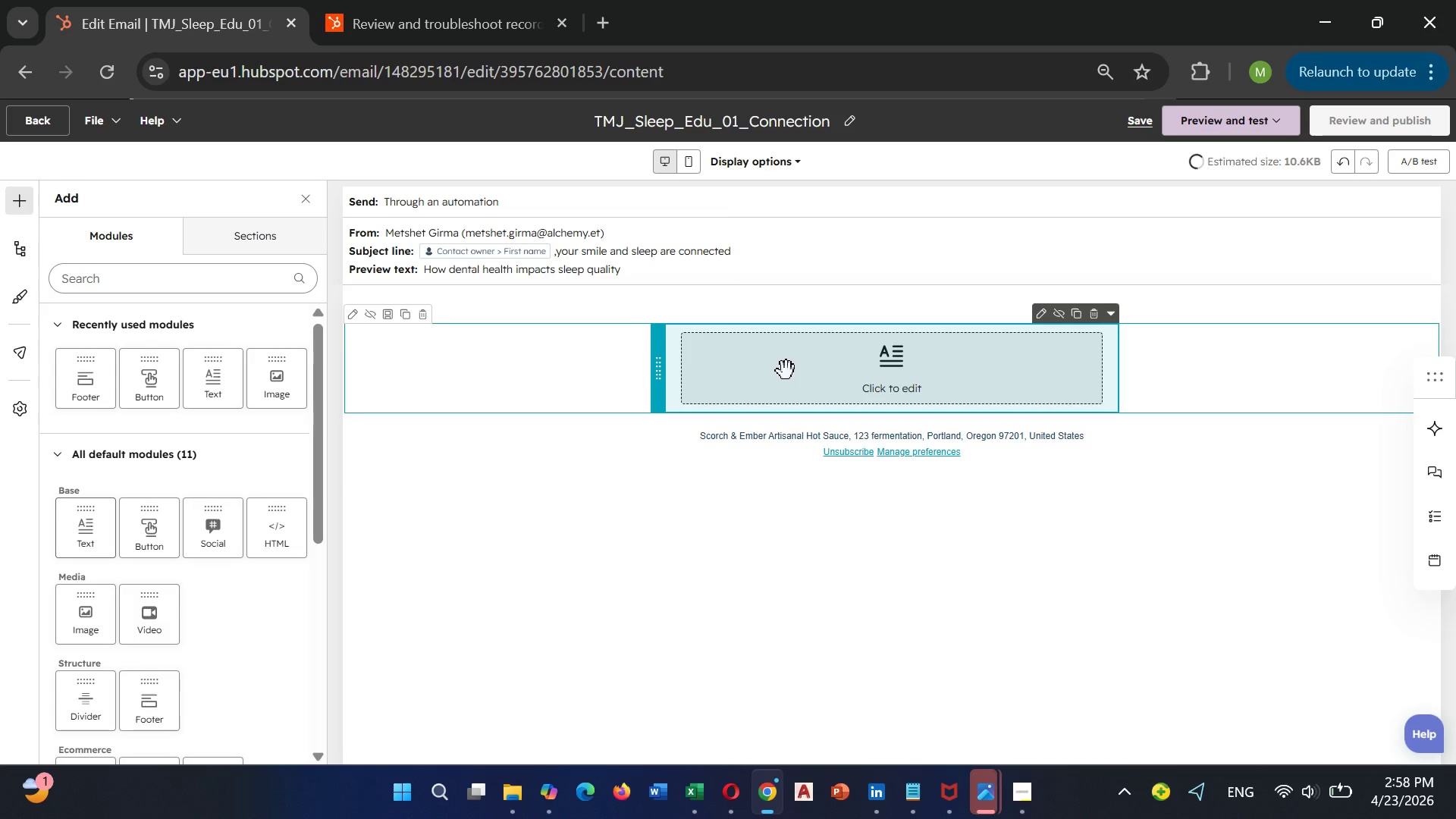 
left_click([786, 371])
 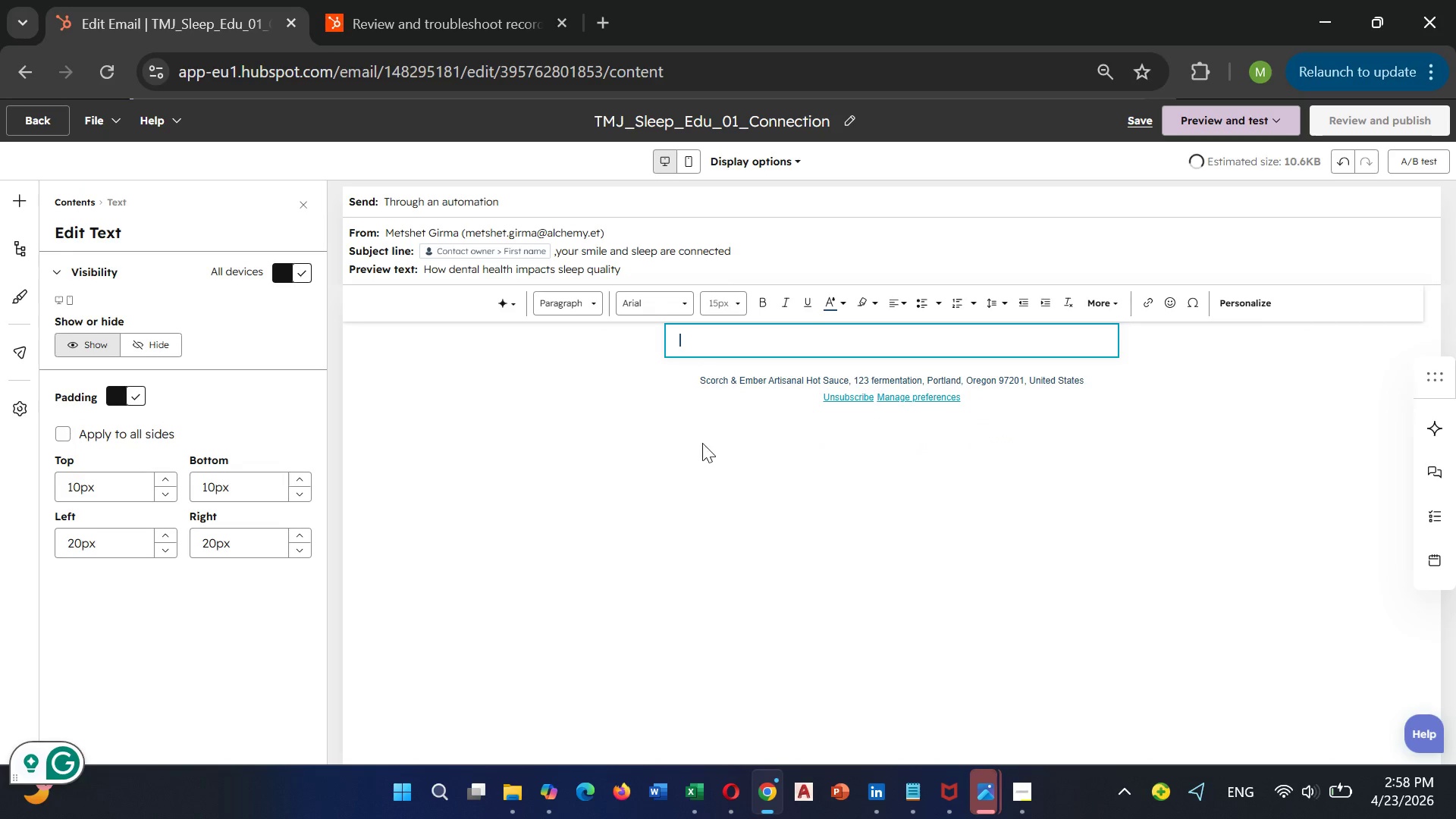 
wait(5.28)
 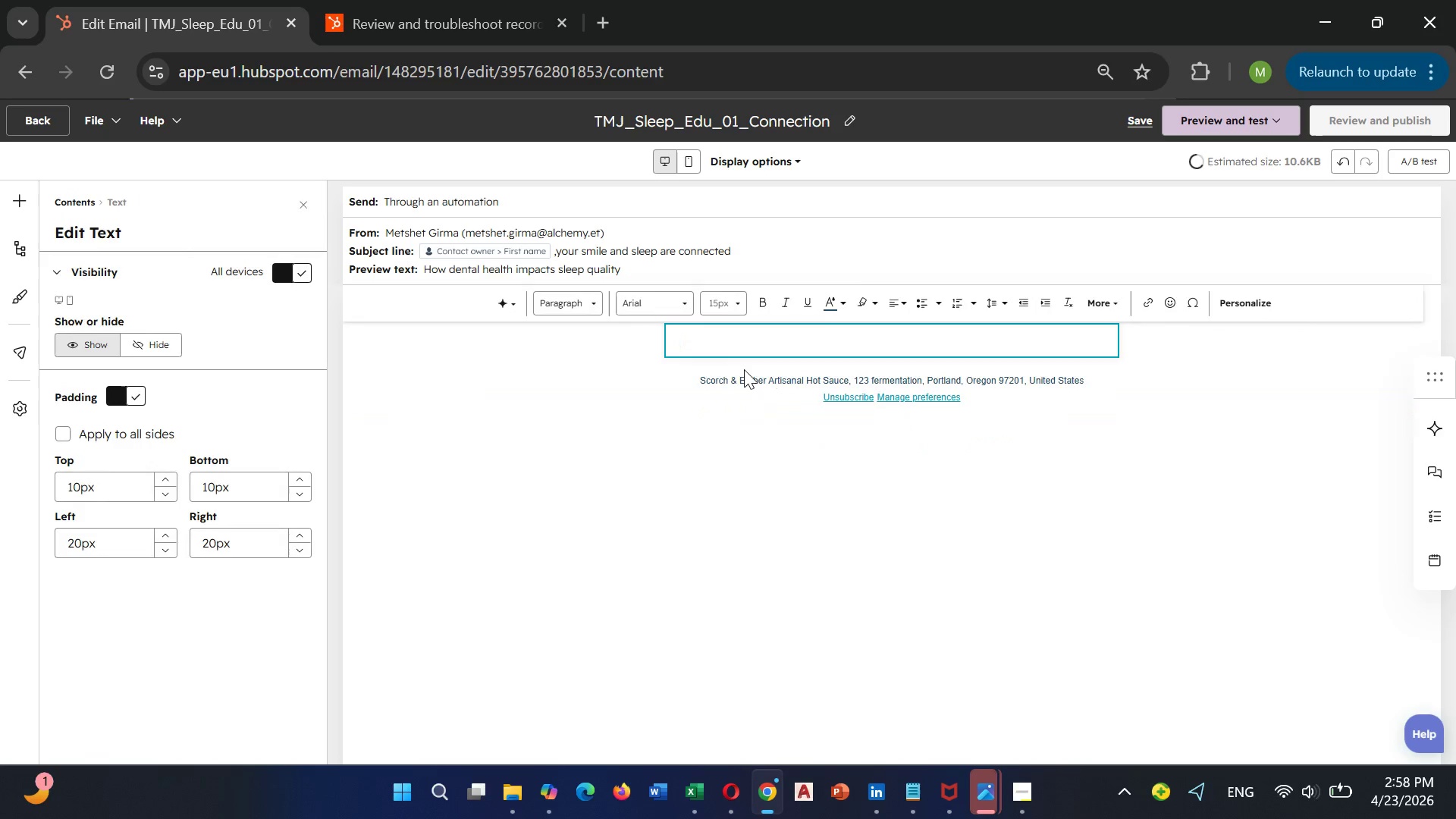 
left_click([1238, 294])
 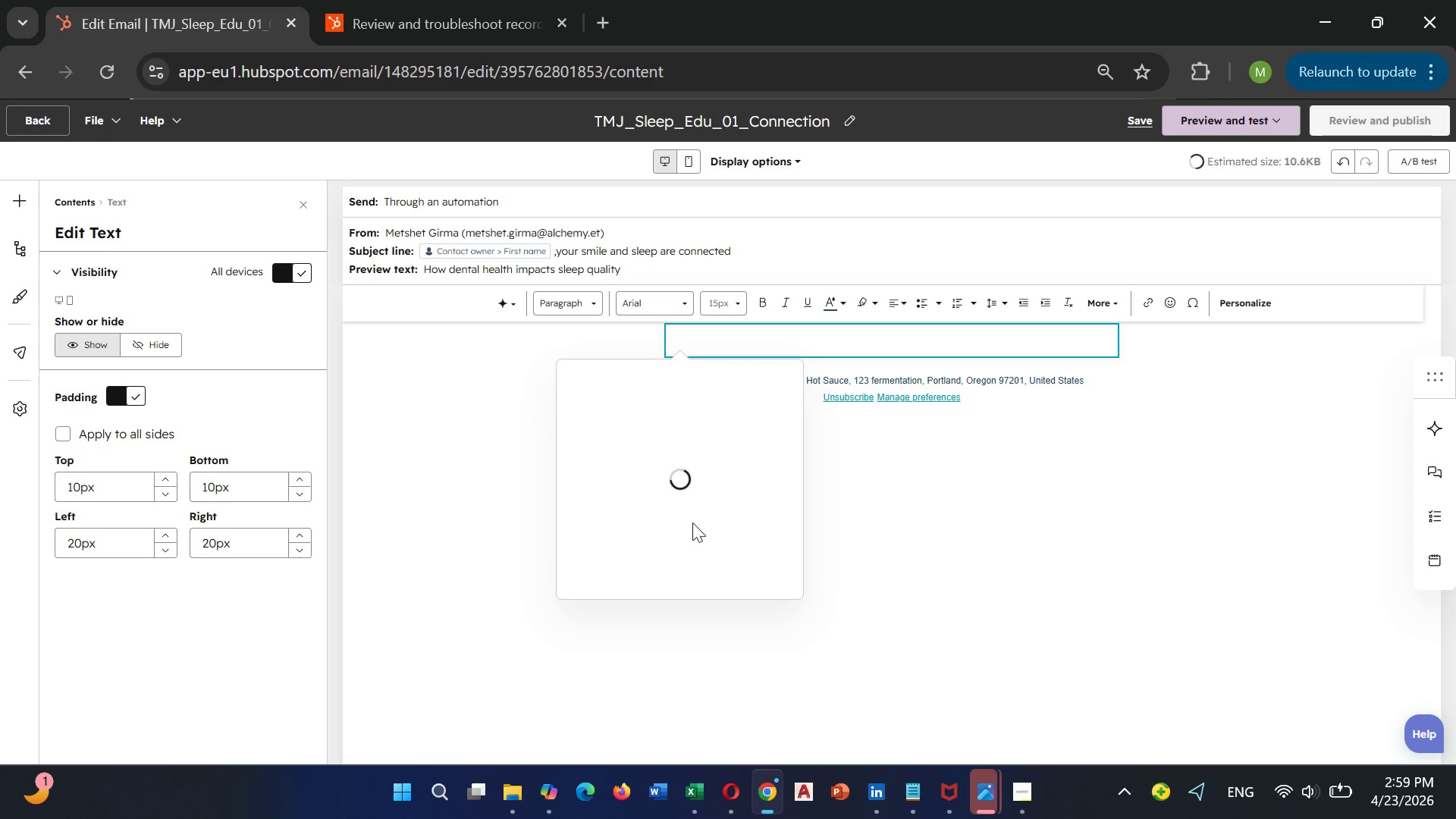 
wait(9.91)
 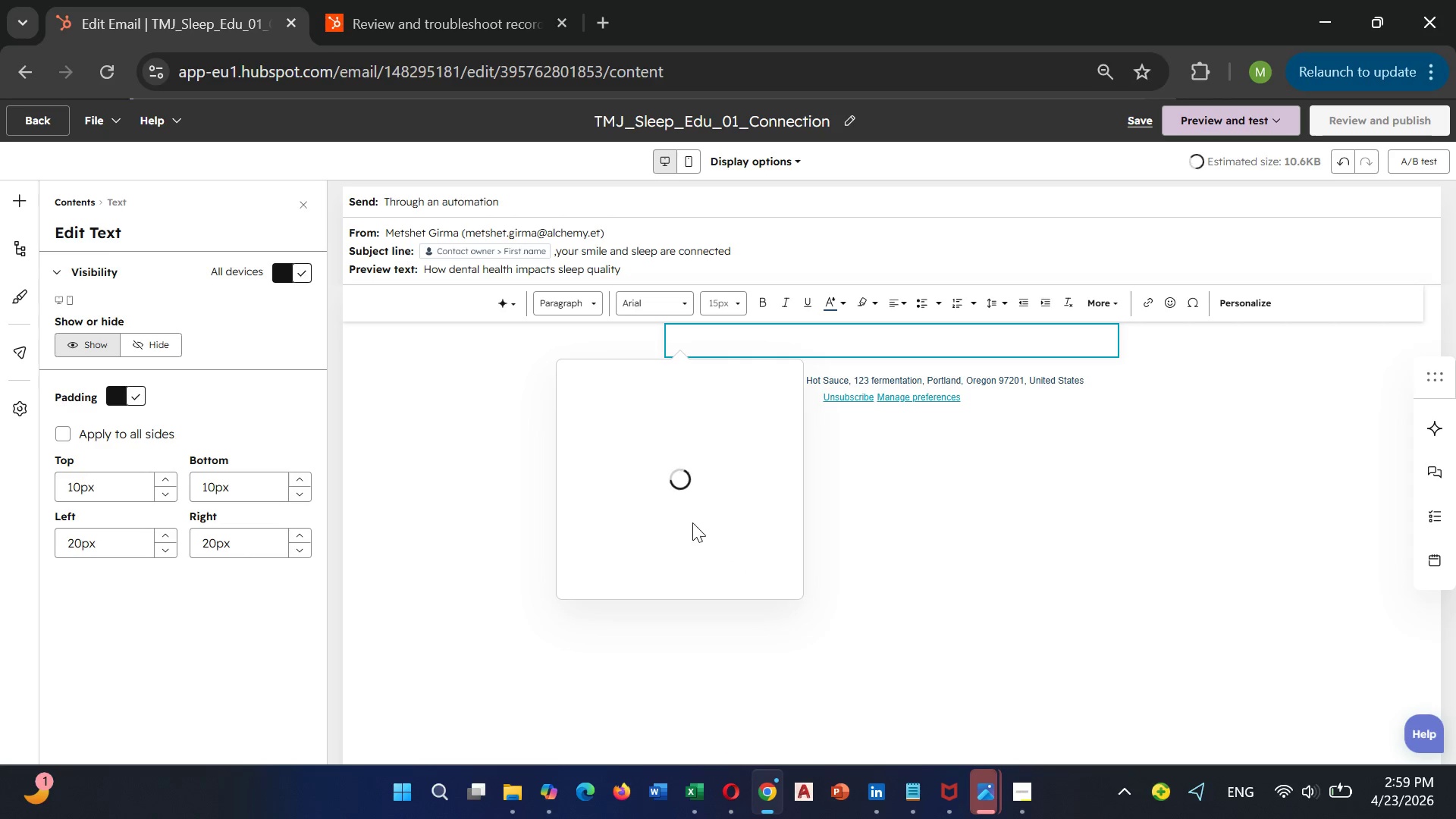 
scroll: coordinate [663, 508], scroll_direction: down, amount: 5.0
 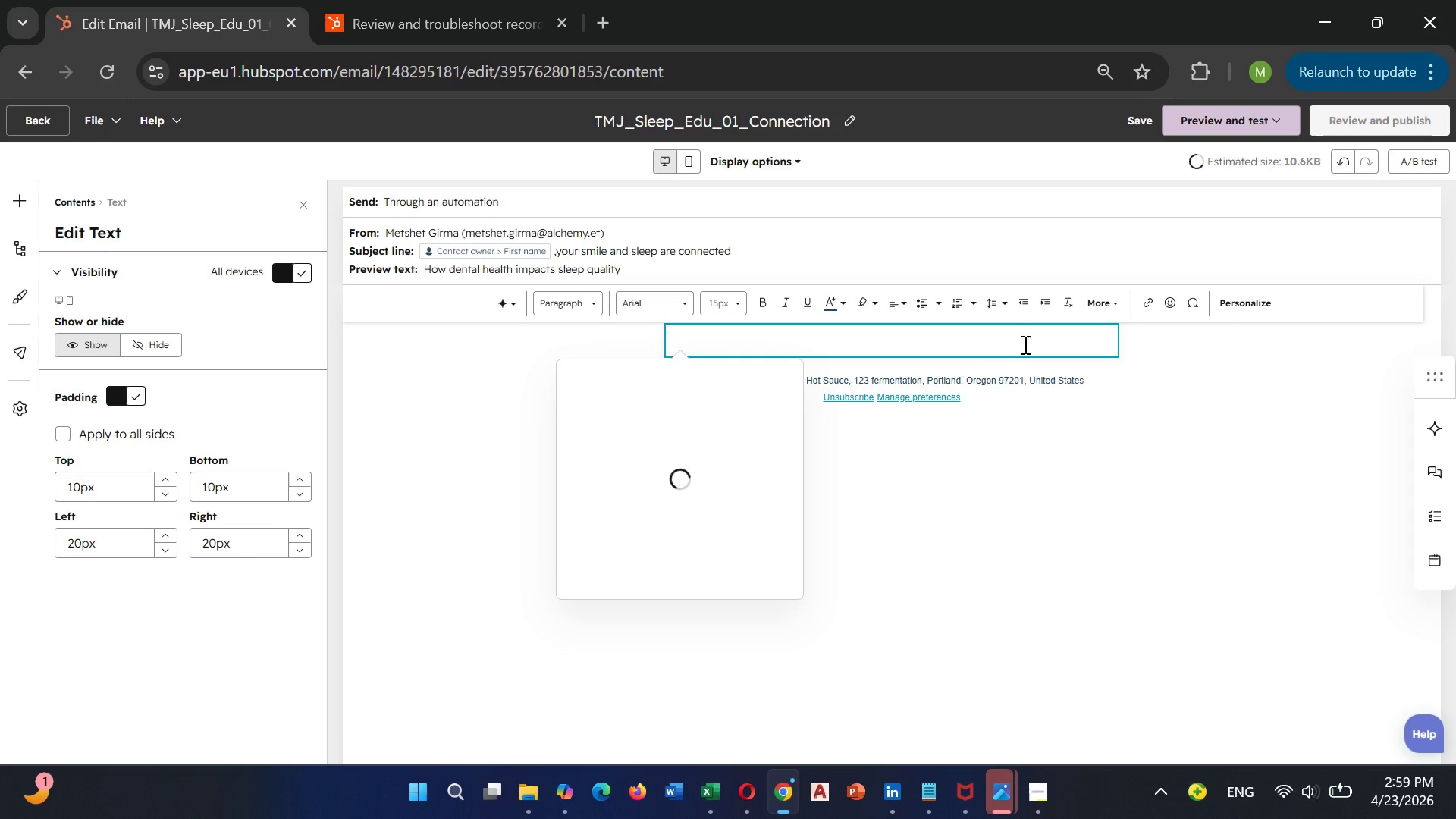 
left_click([964, 346])
 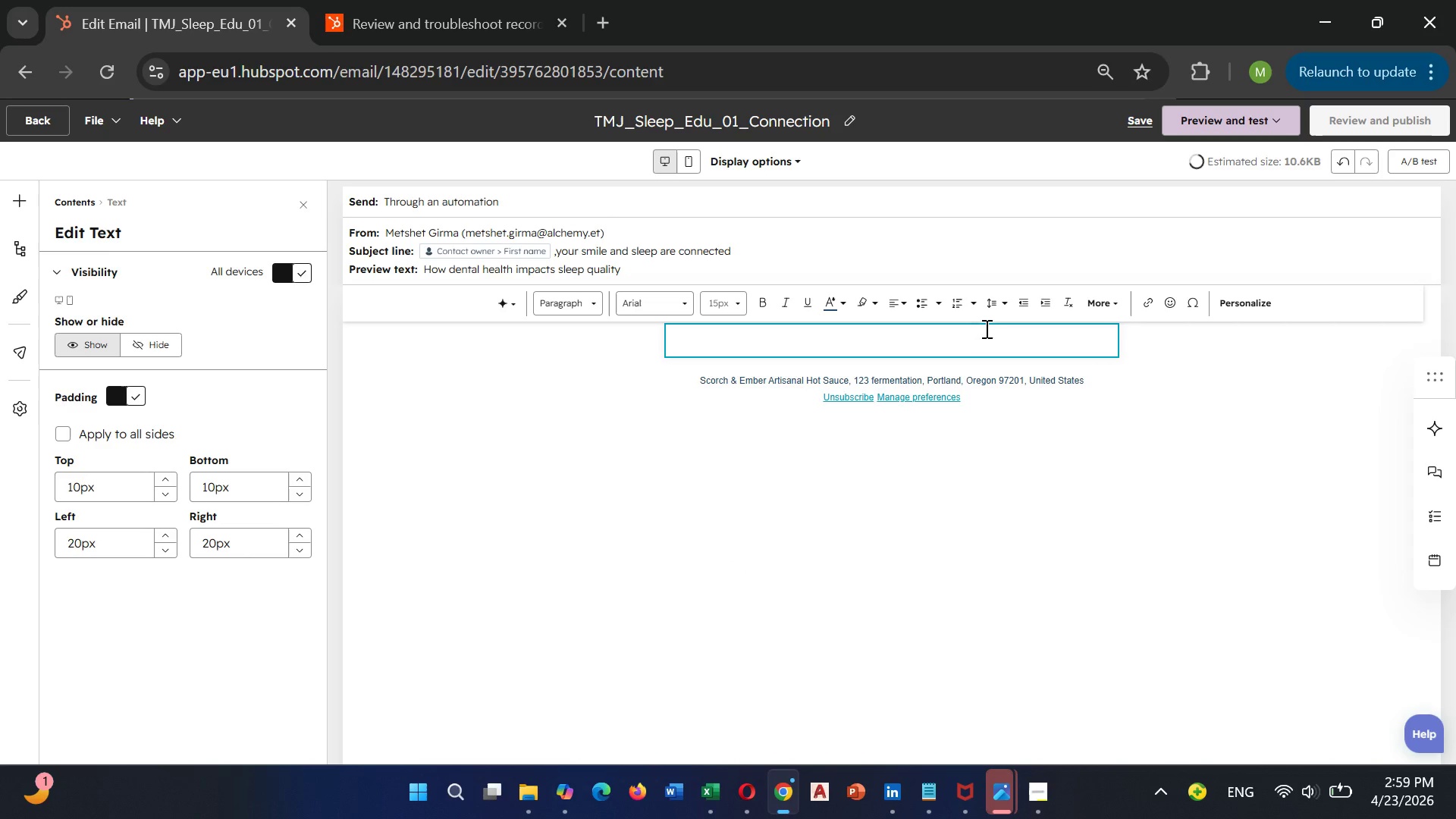 
double_click([985, 333])
 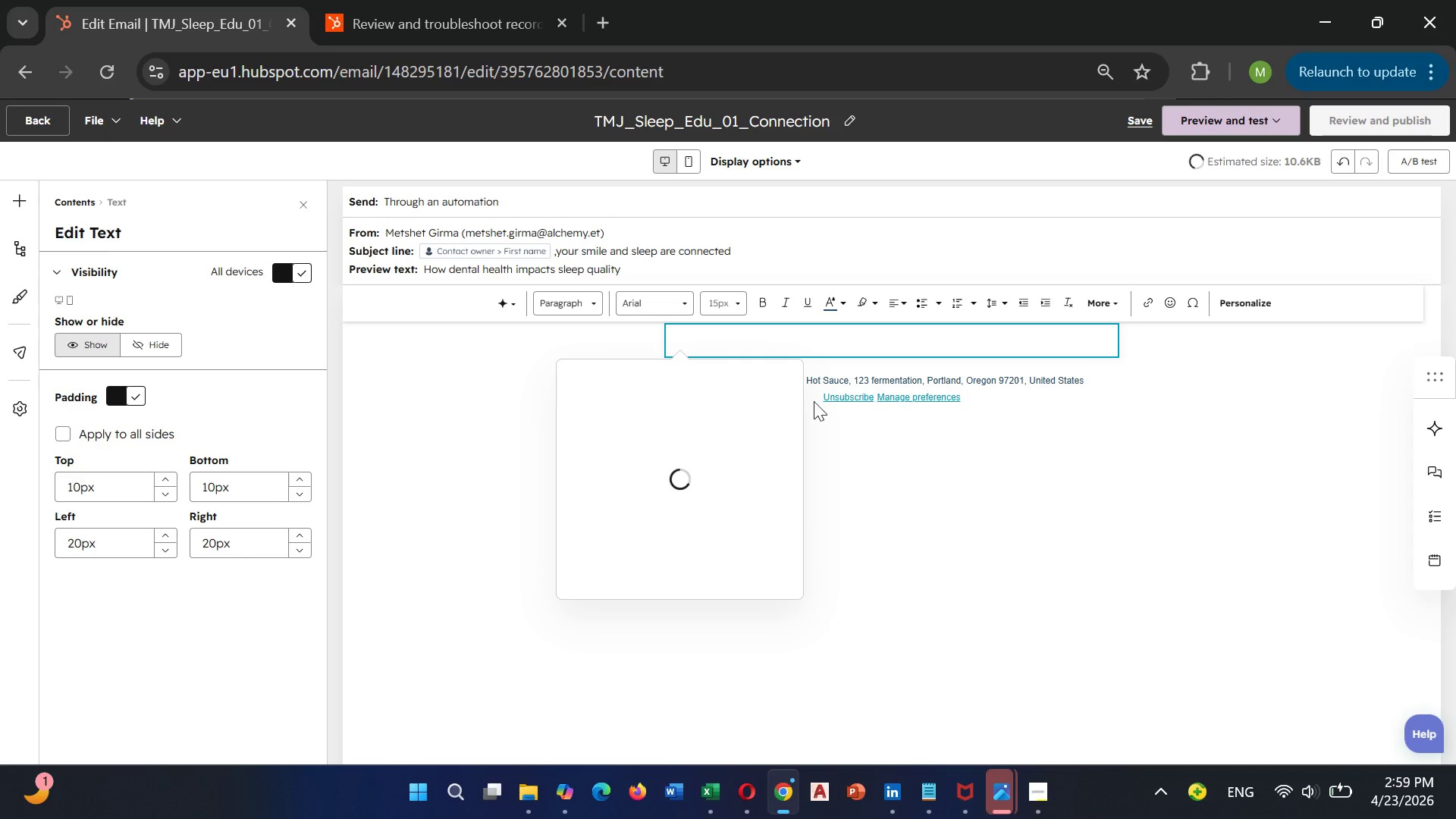 
left_click([854, 339])
 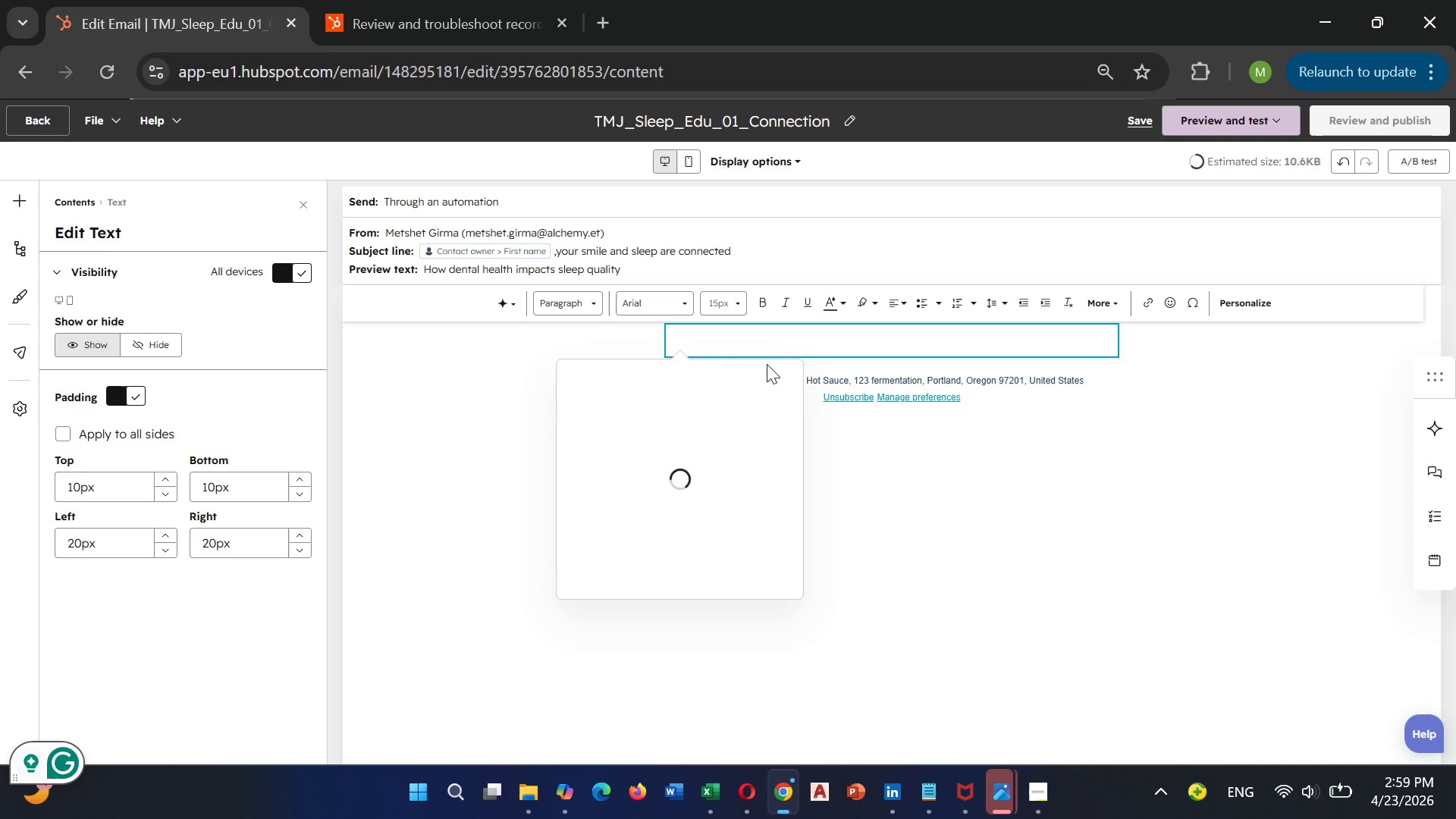 
double_click([767, 364])
 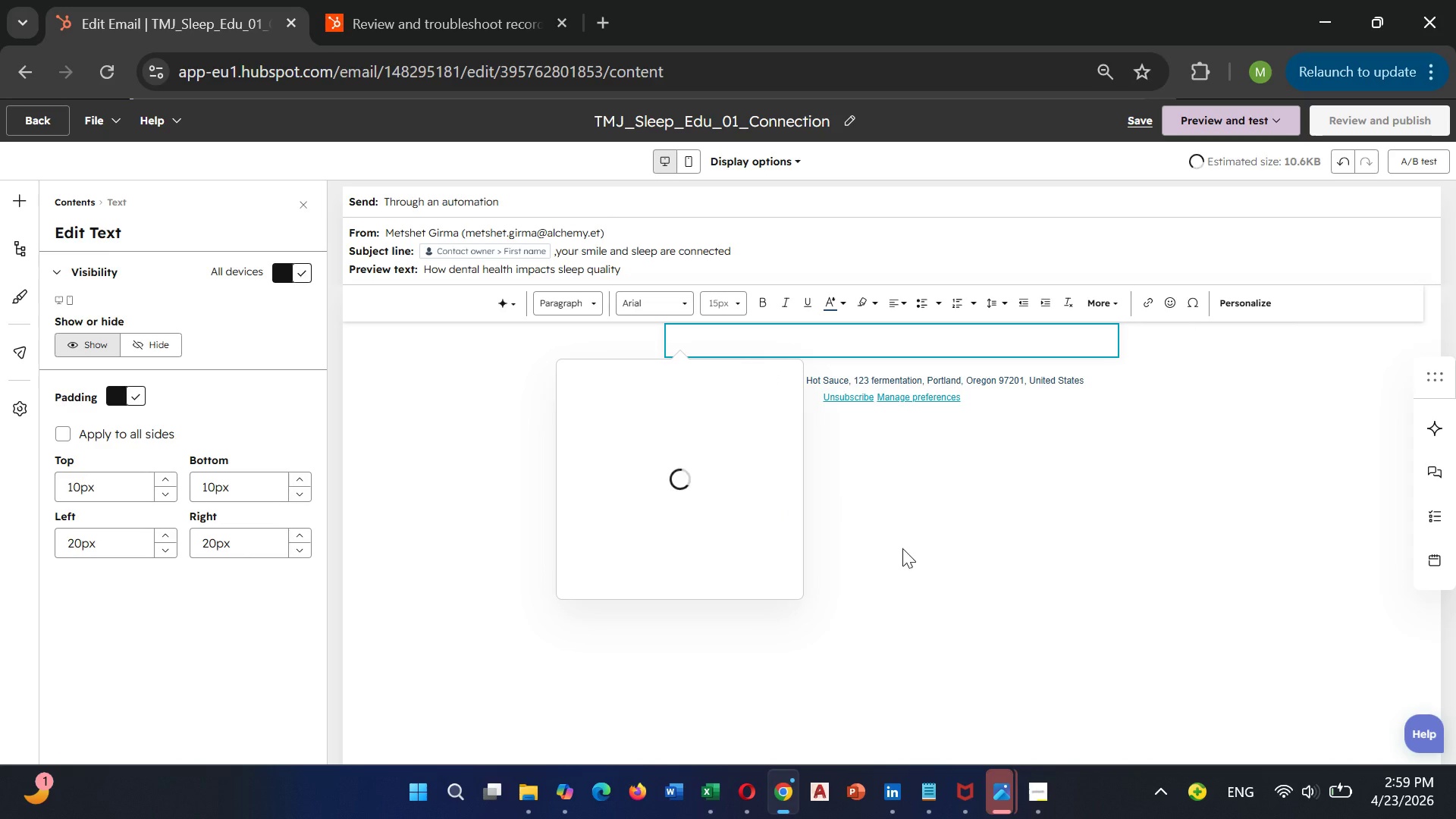 
left_click([903, 548])
 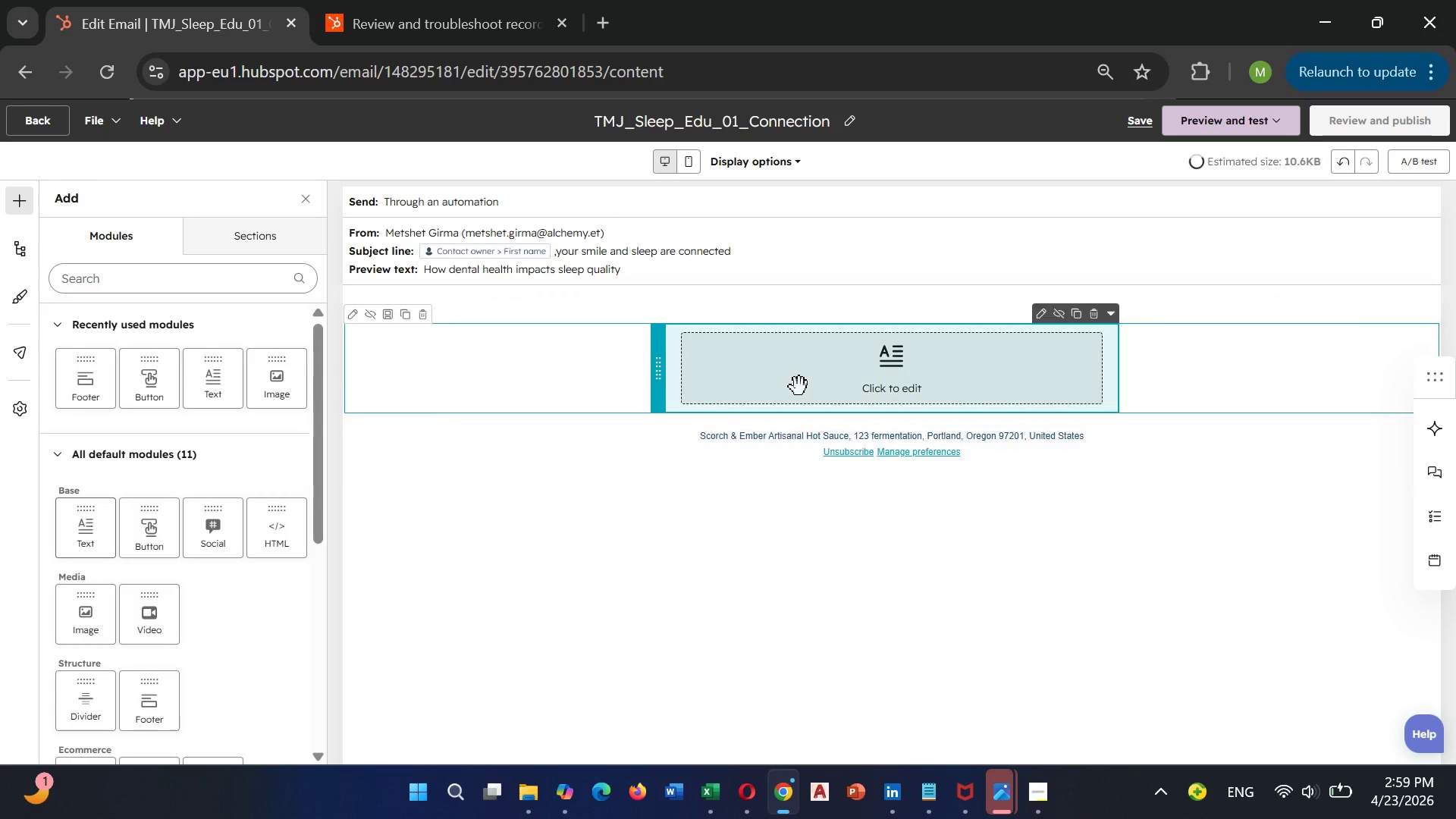 
left_click([799, 387])
 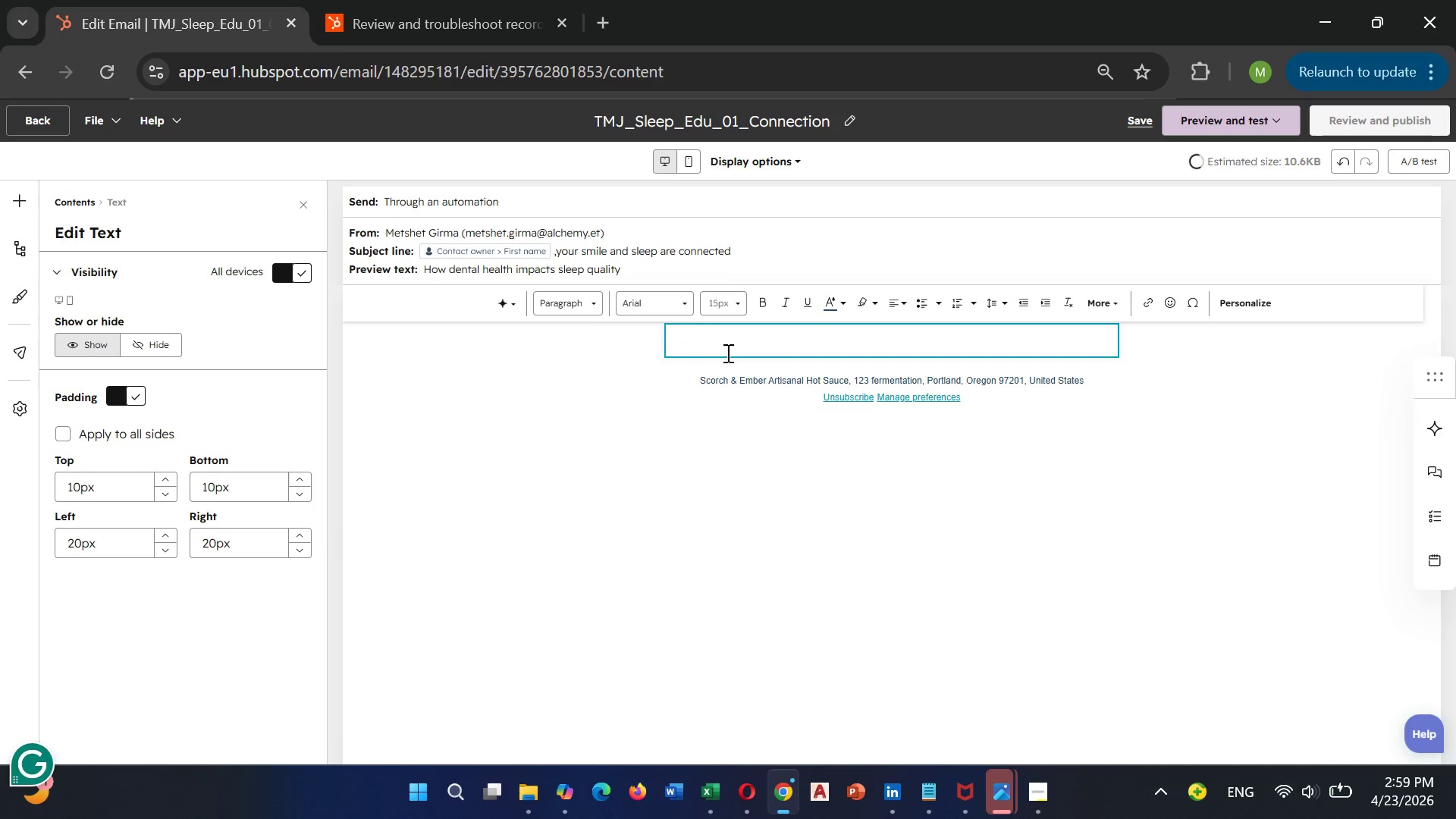 
key(Space)
 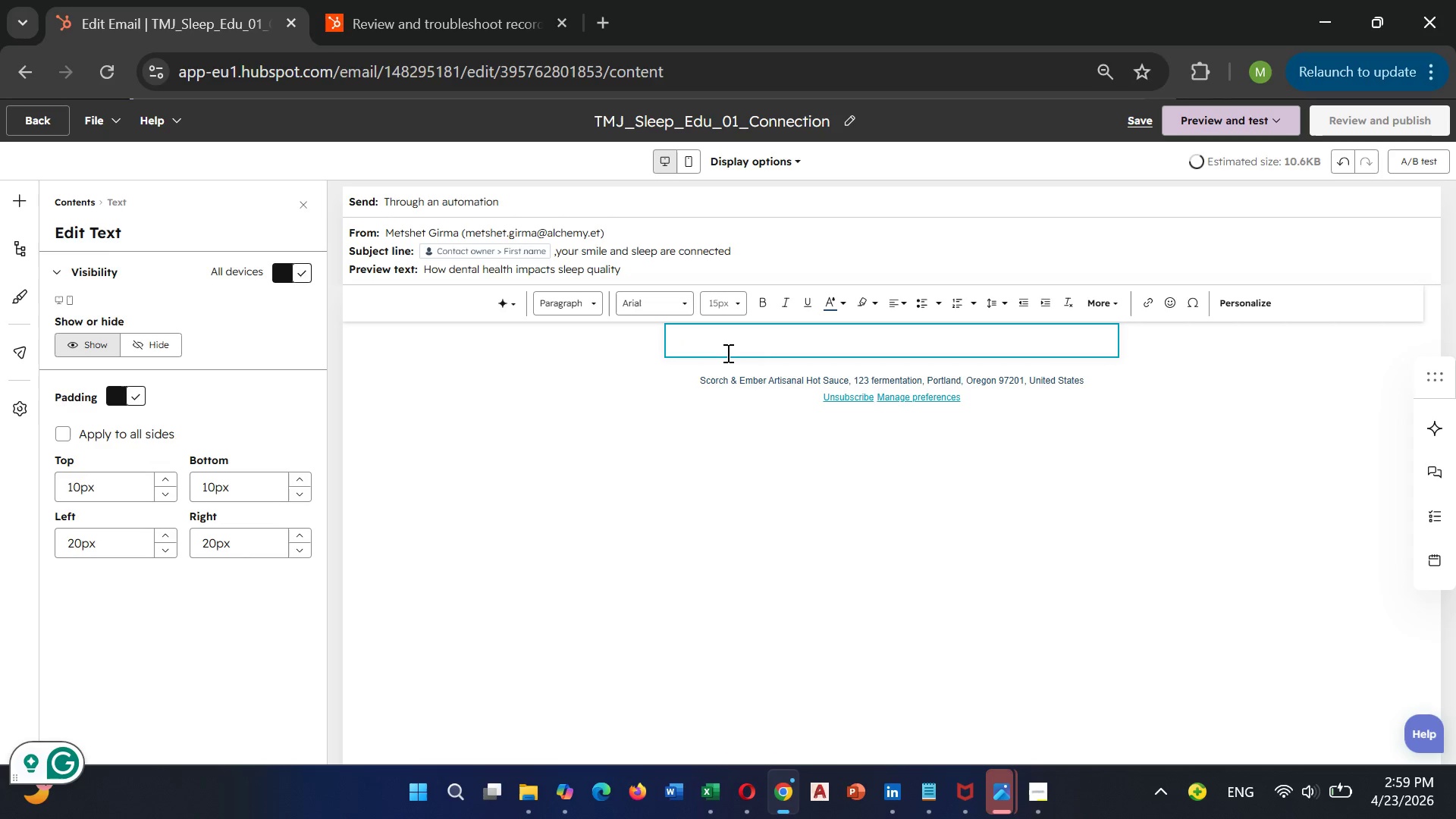 
key(Comma)
 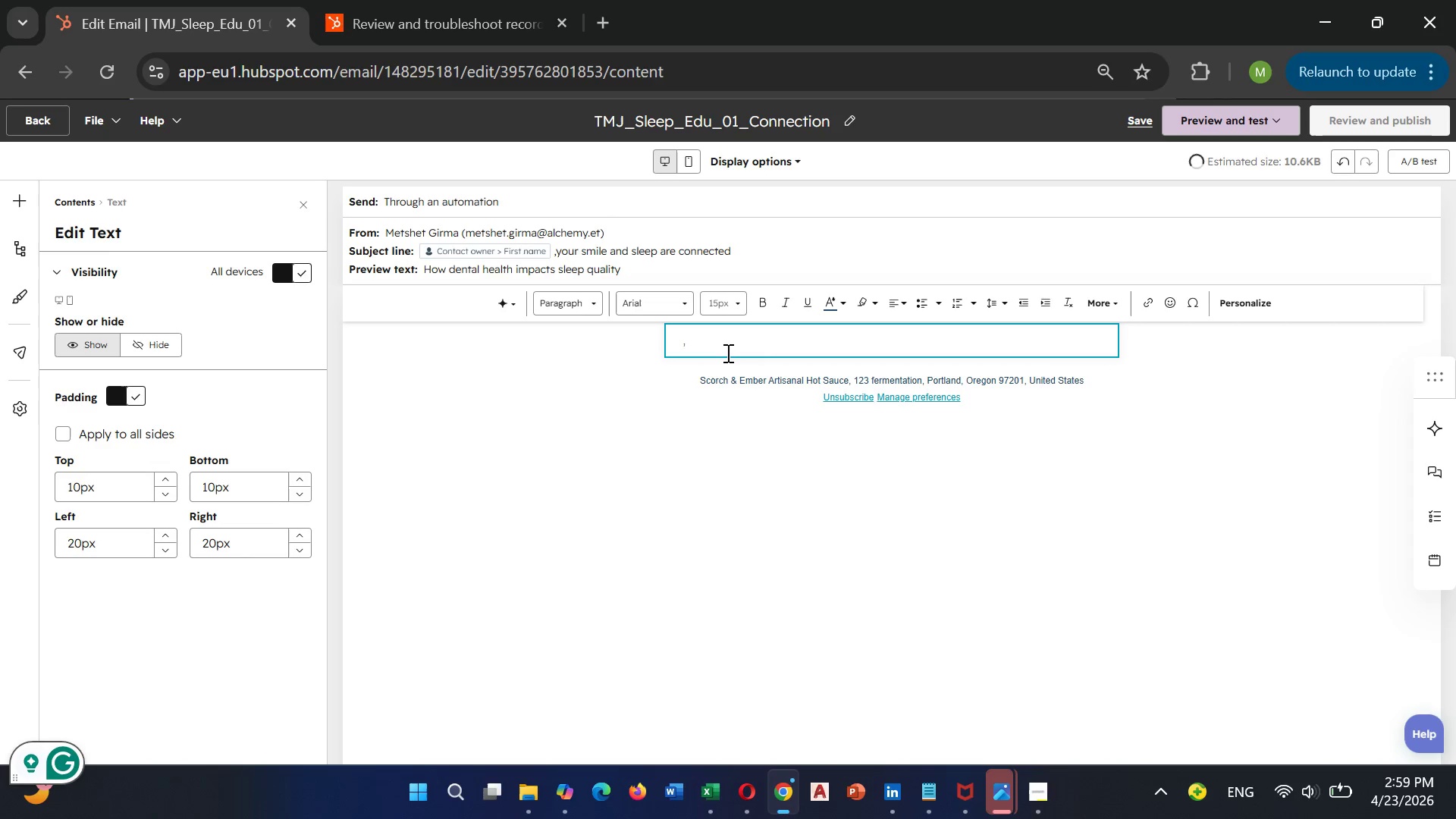 
key(Enter)
 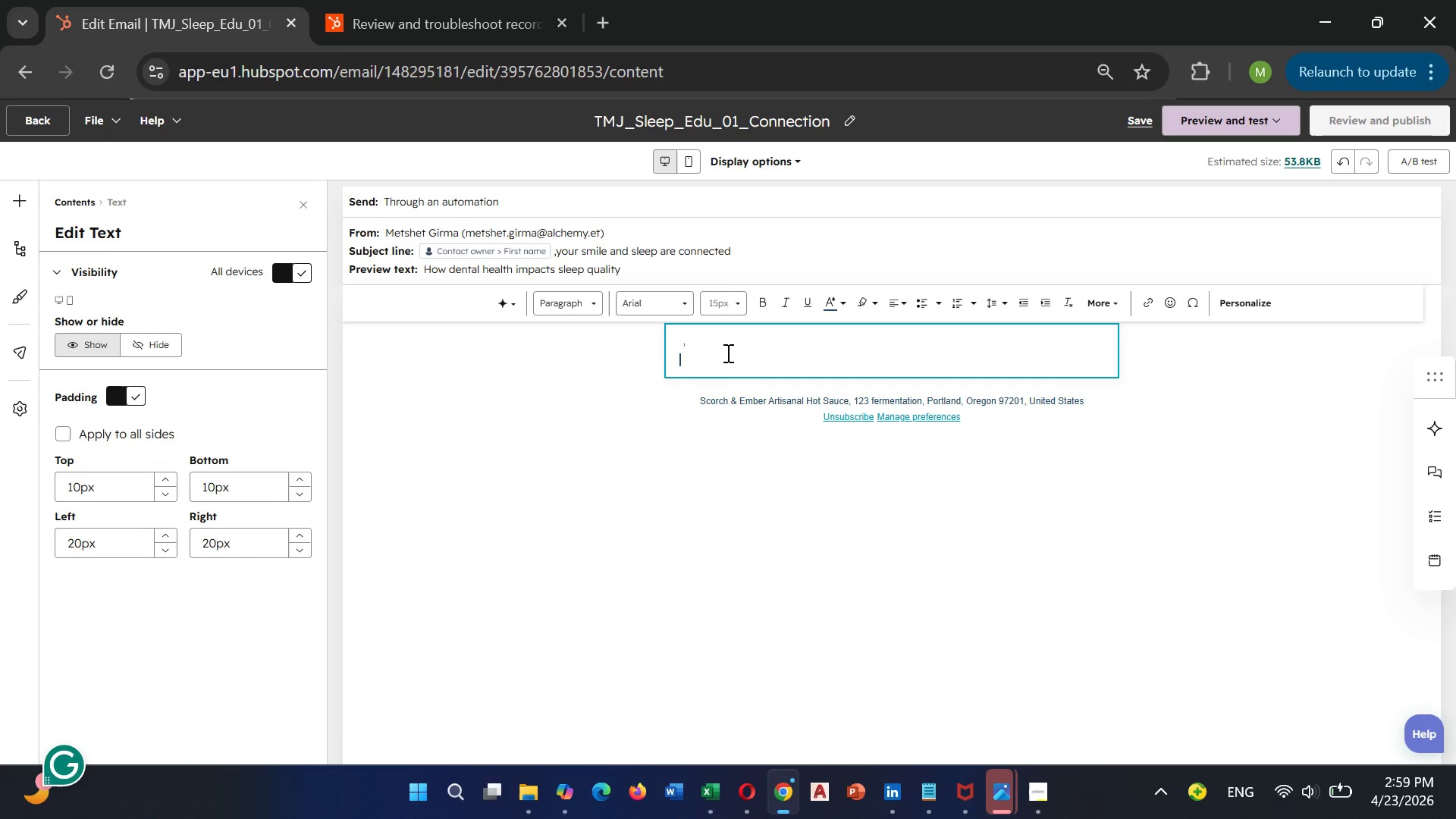 
key(Backspace)
type( did you k)
key(Backspace)
type( know)
 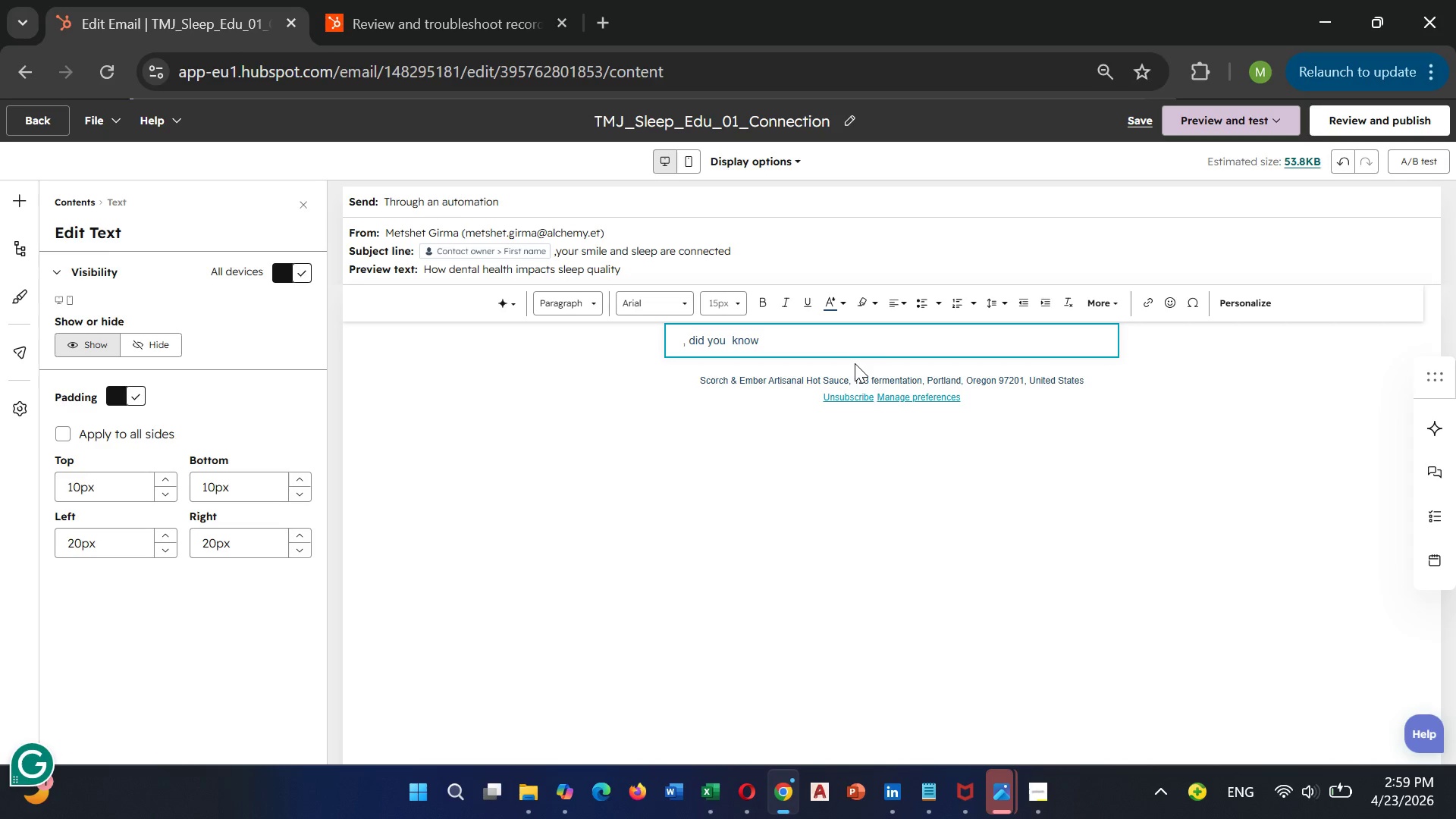 
key(Shift+Slash)
 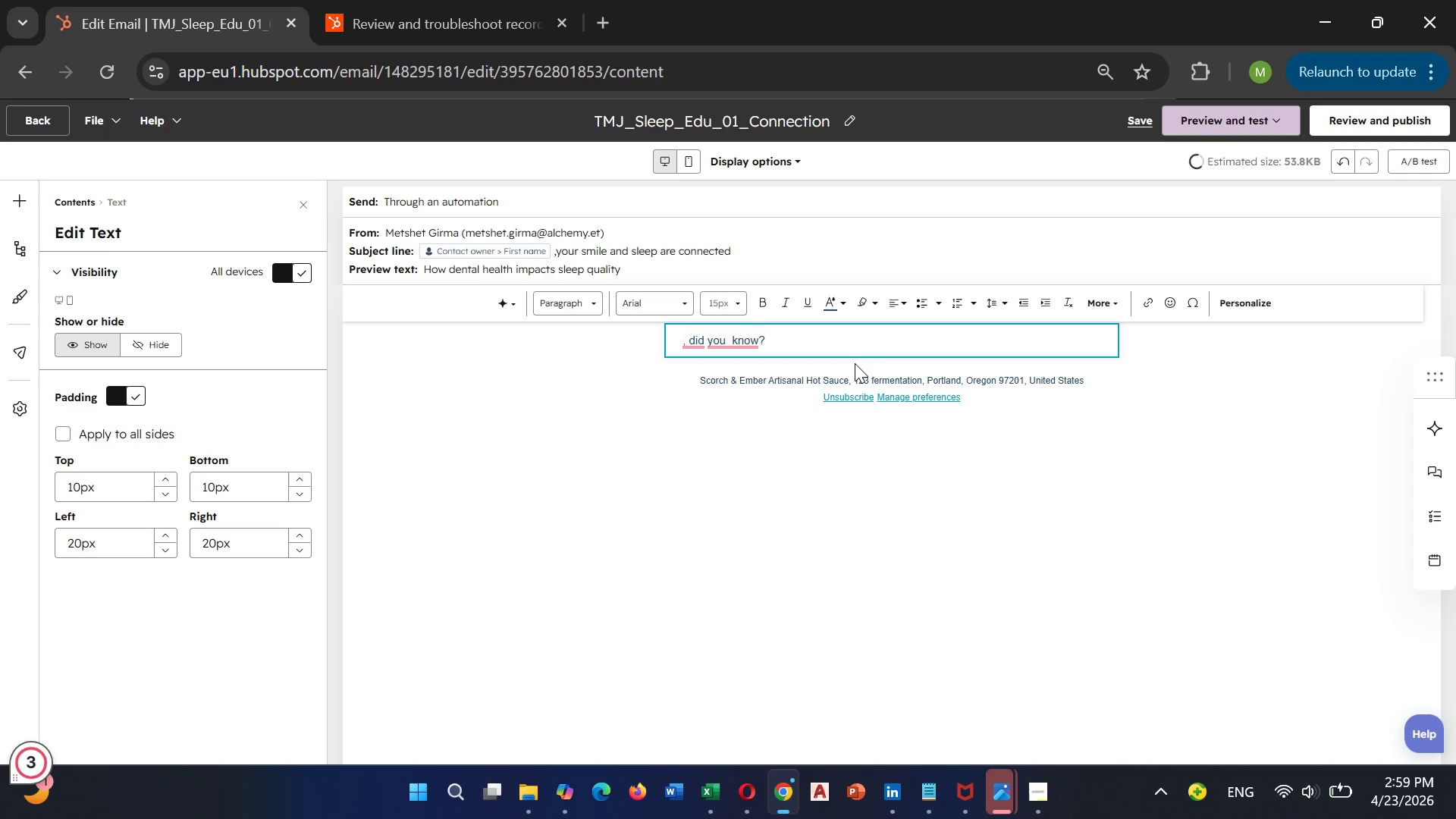 
key(Enter)
 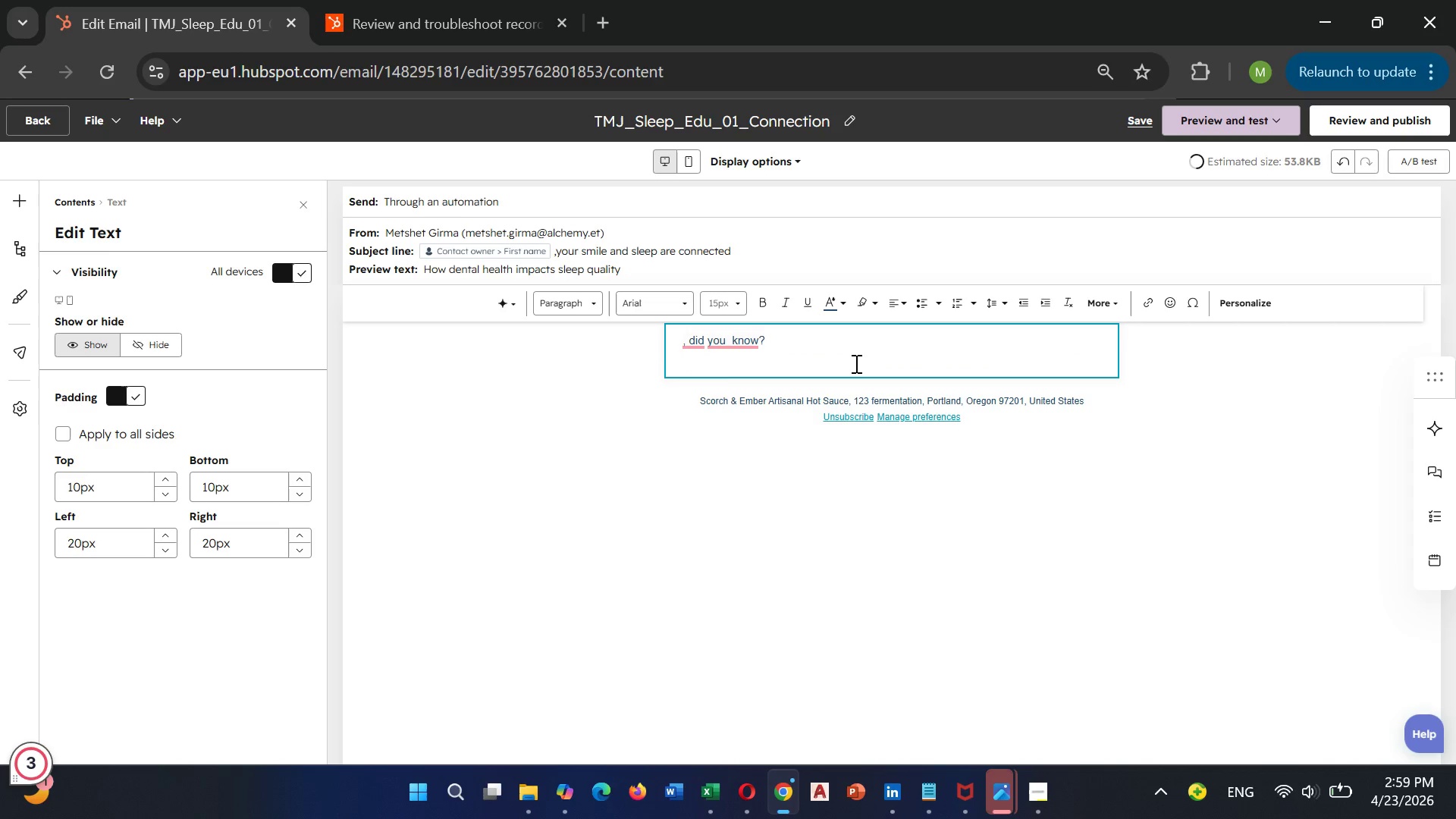 
type(Your jaw postion)
 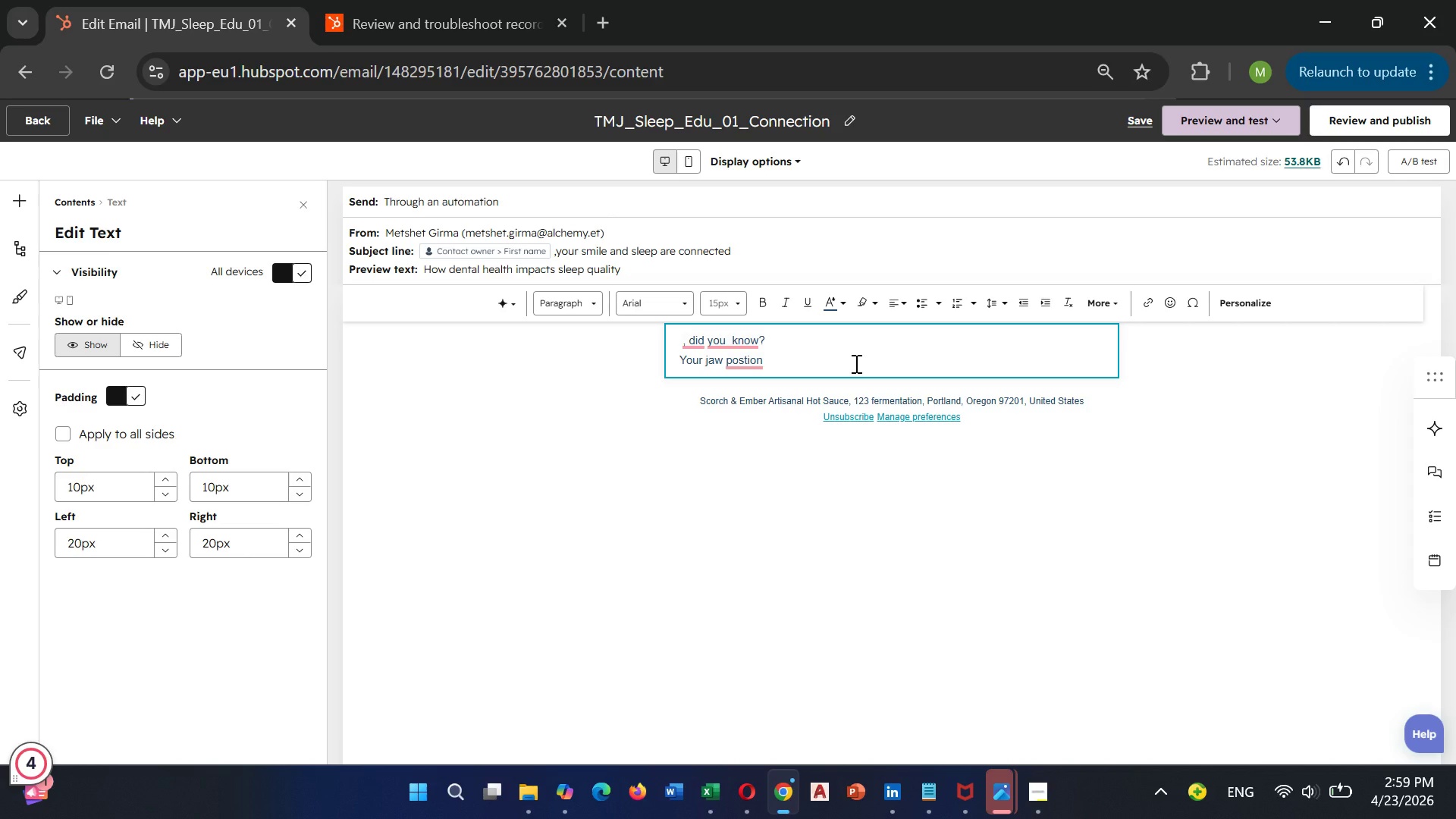 
mouse_move([748, 378])
 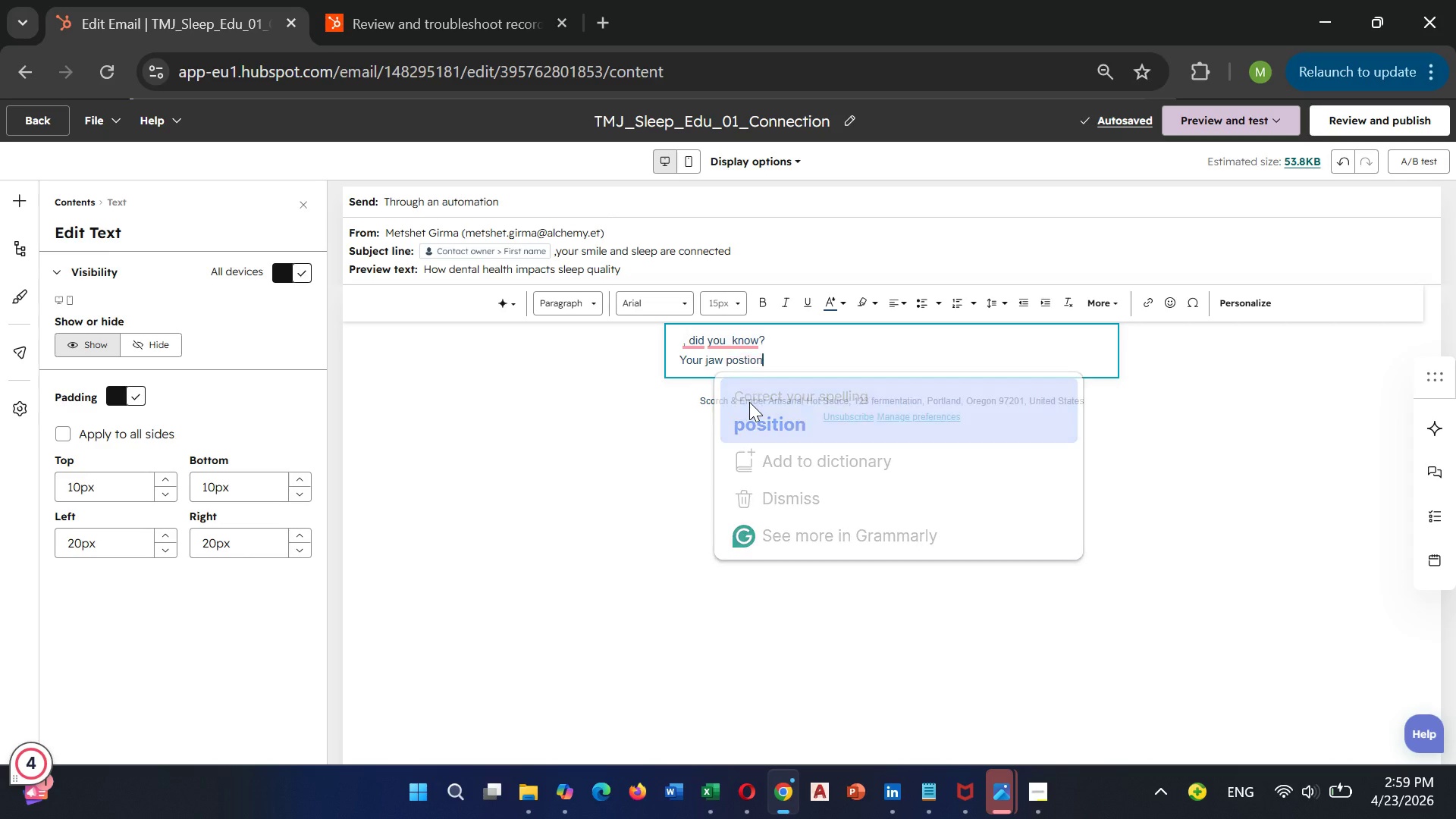 
left_click([749, 402])
 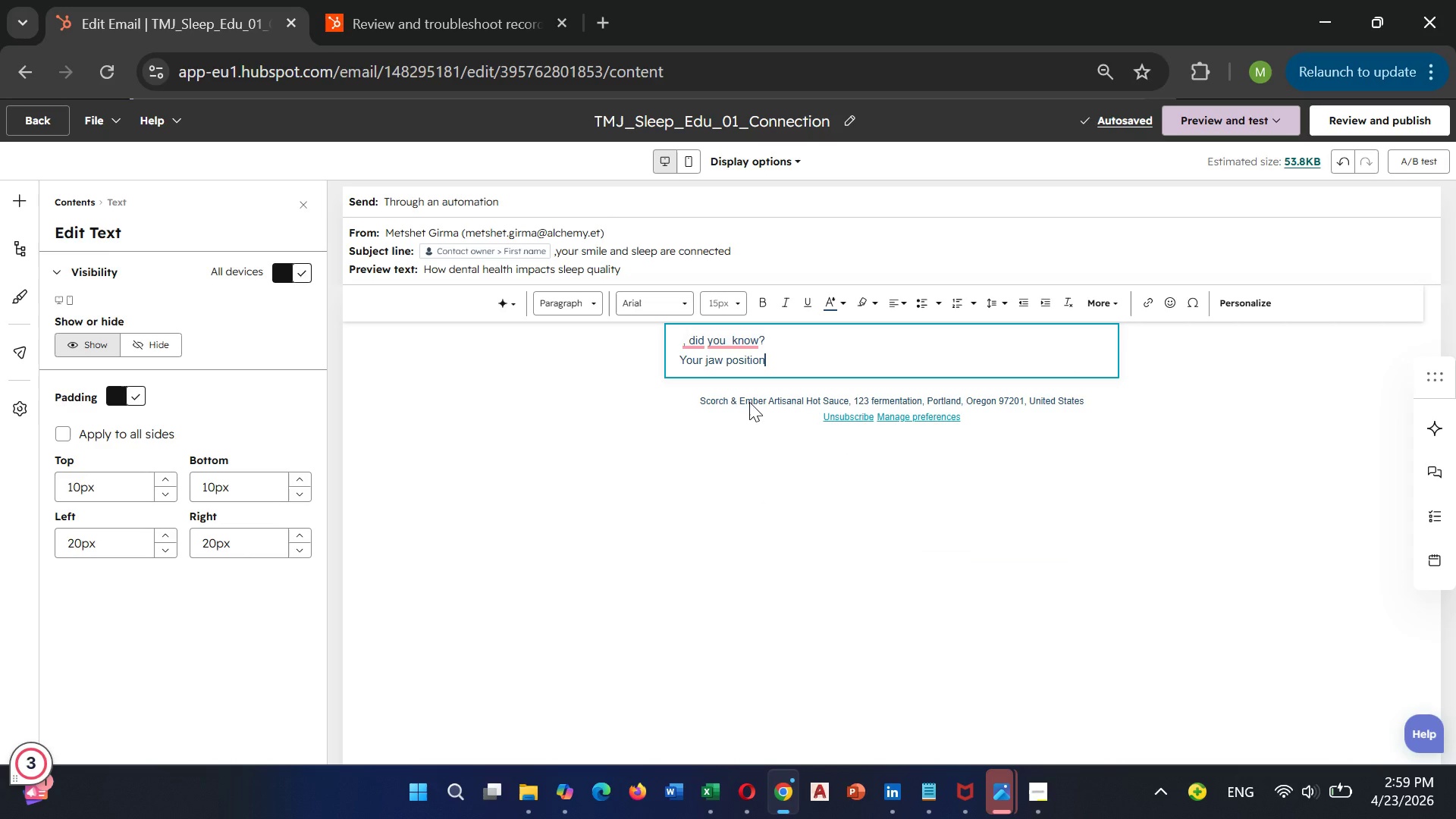 
key(Unknown)
 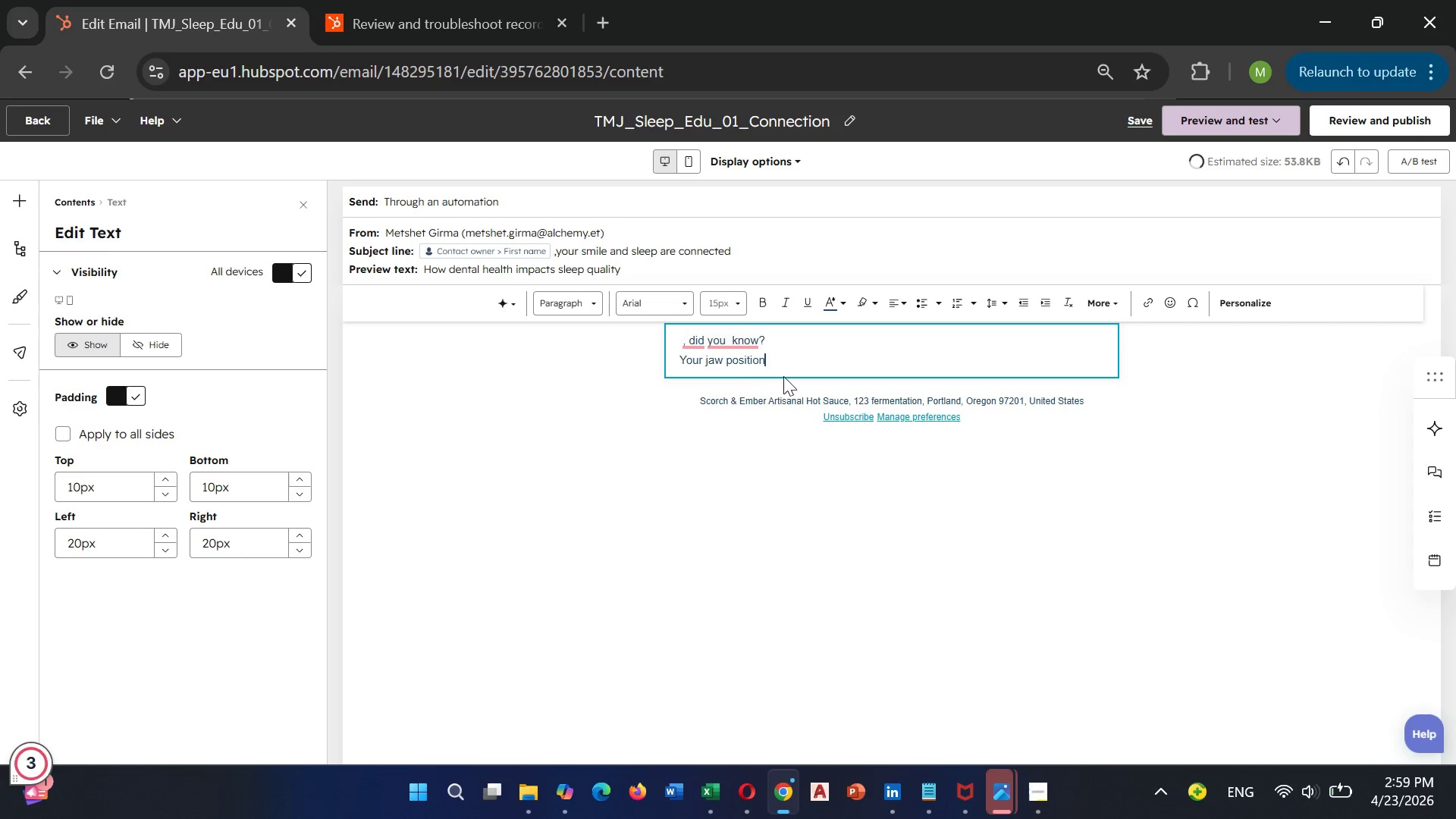 
key(Unknown)
 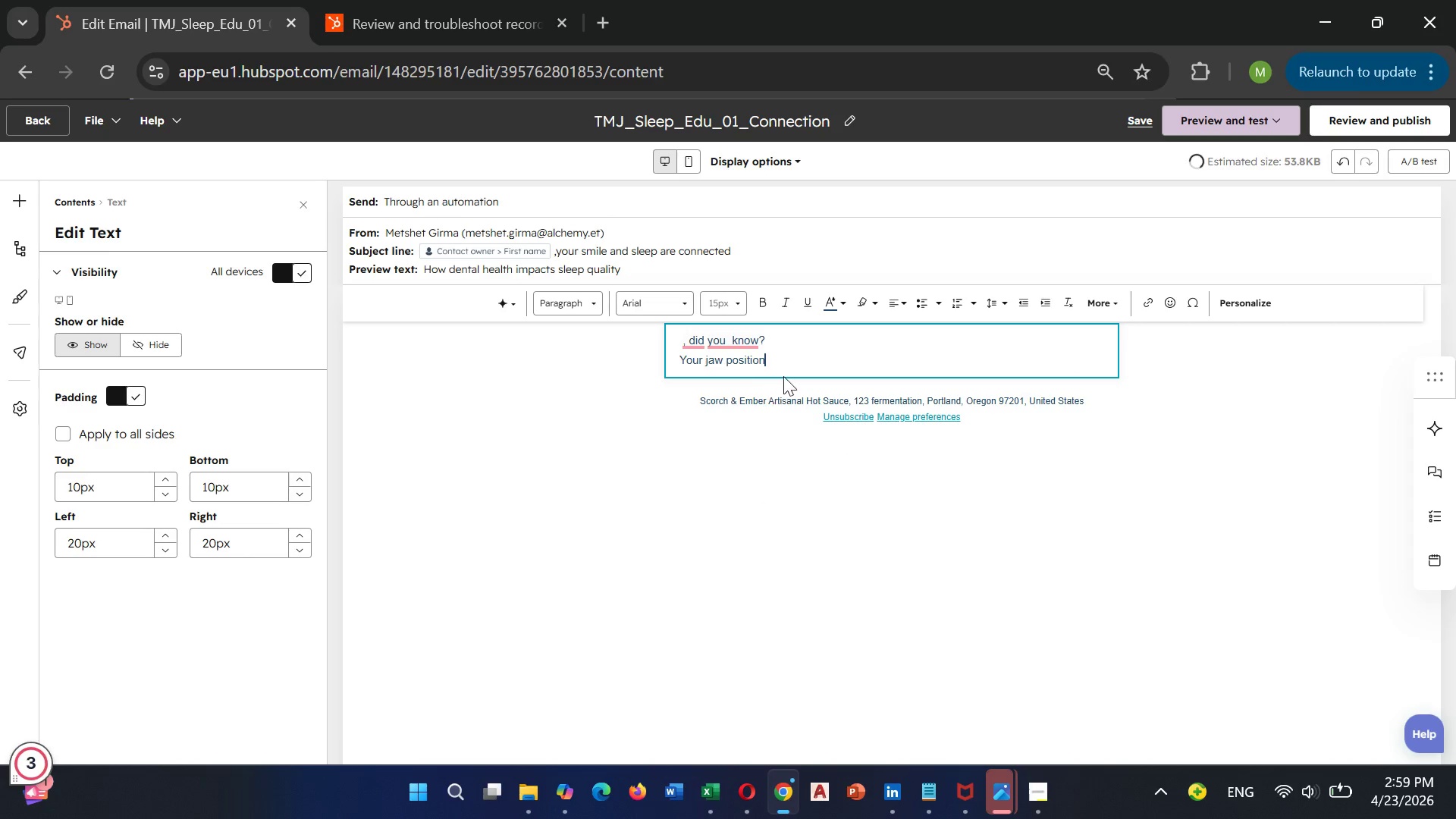 
key(Unknown)
 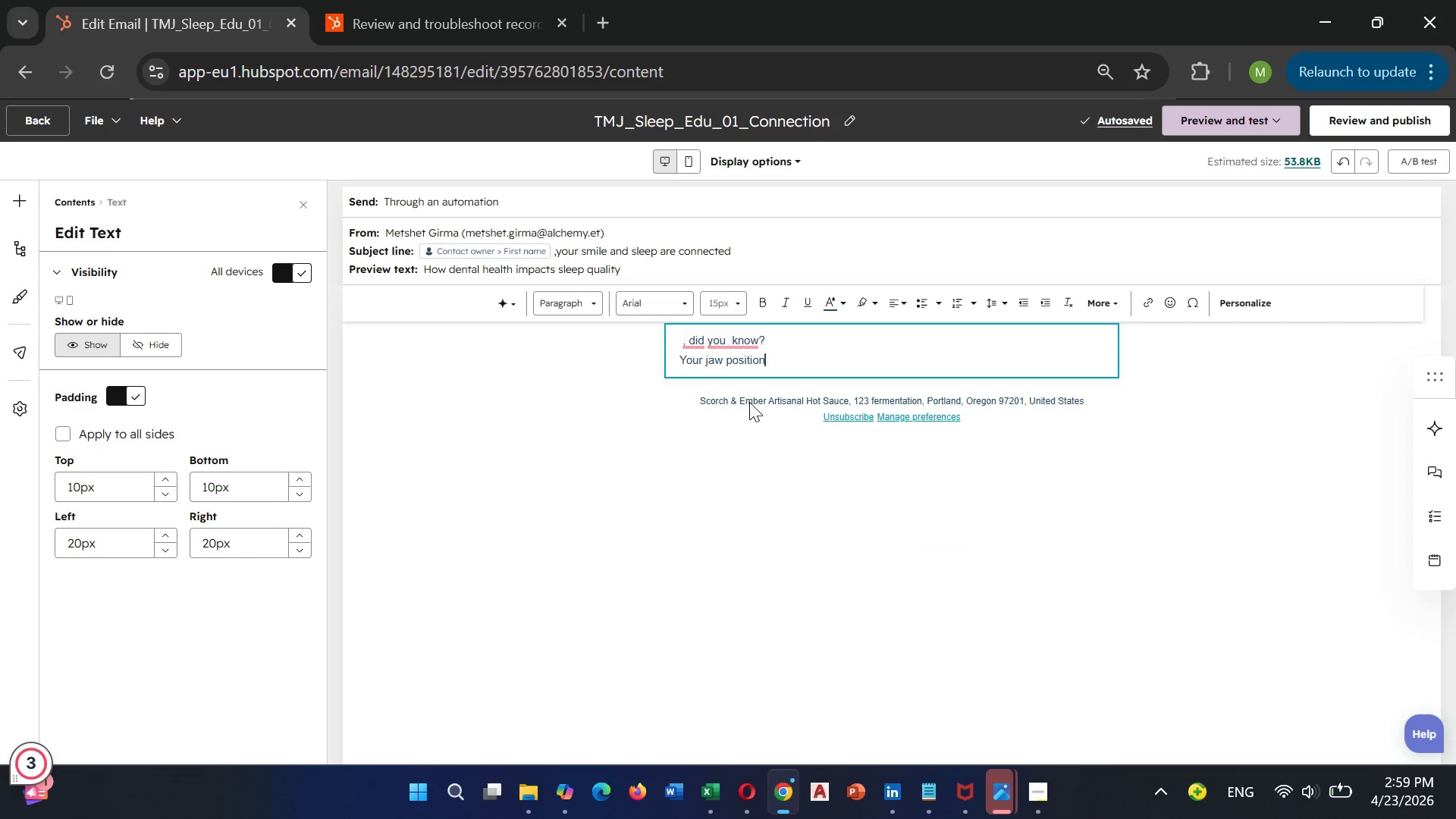 
key(Unknown)
 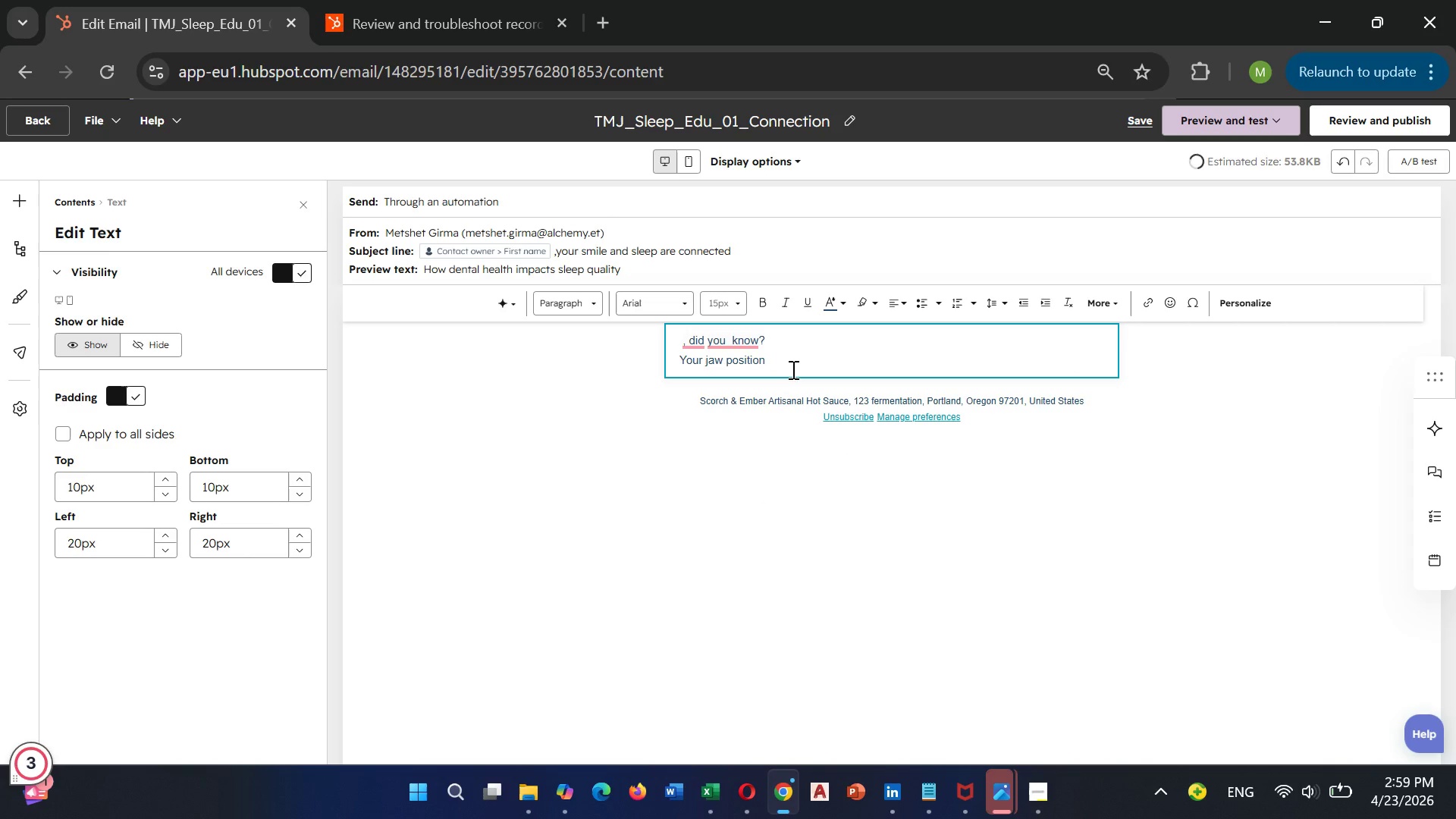 
key(Unknown)
 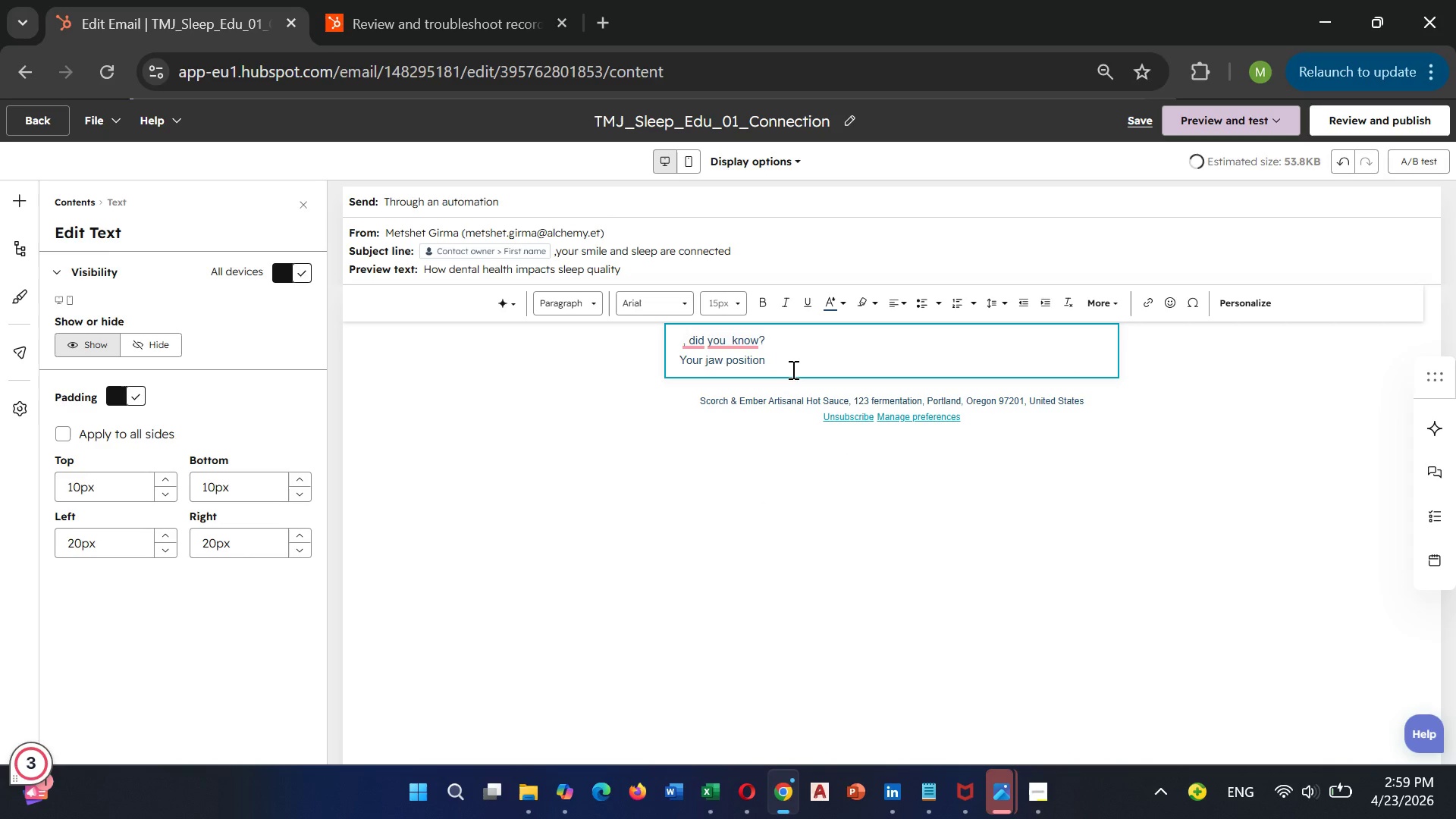 
key(Unknown)
 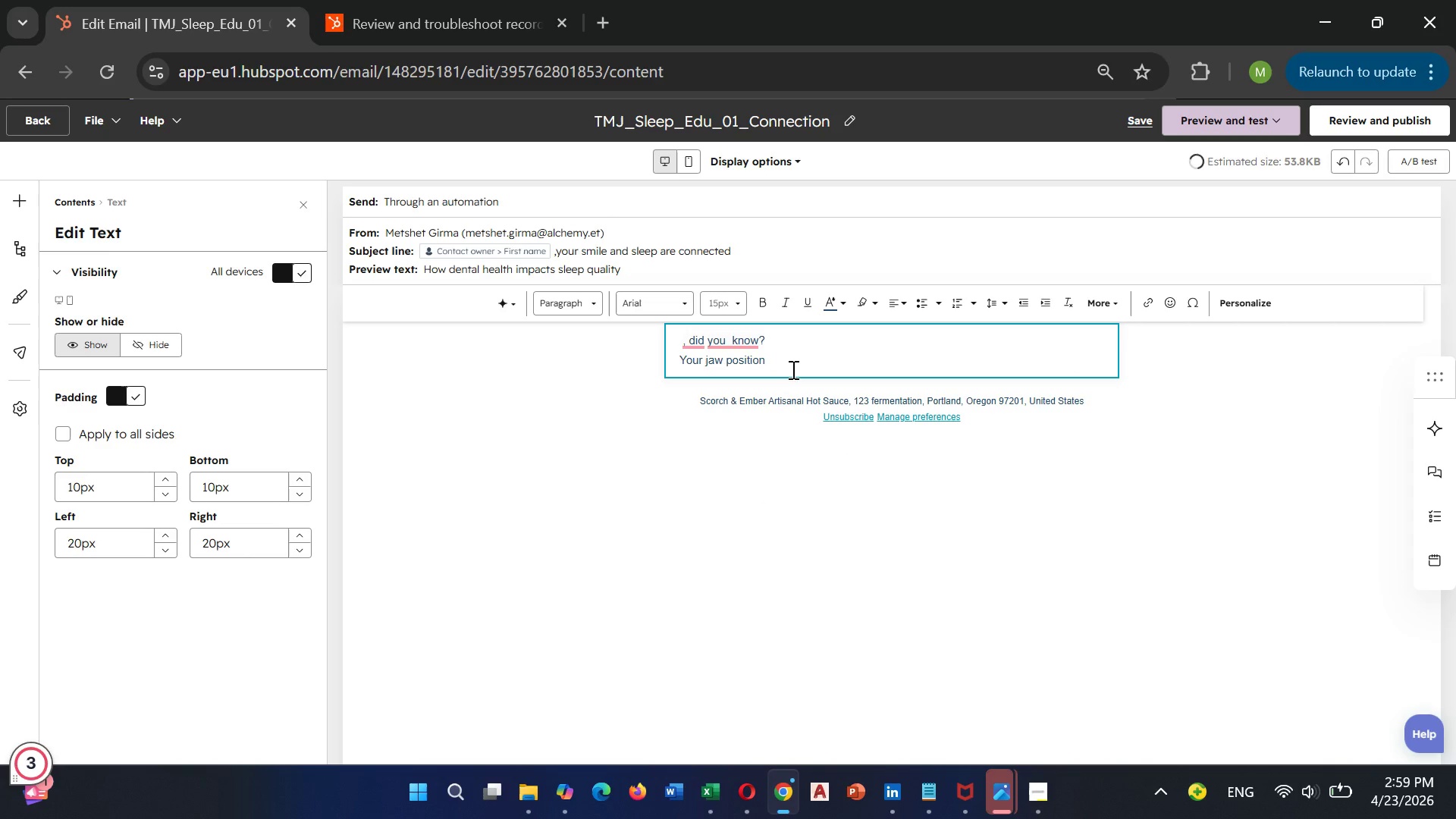 
key(Unknown)
 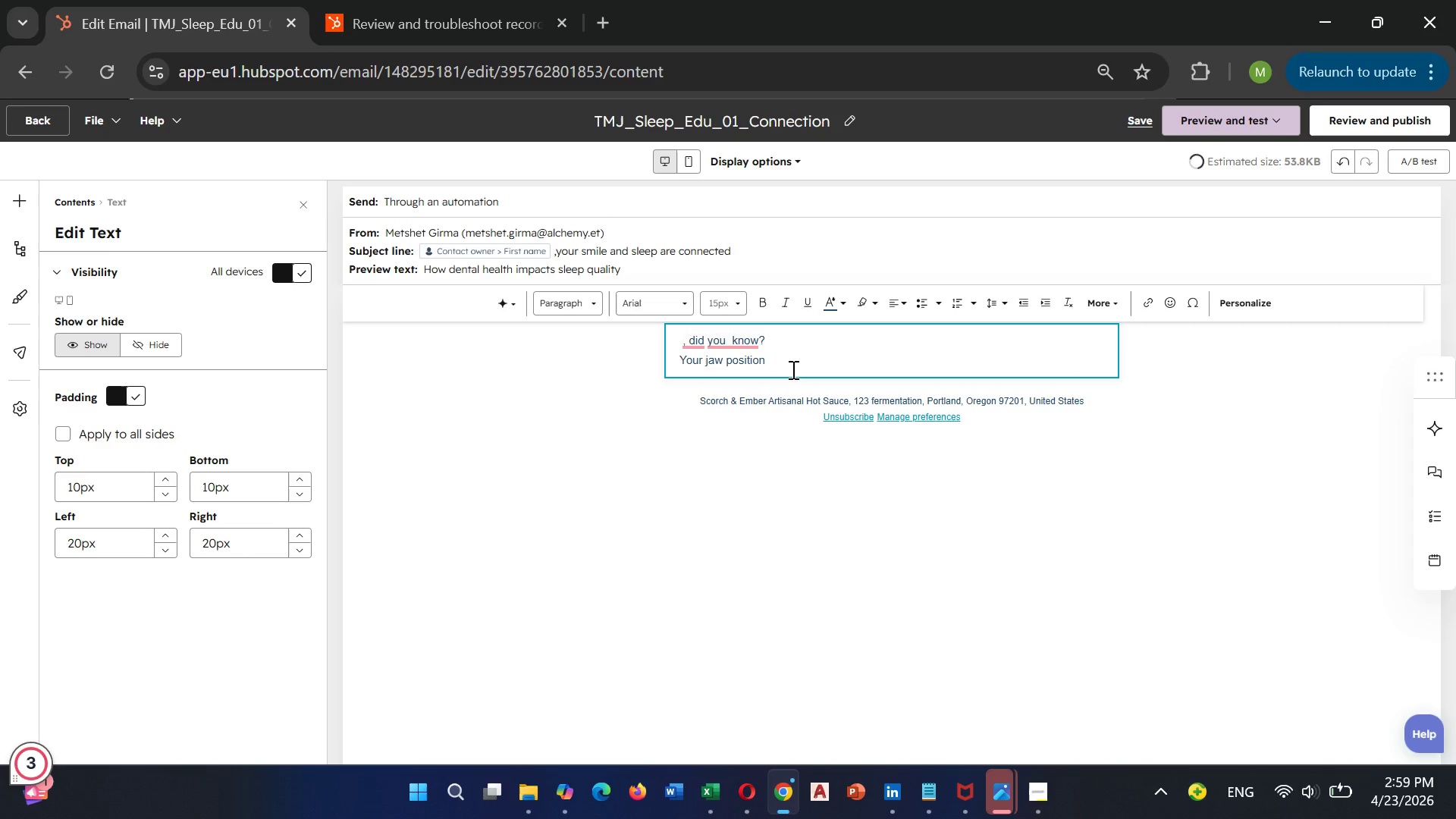 
key(Unknown)
 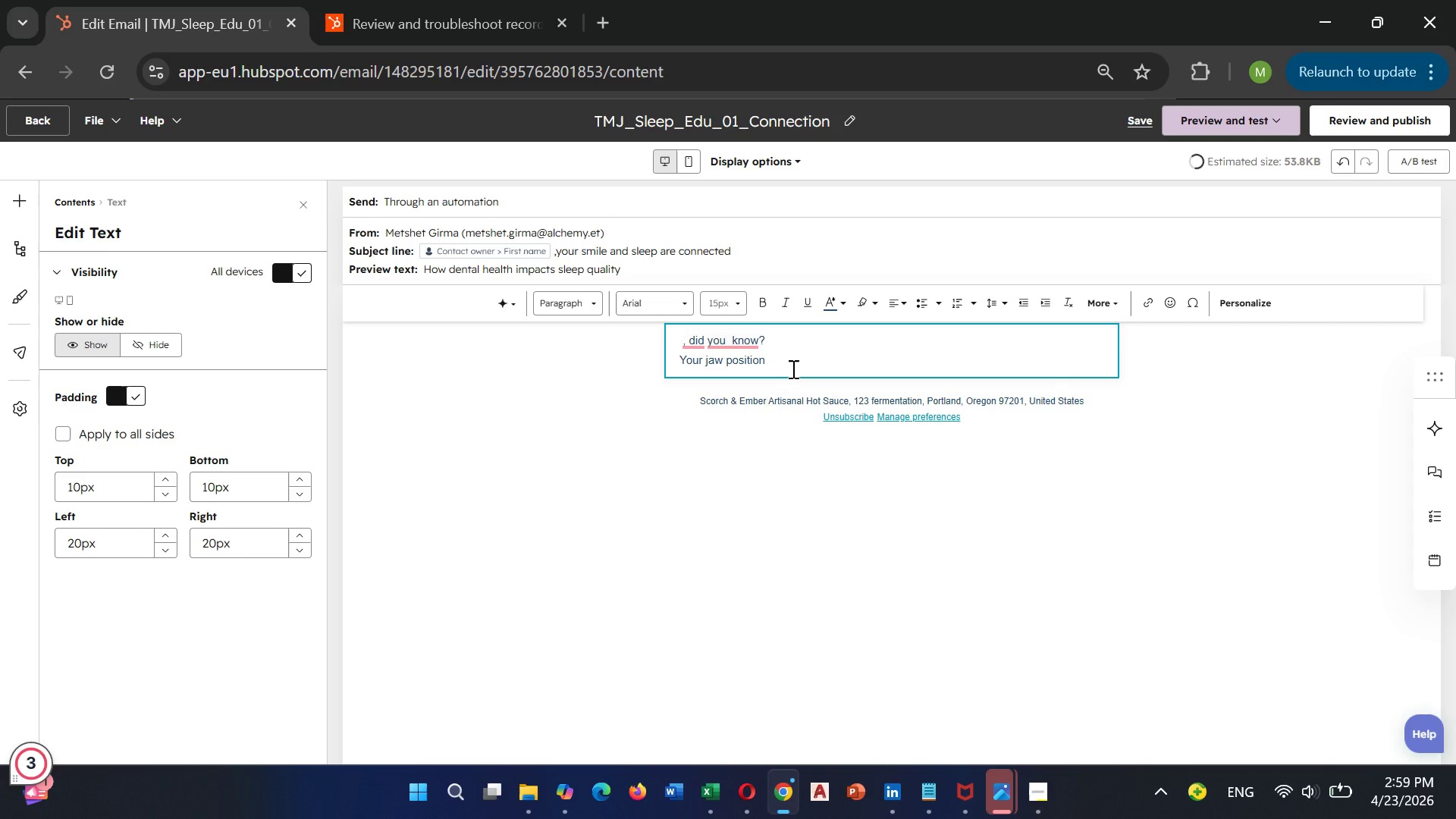 
left_click([792, 369])
 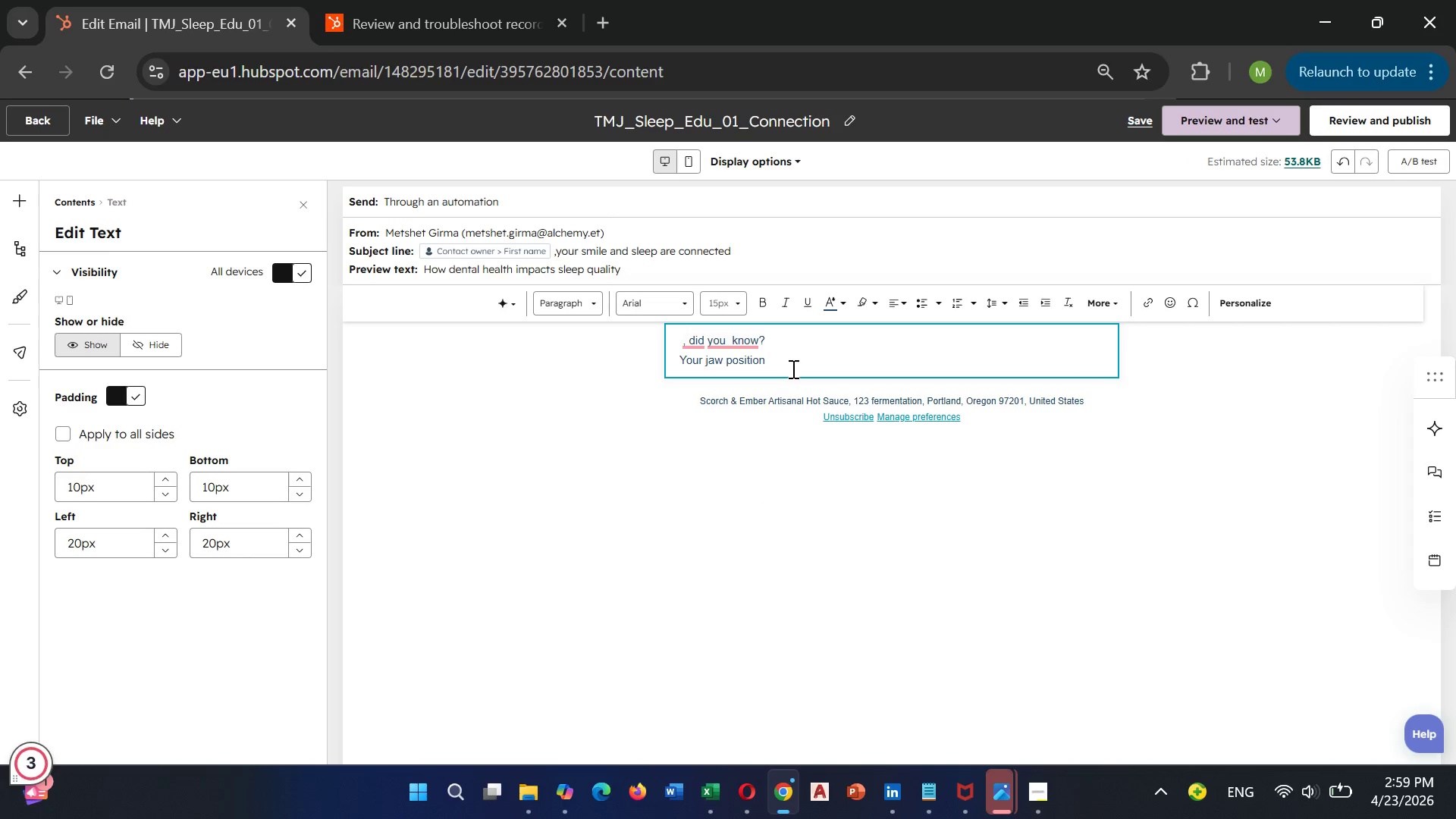 
type( affects your breathing )
 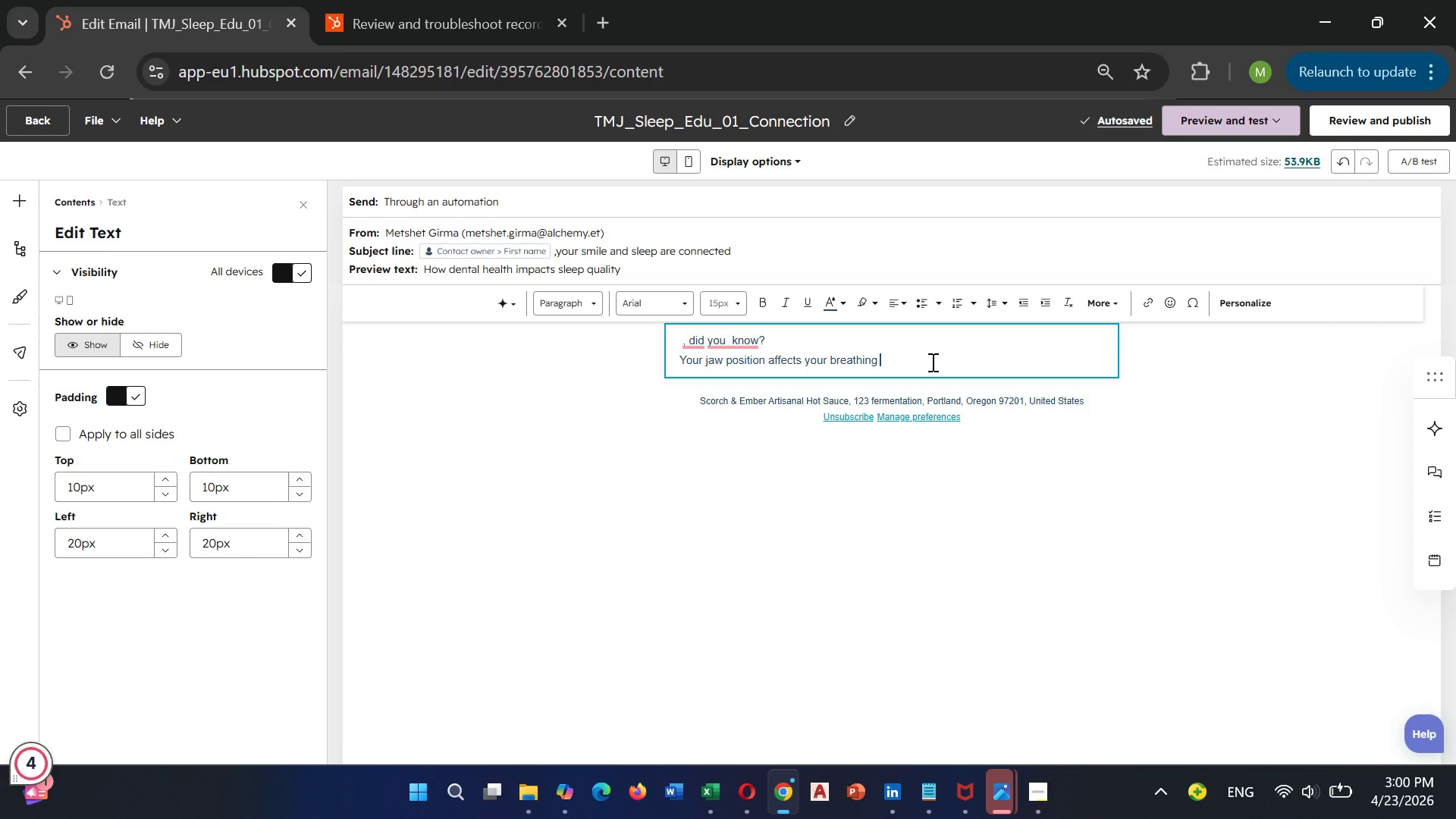 
wait(7.11)
 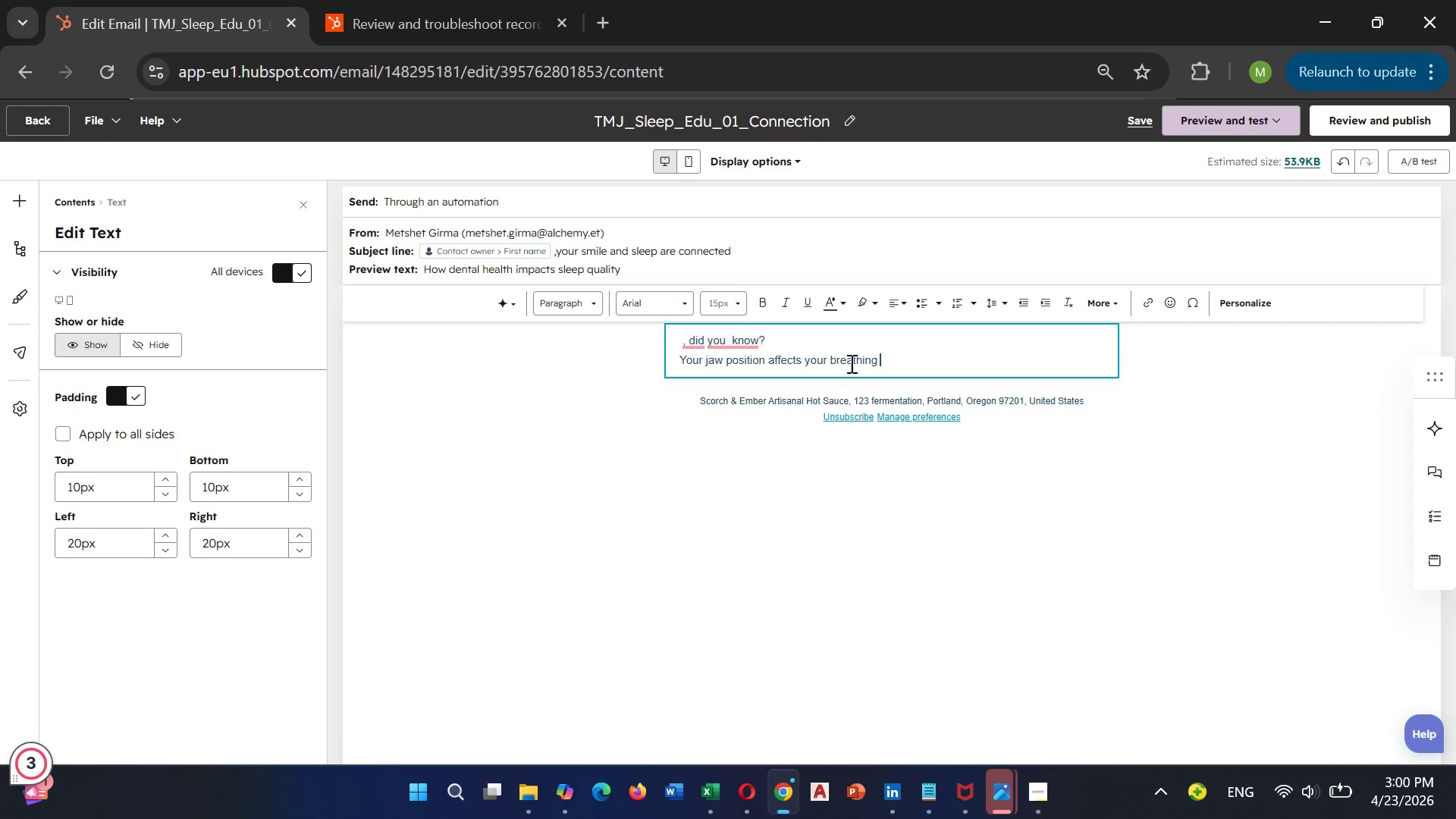 
key(Period)
 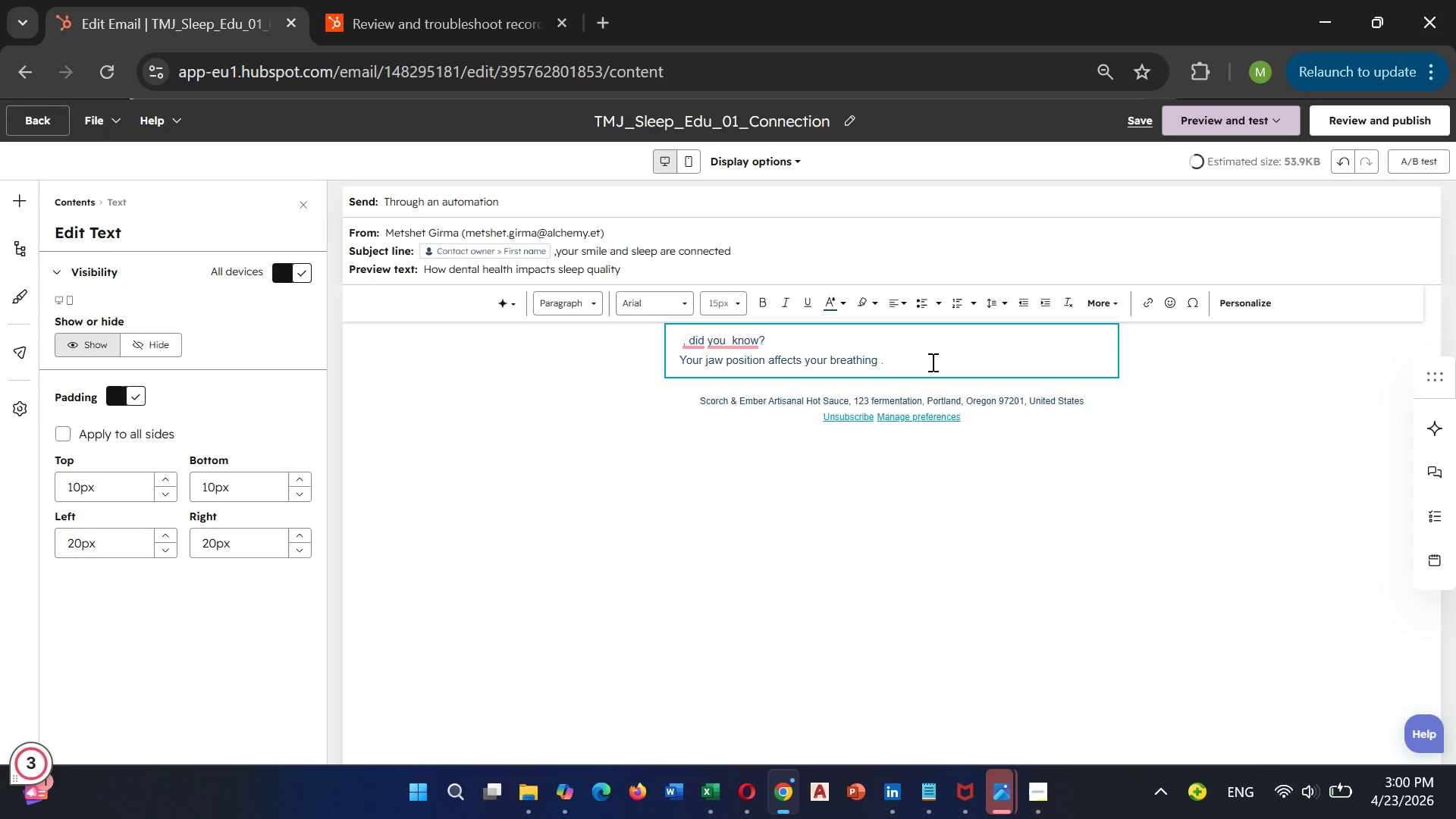 
key(Backspace)
 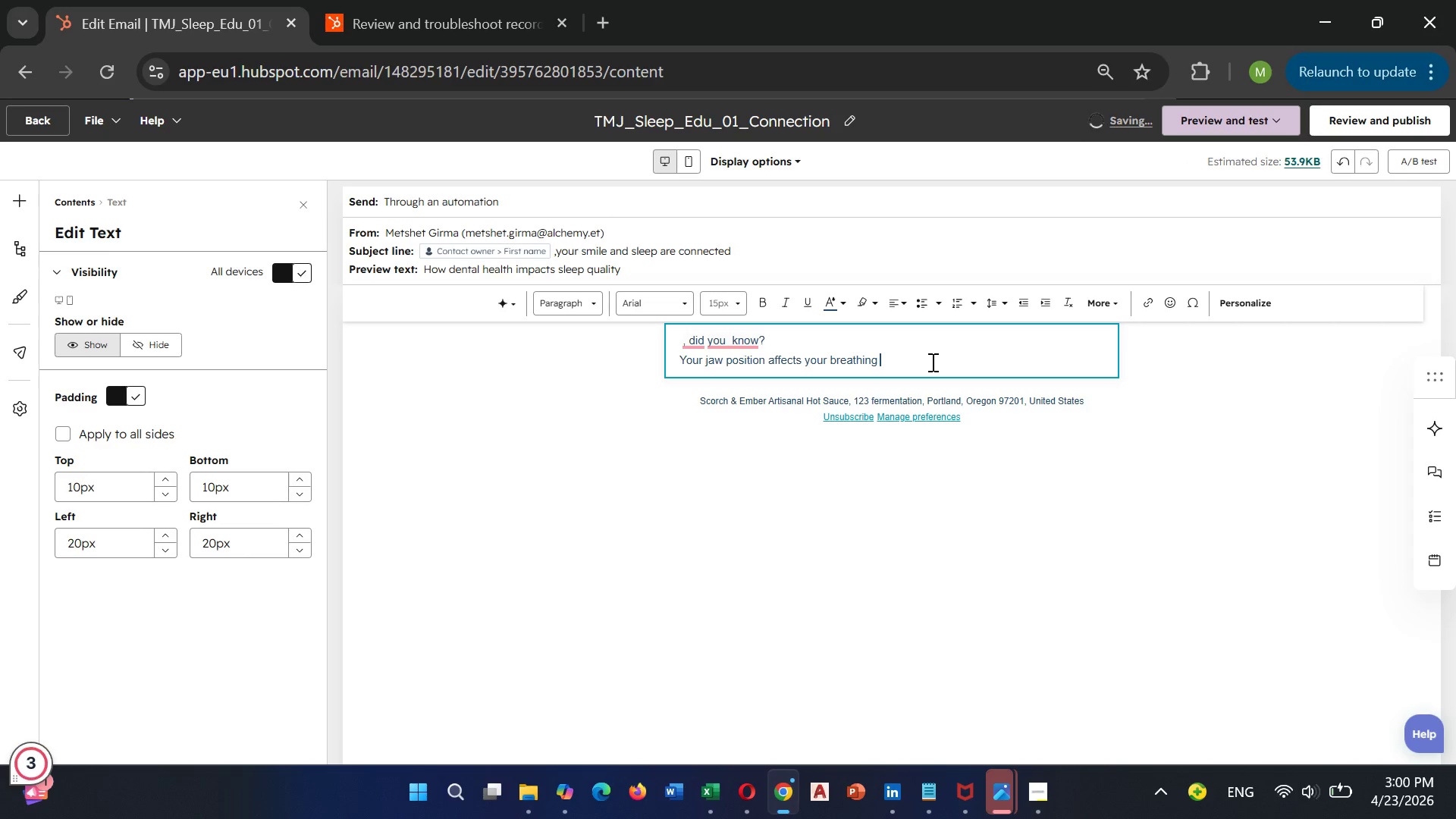 
type(.And)
 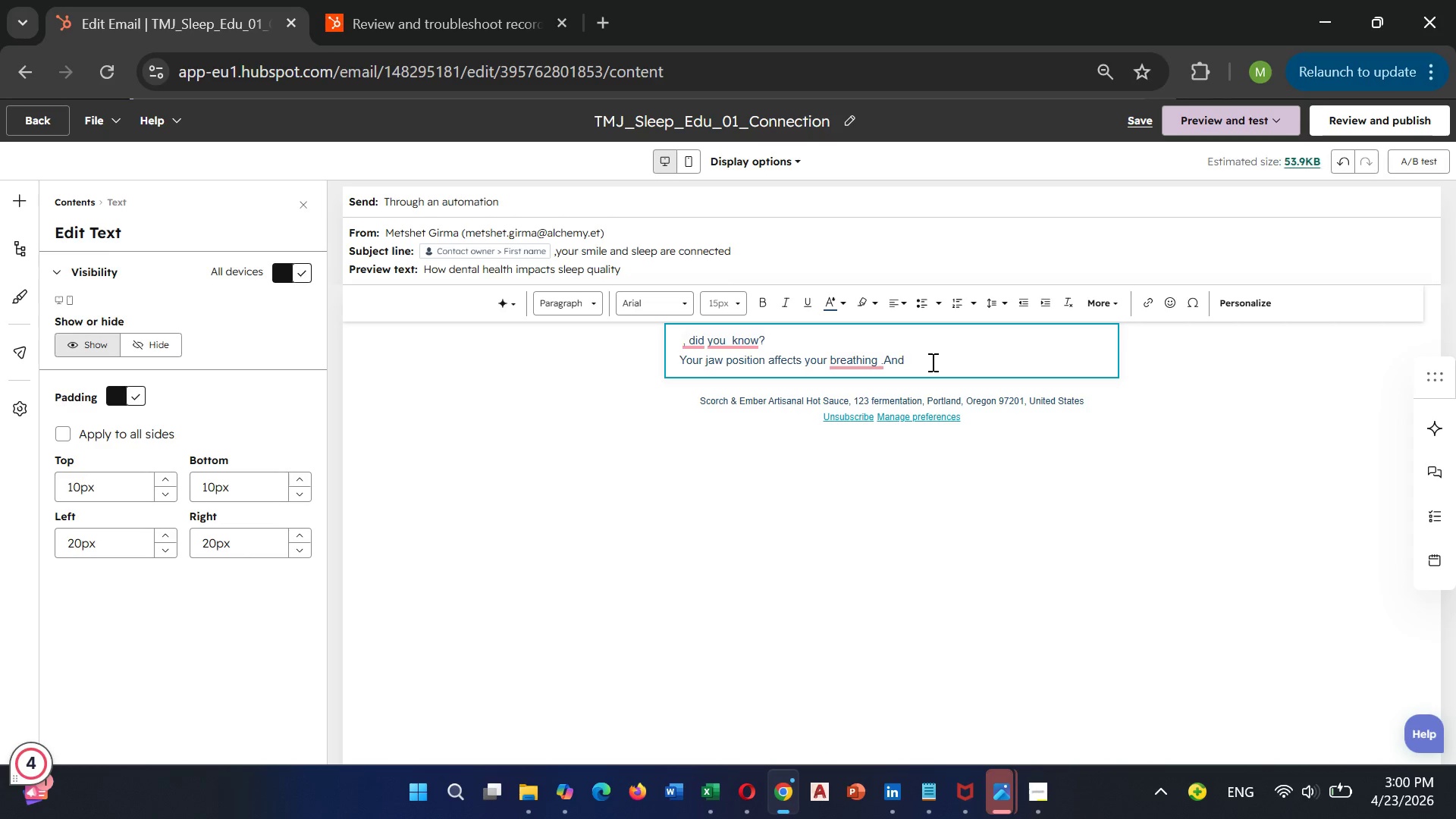 
type( your breathing )
 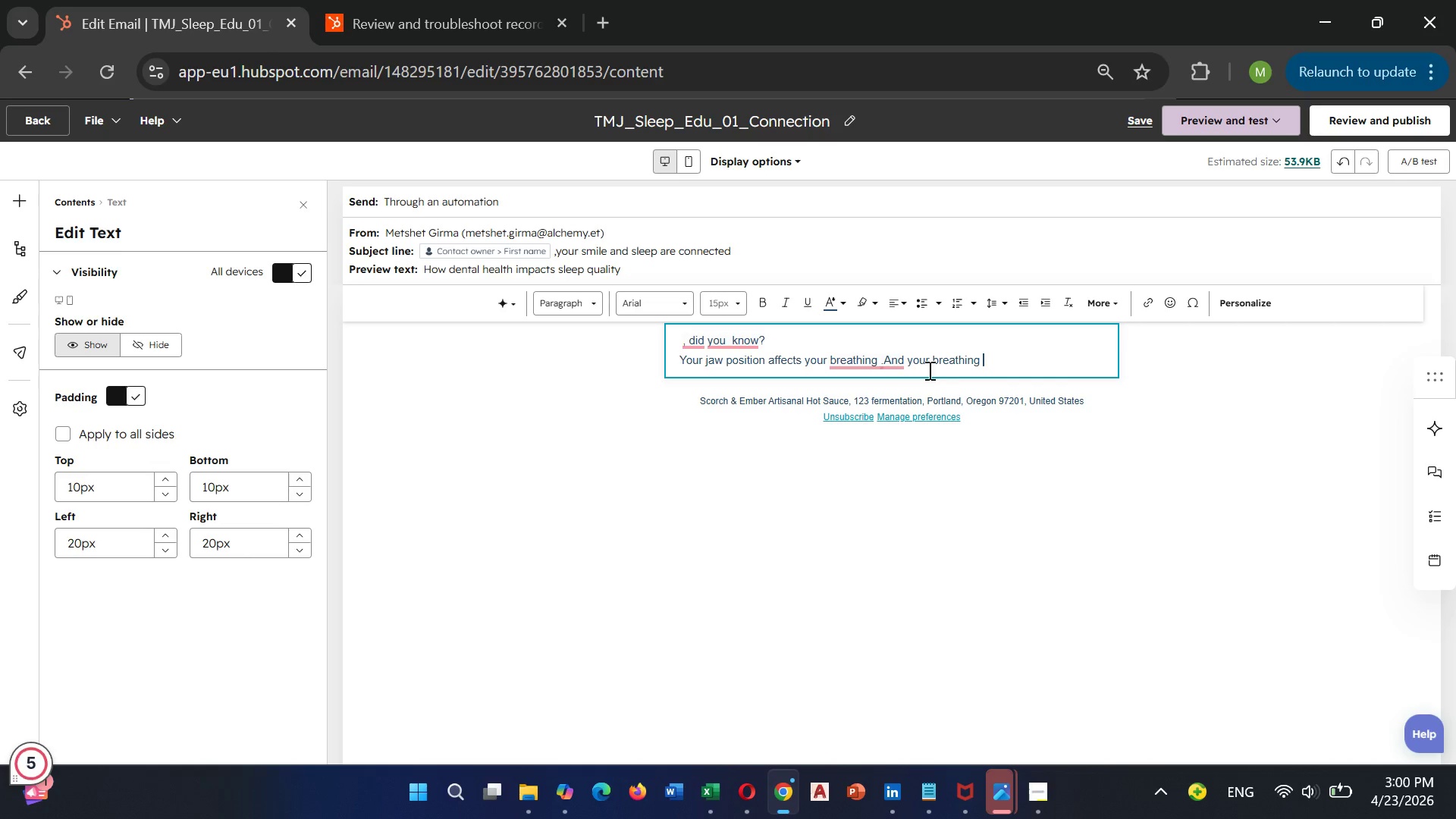 
mouse_move([880, 378])
 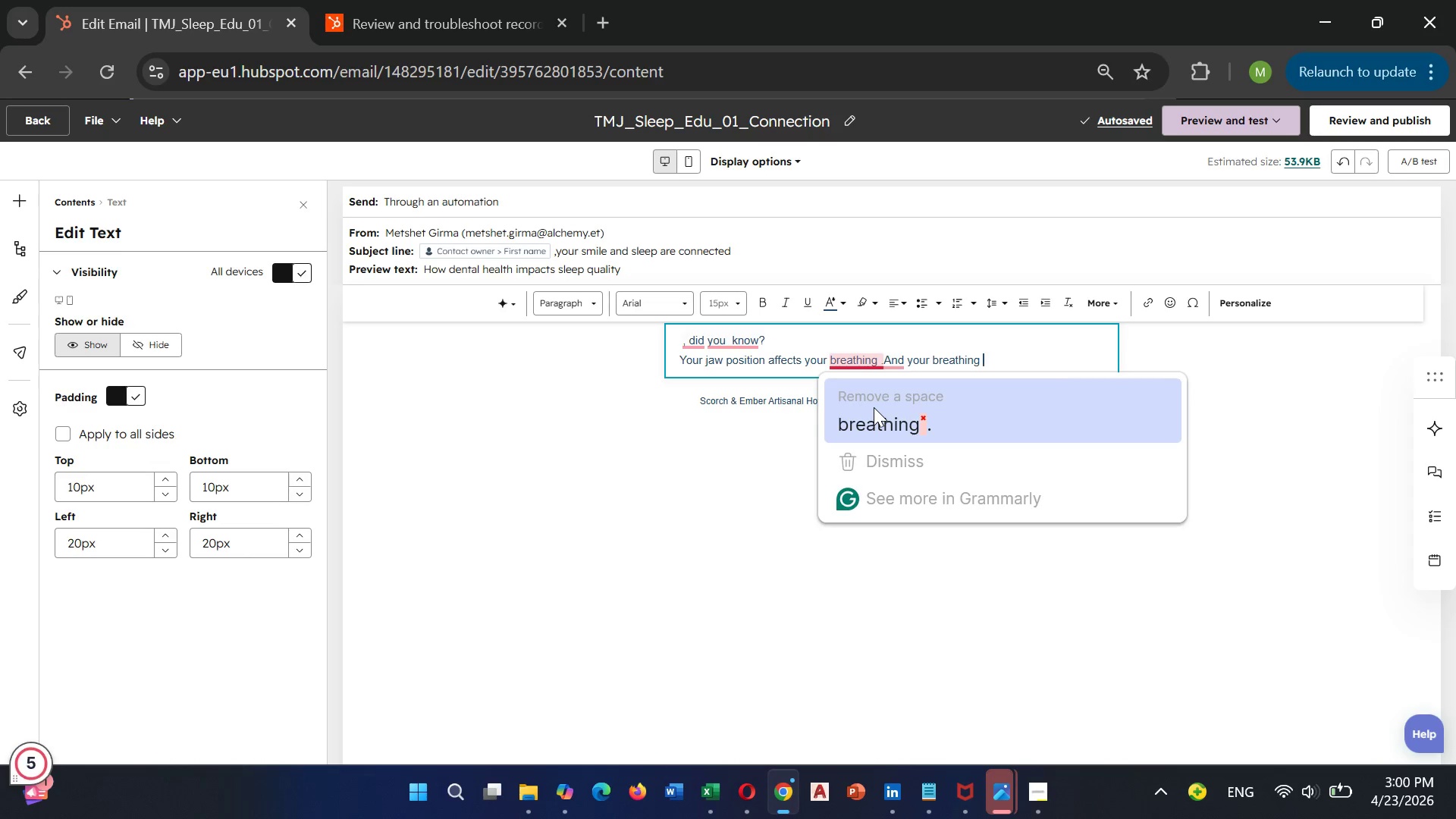 
left_click([874, 407])
 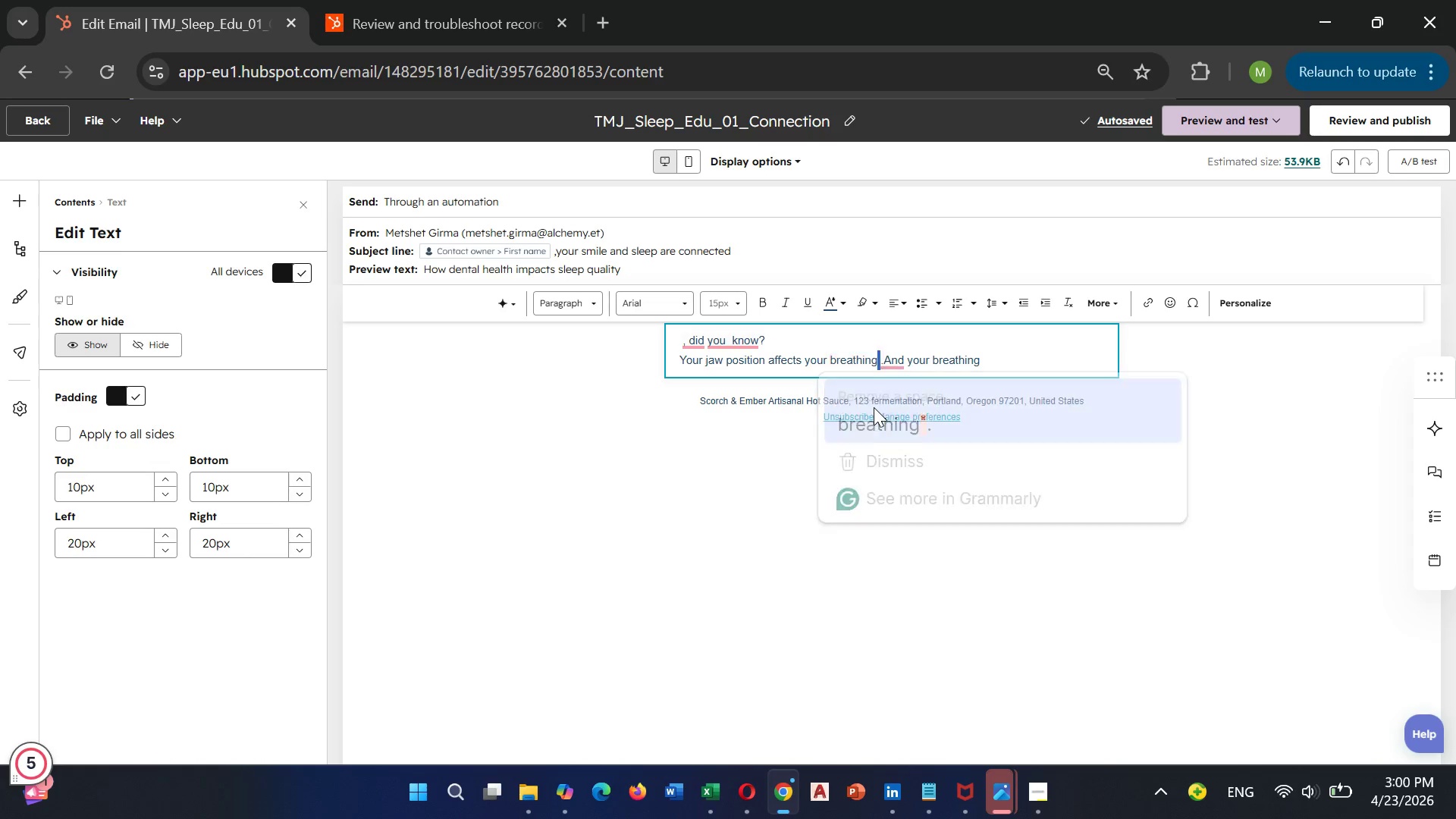 
hold_key(key=Backspace, duration=26.38)
 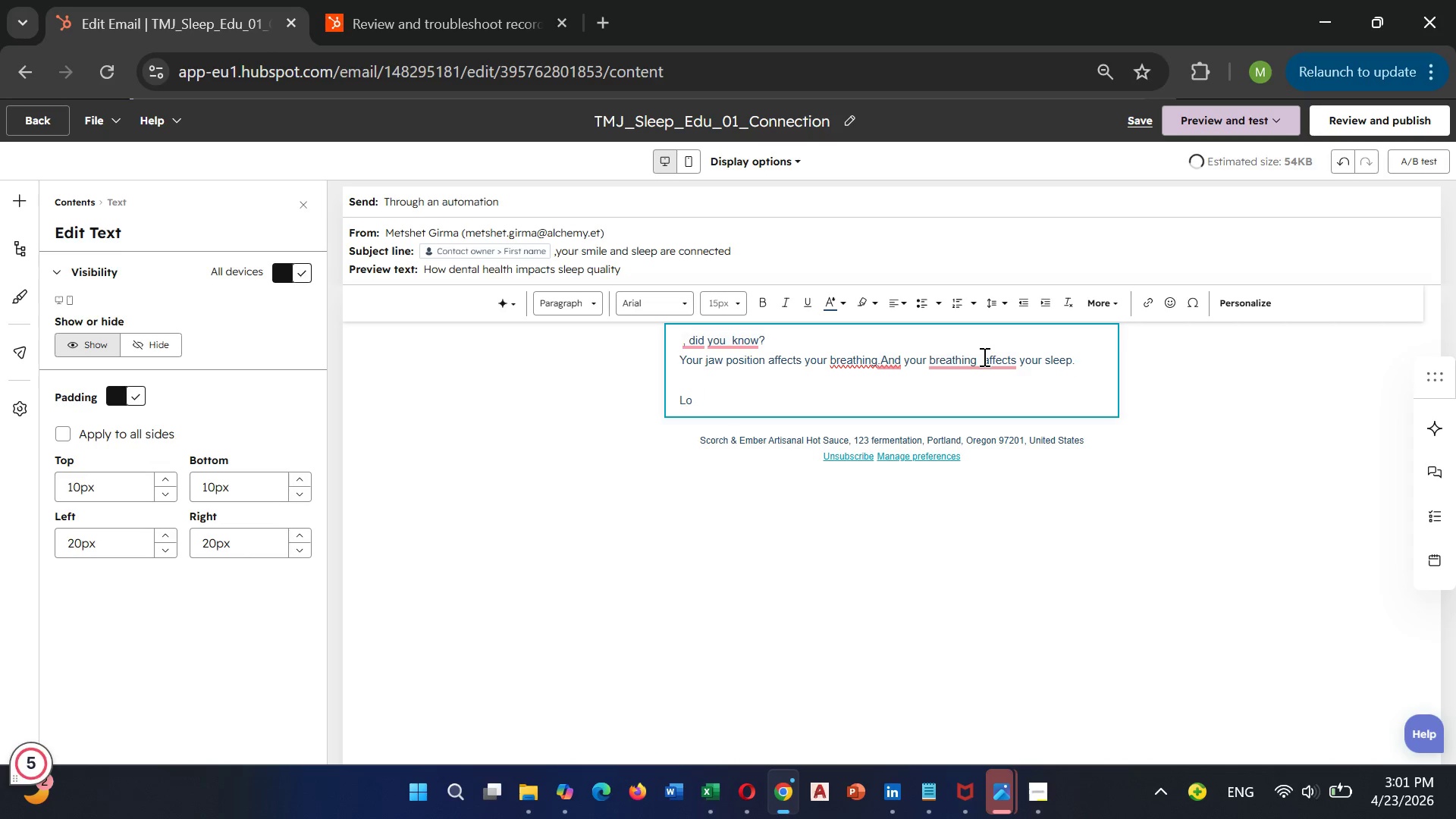 
left_click([983, 356])
 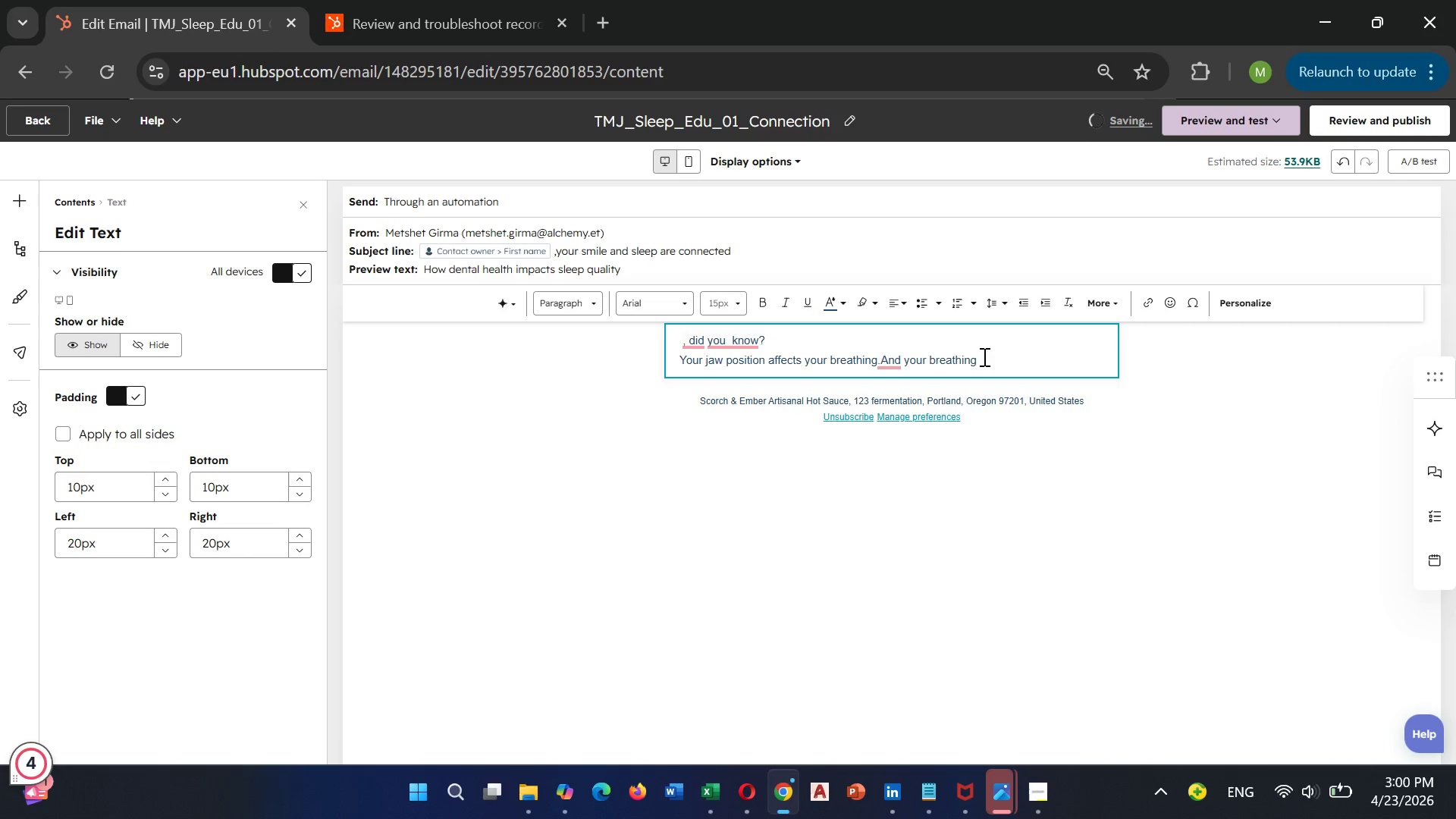 
type( affects )
 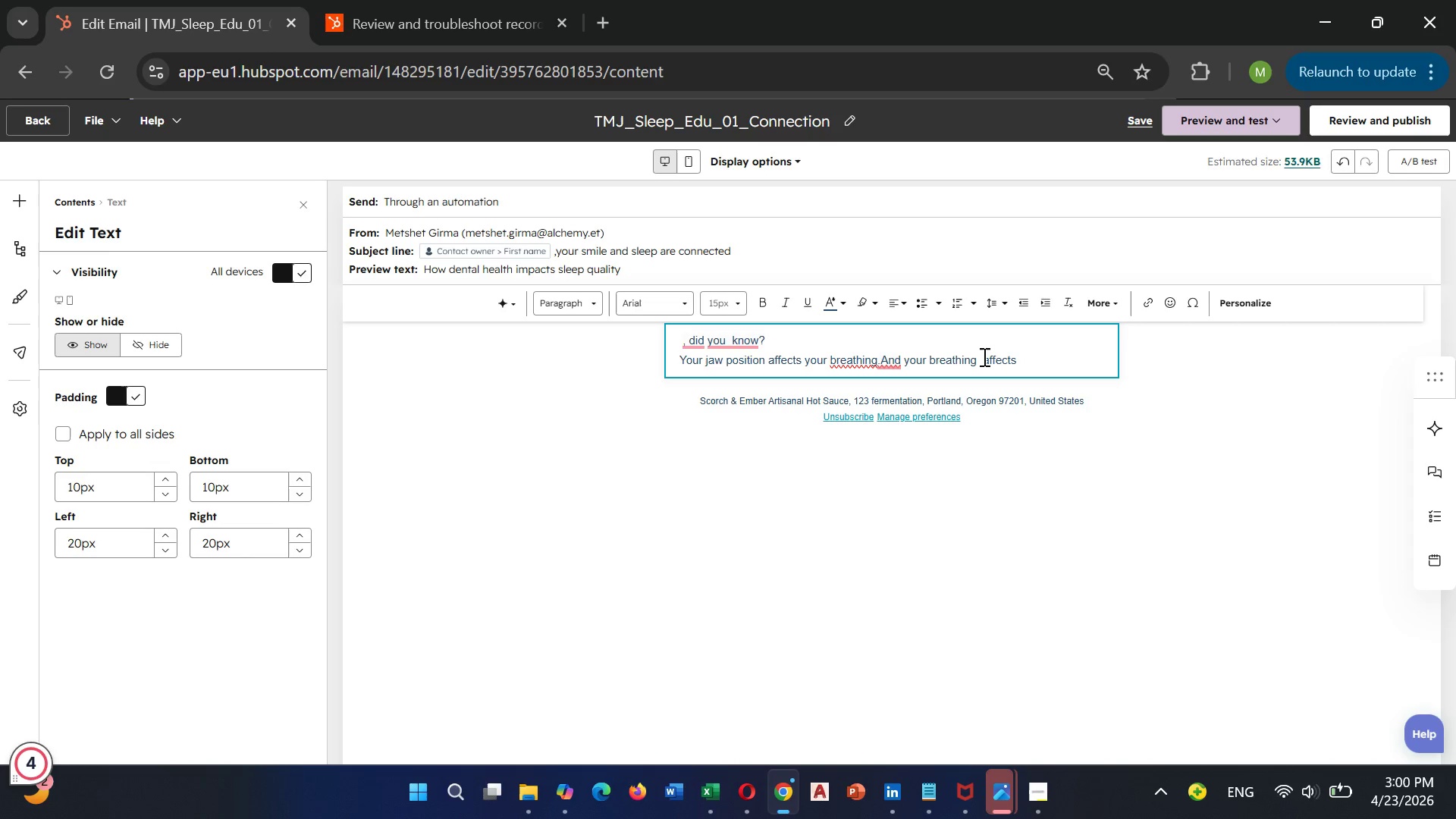 
type(your sleep.)
 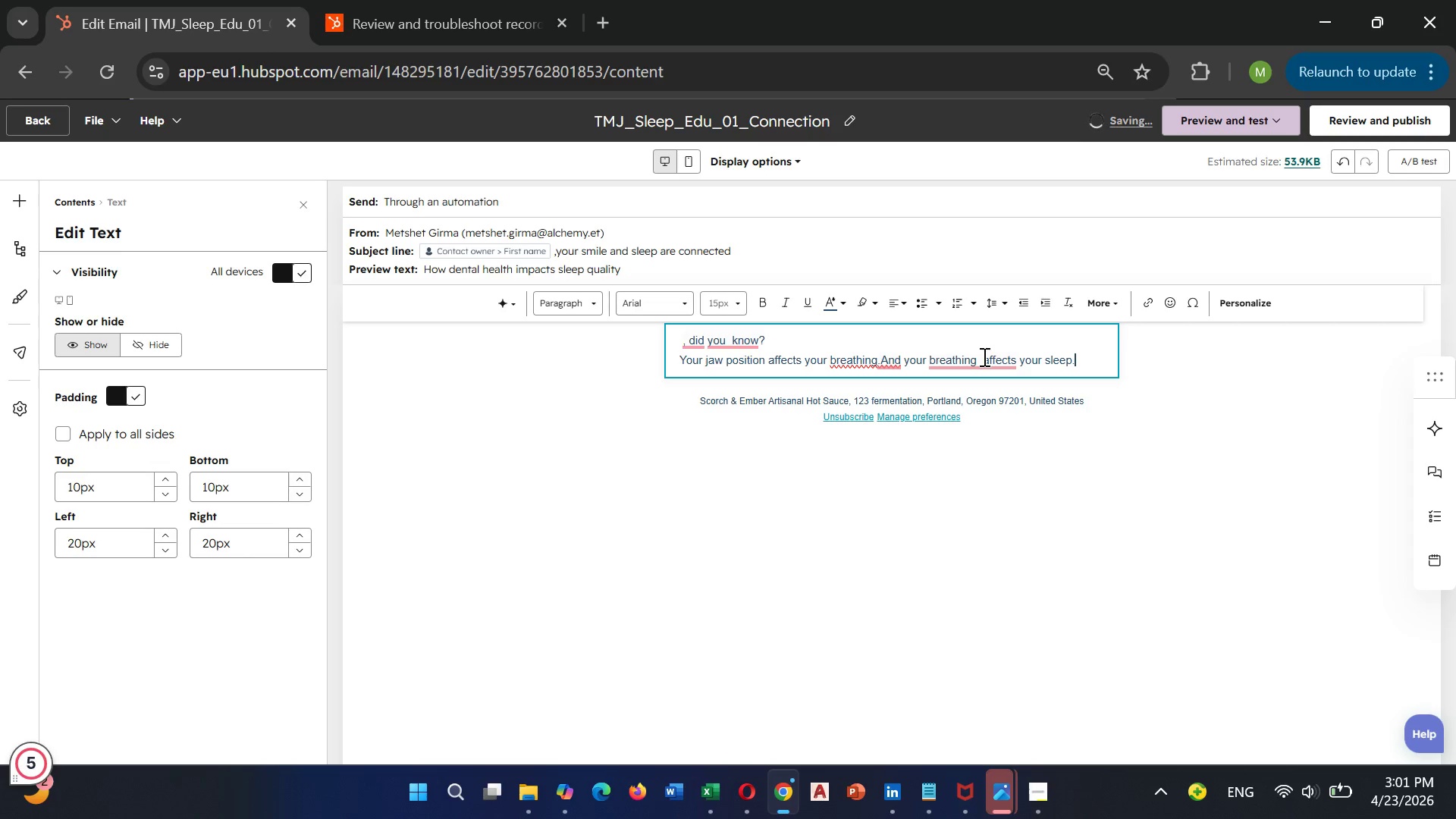 
key(Enter)
 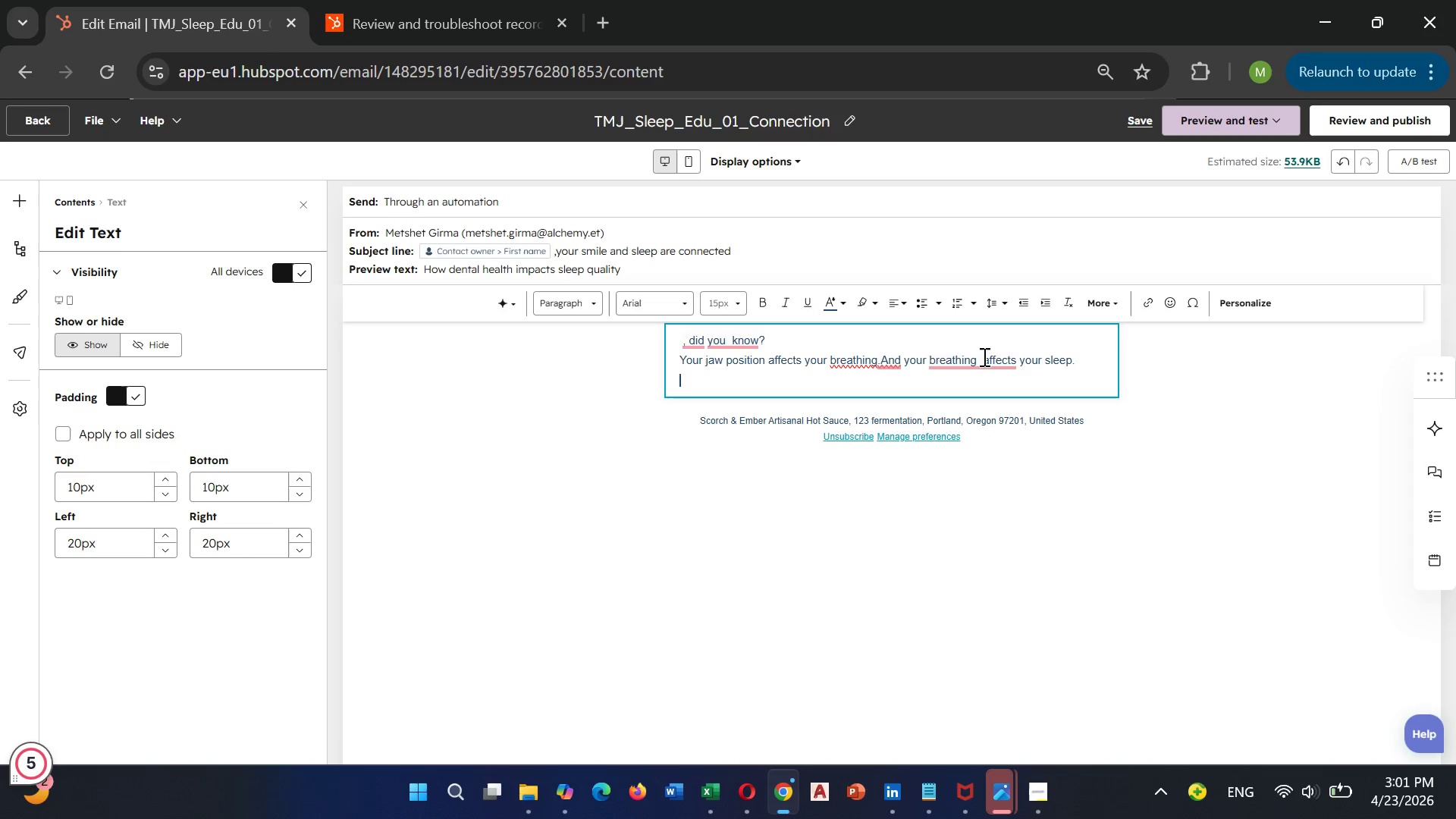 
key(Enter)
 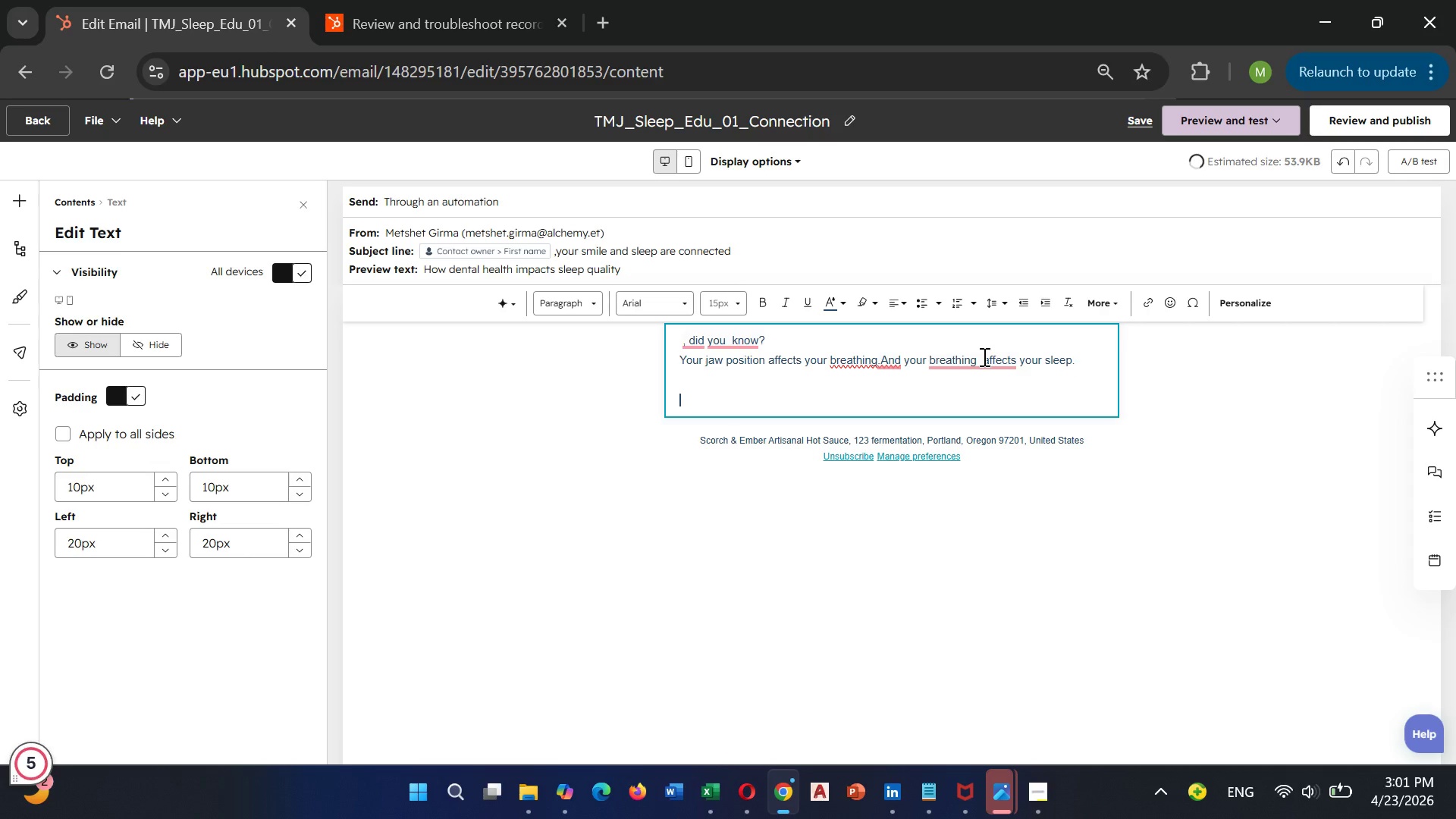 
type(Lorem)
key(Backspace)
key(Backspace)
key(Backspace)
key(Backspace)
key(Backspace)
type(Lorem ipsum doo)
key(Backspace)
type(lor sit amr[Home])
key(Backspace)
 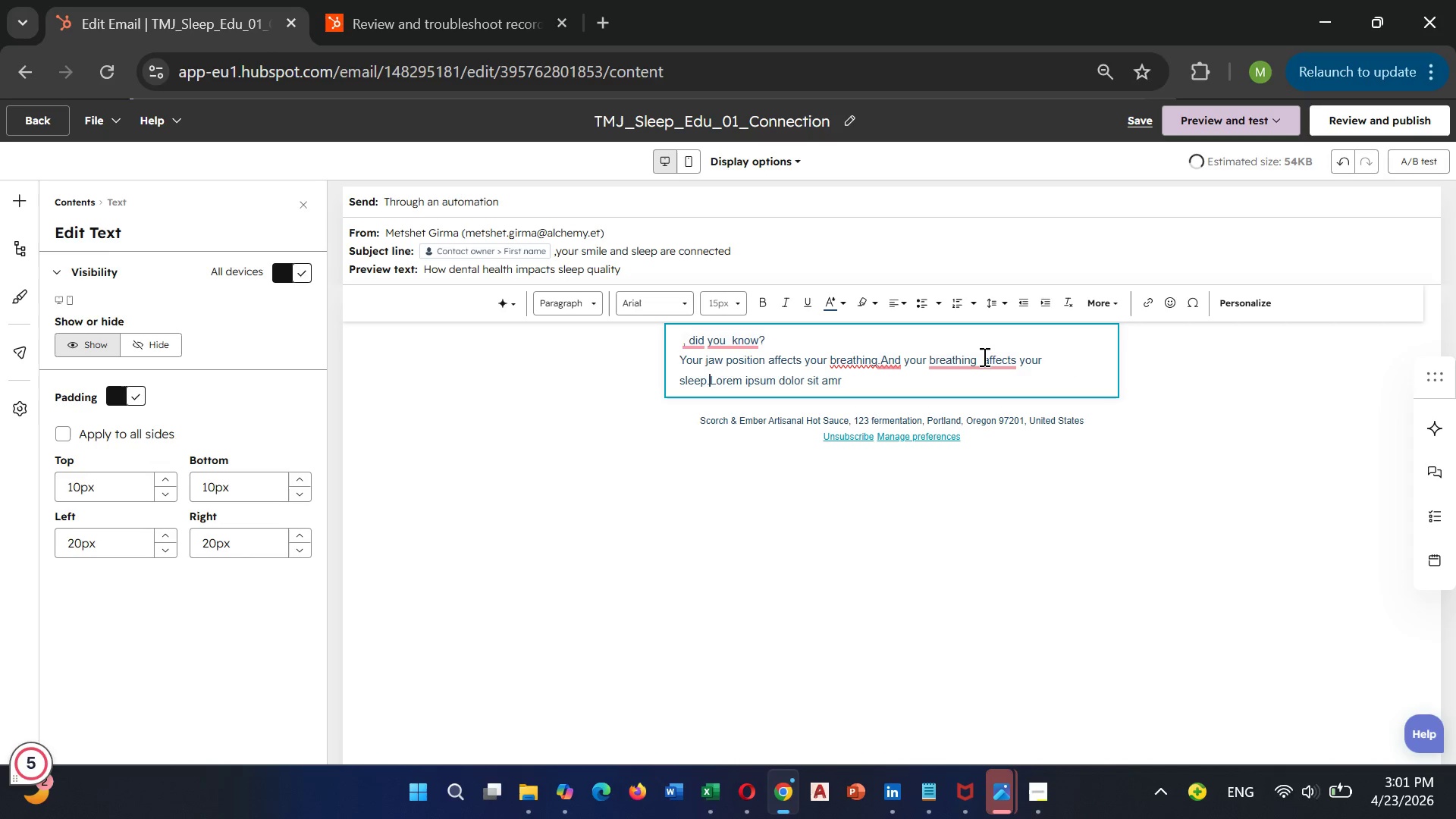 
wait(9.23)
 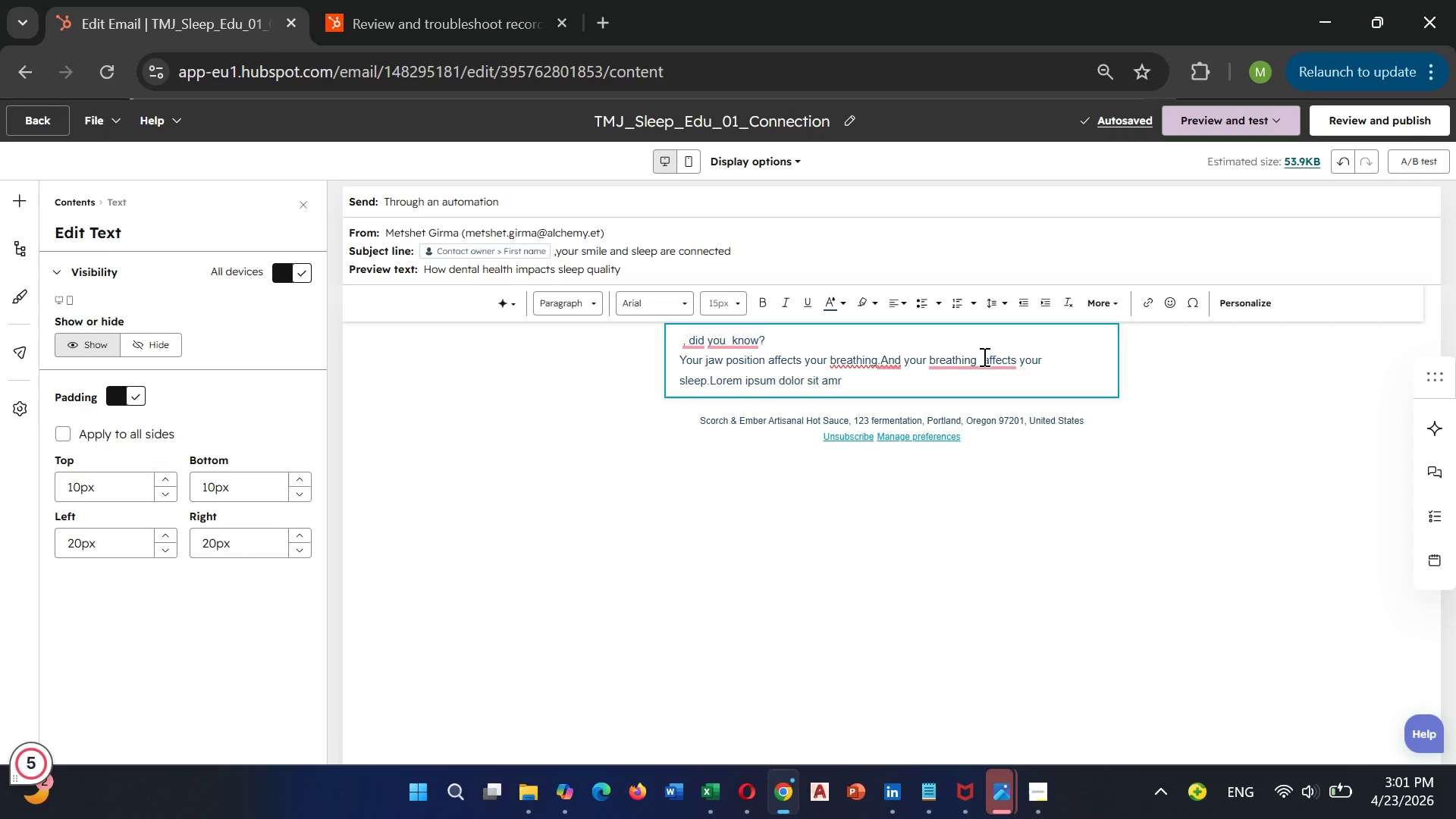 
left_click([677, 376])
 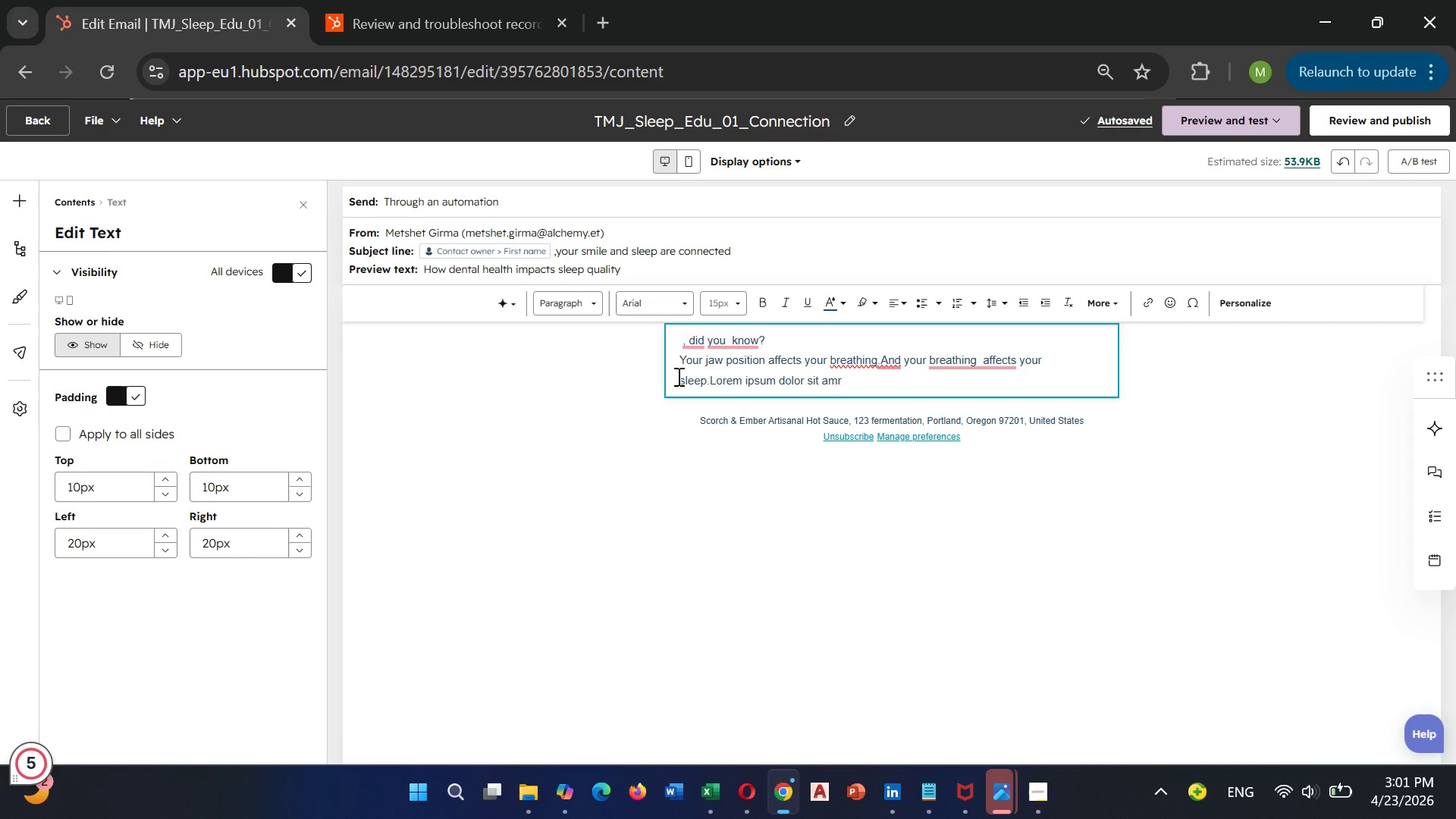 
key(Backspace)
 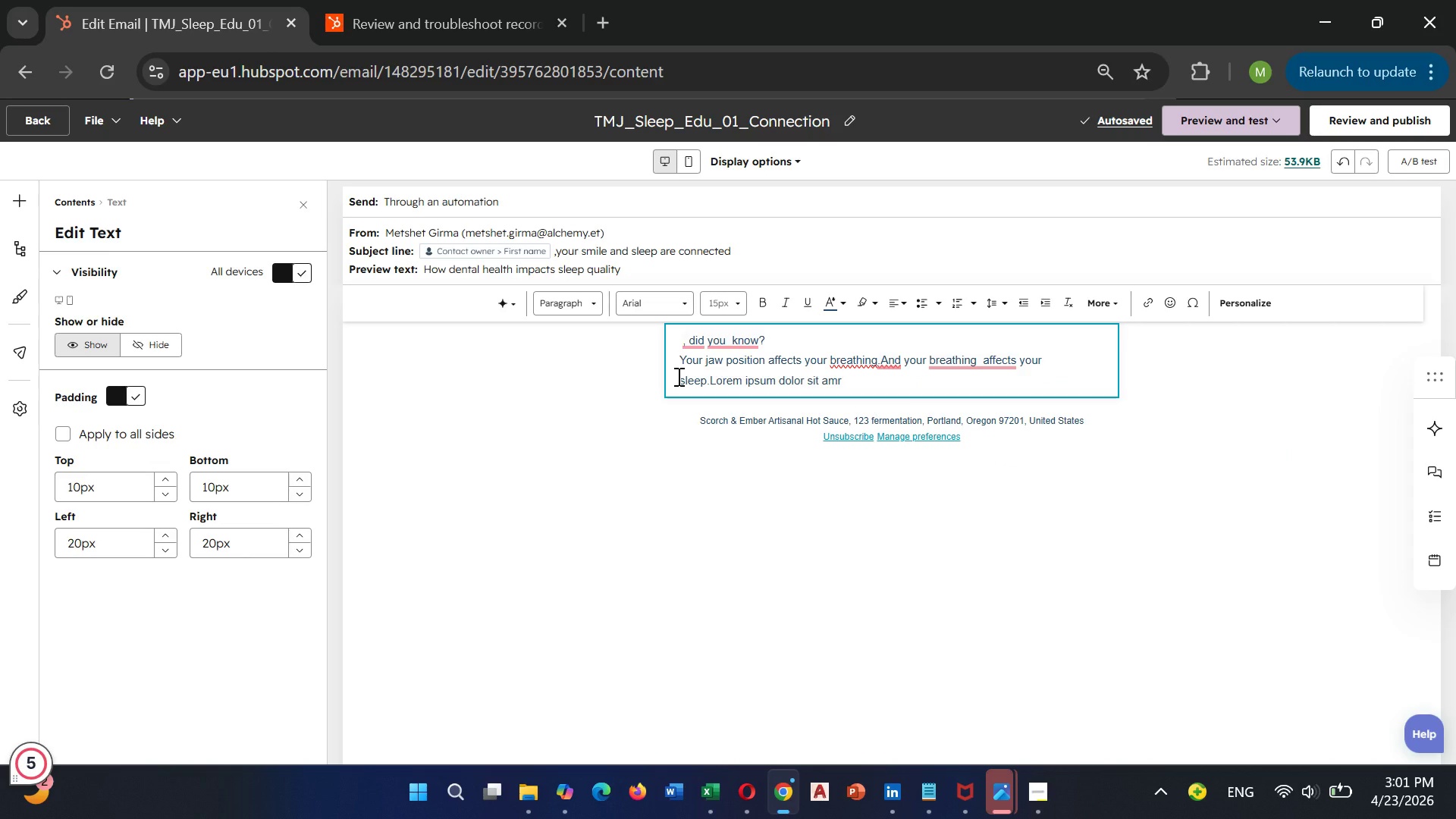 
key(Backspace)
 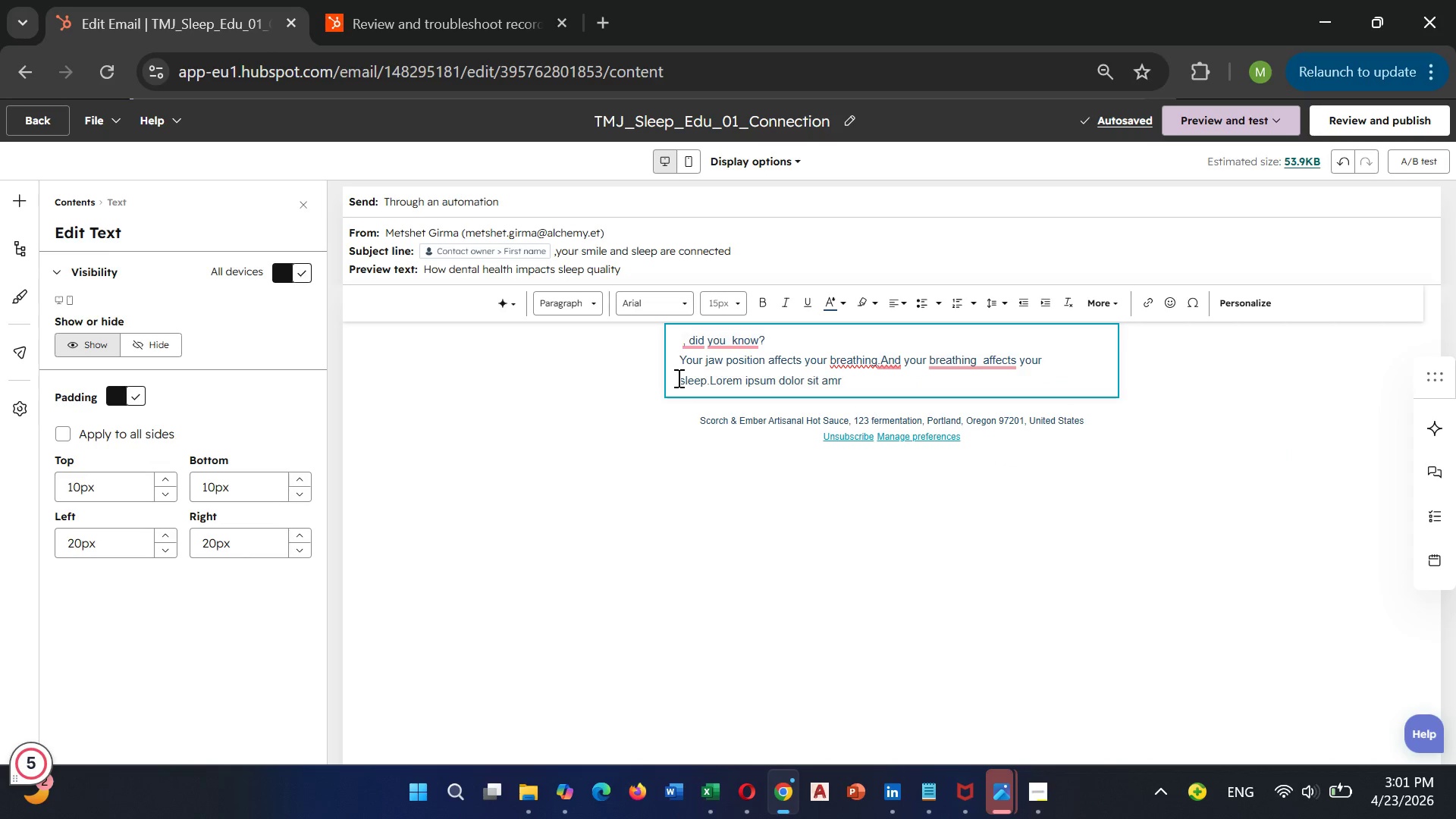 
left_click([677, 378])
 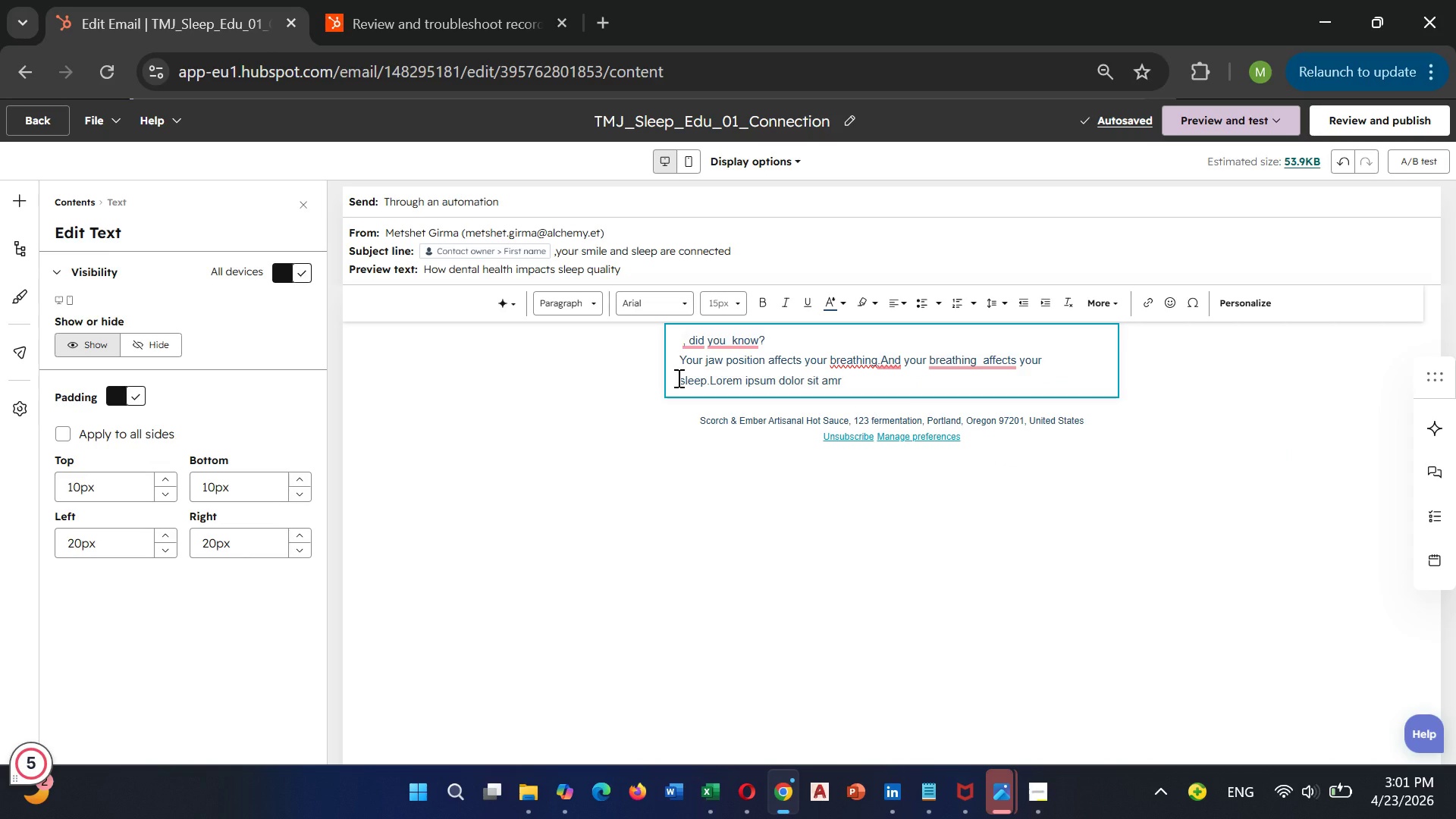 
left_click([677, 378])
 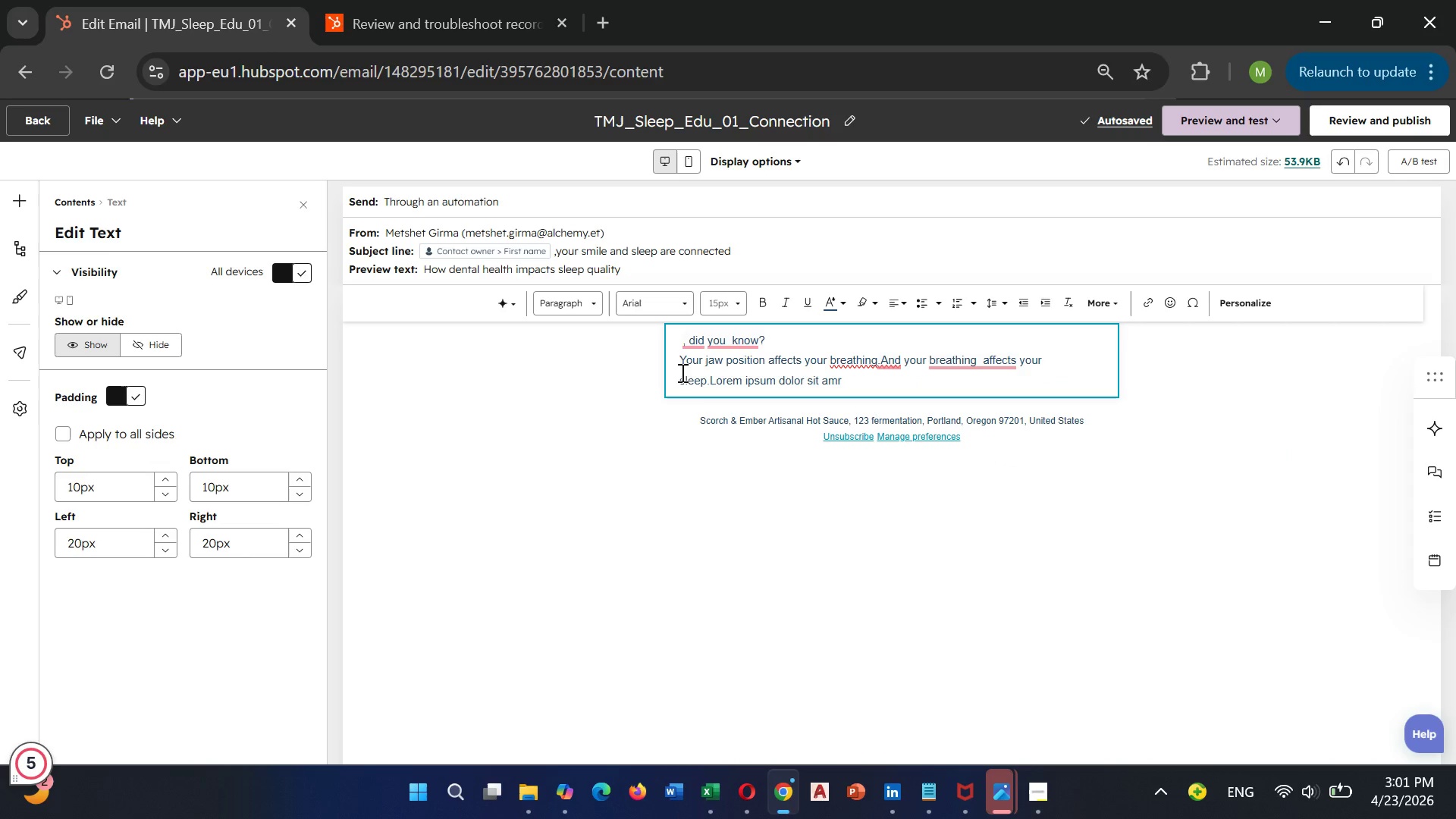 
left_click([679, 374])
 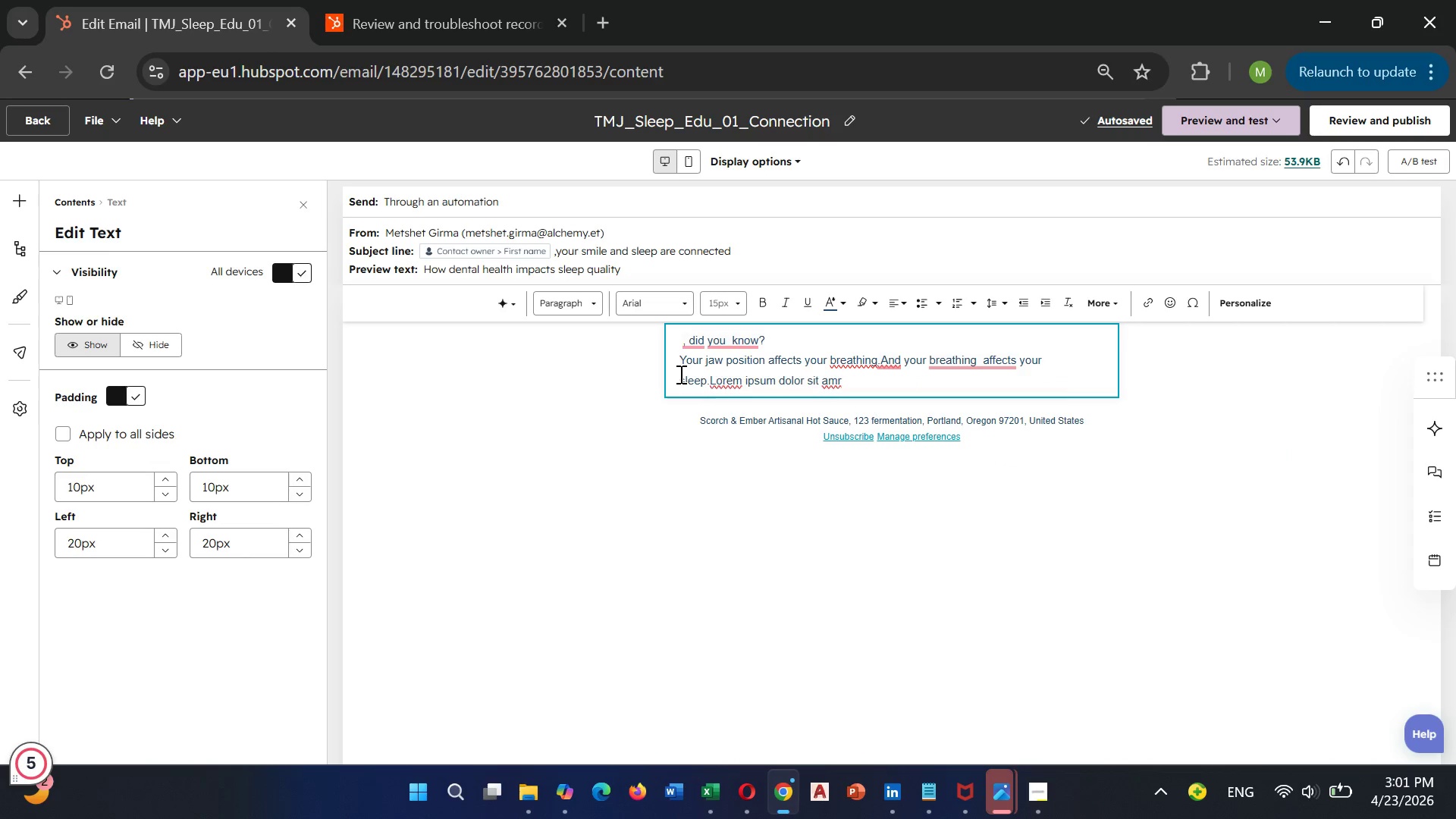 
key(Backspace)
 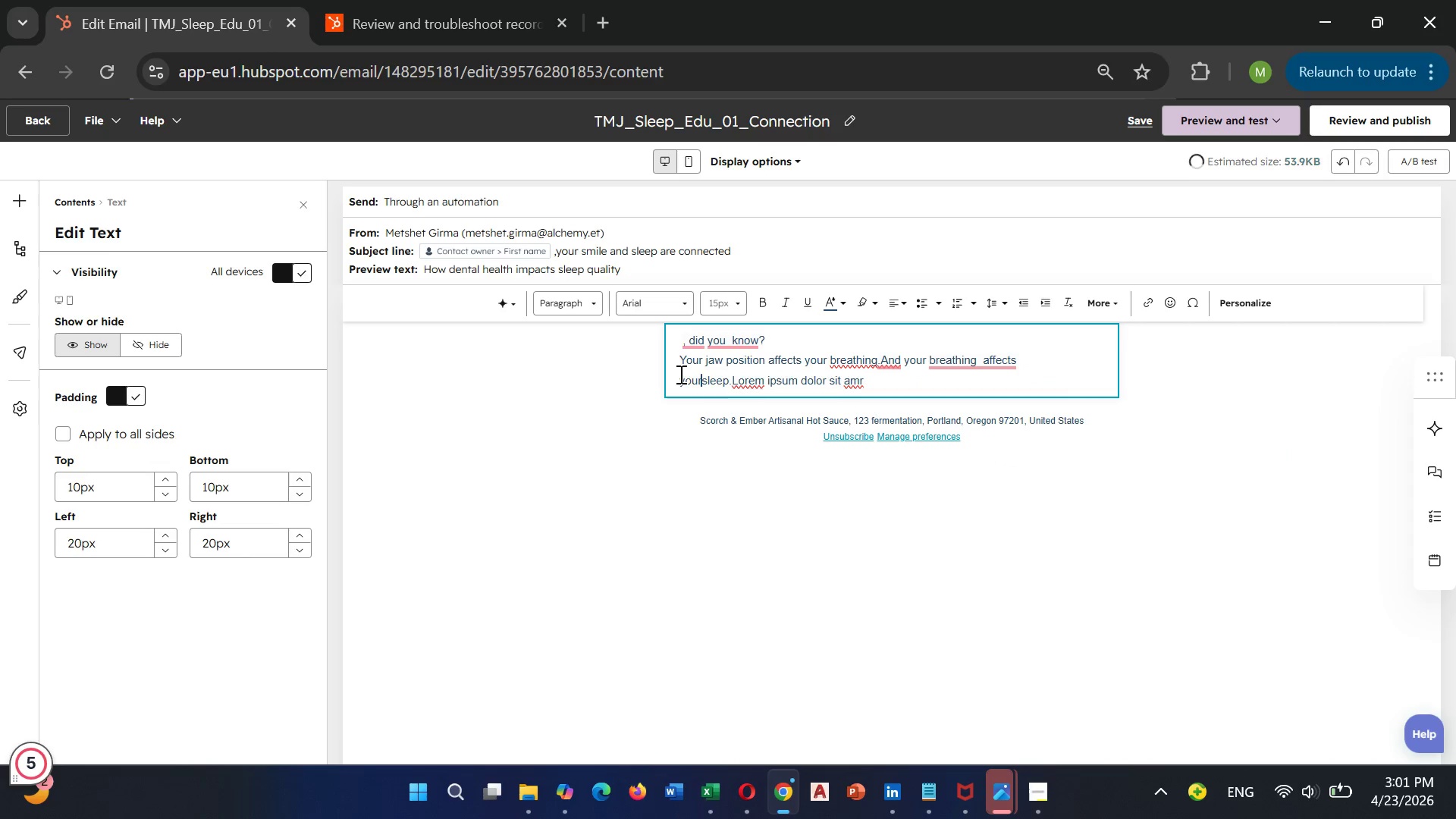 
key(Backspace)
 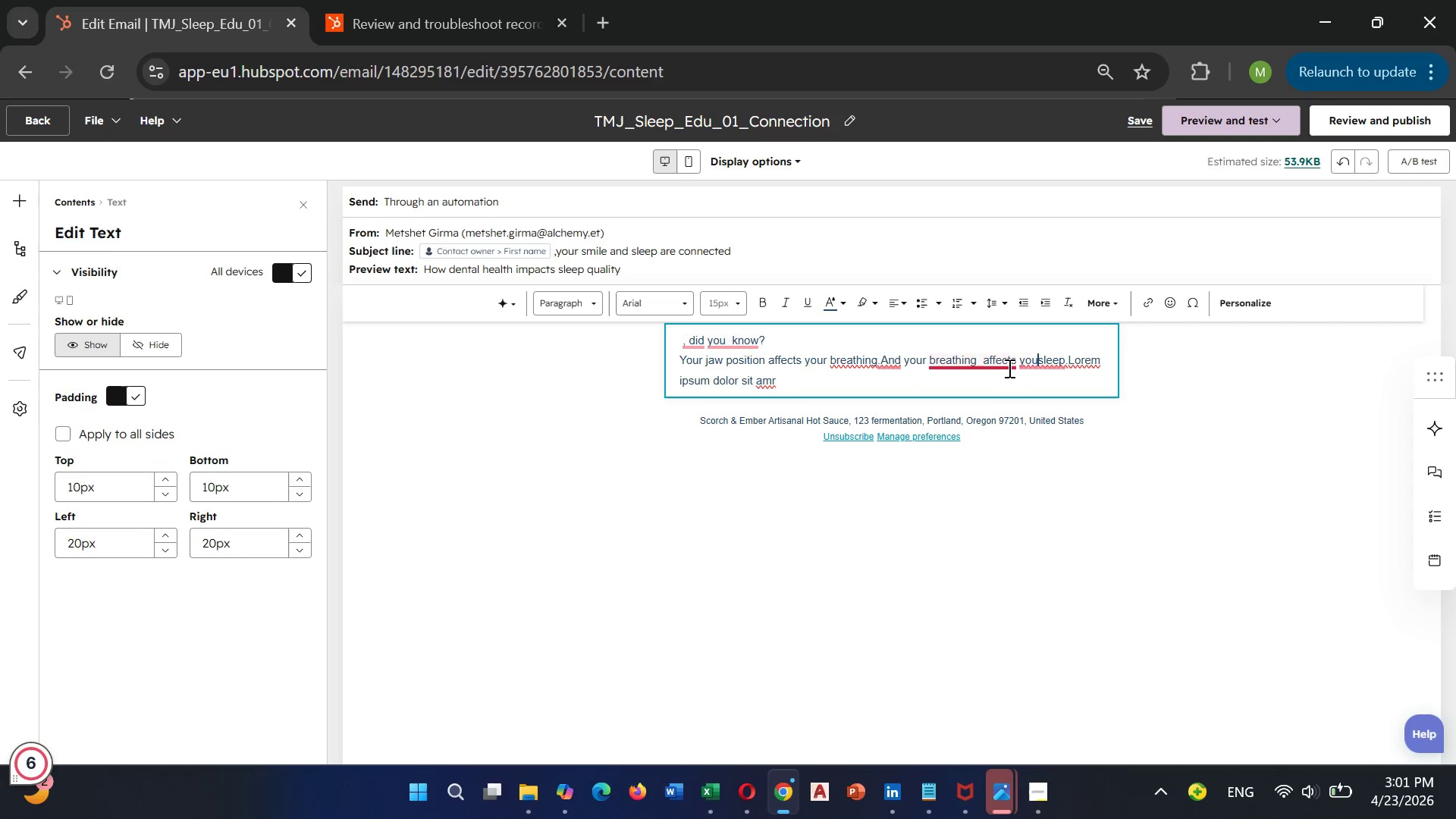 
key(Enter)
 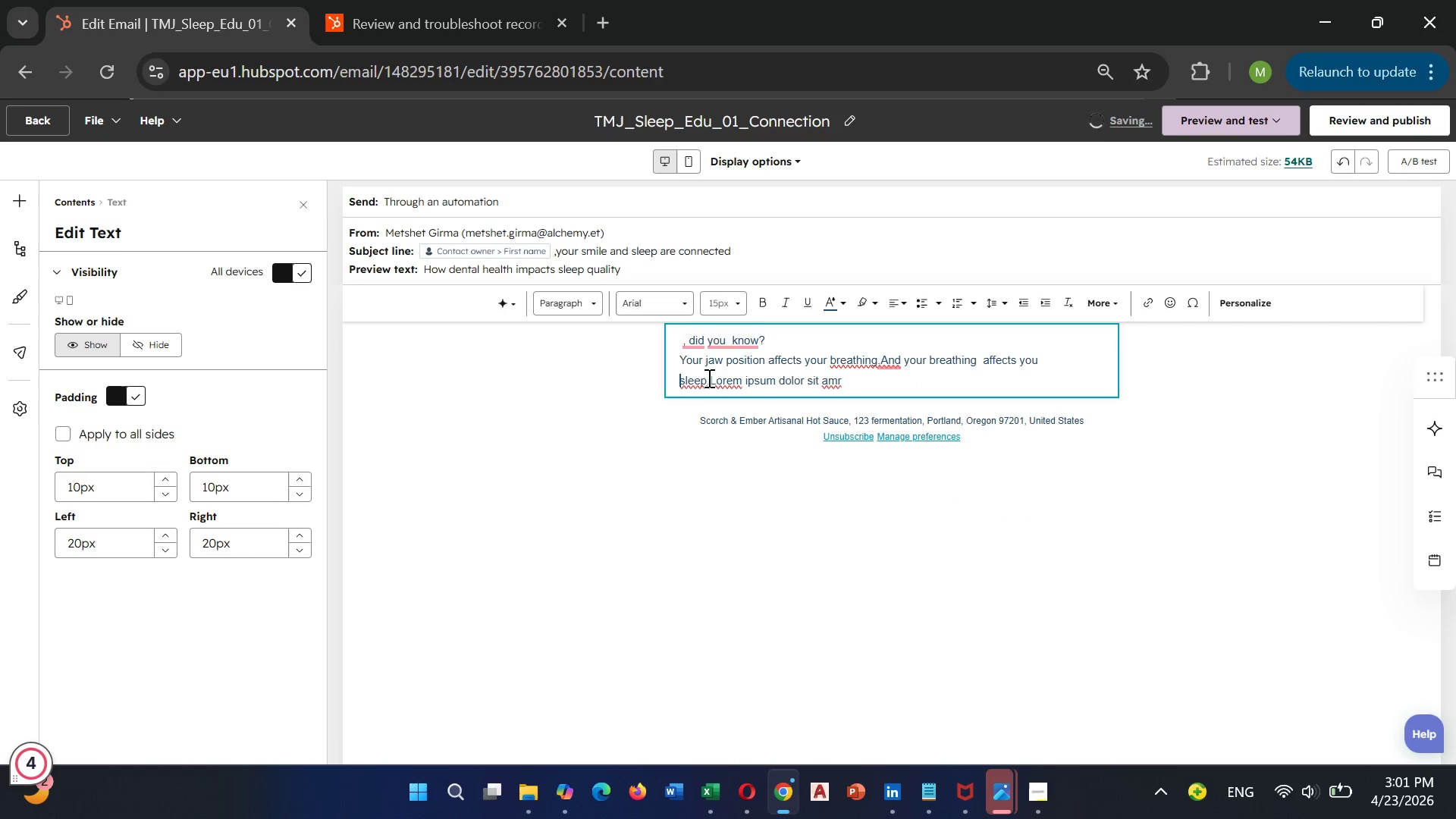 
key(Backspace)
 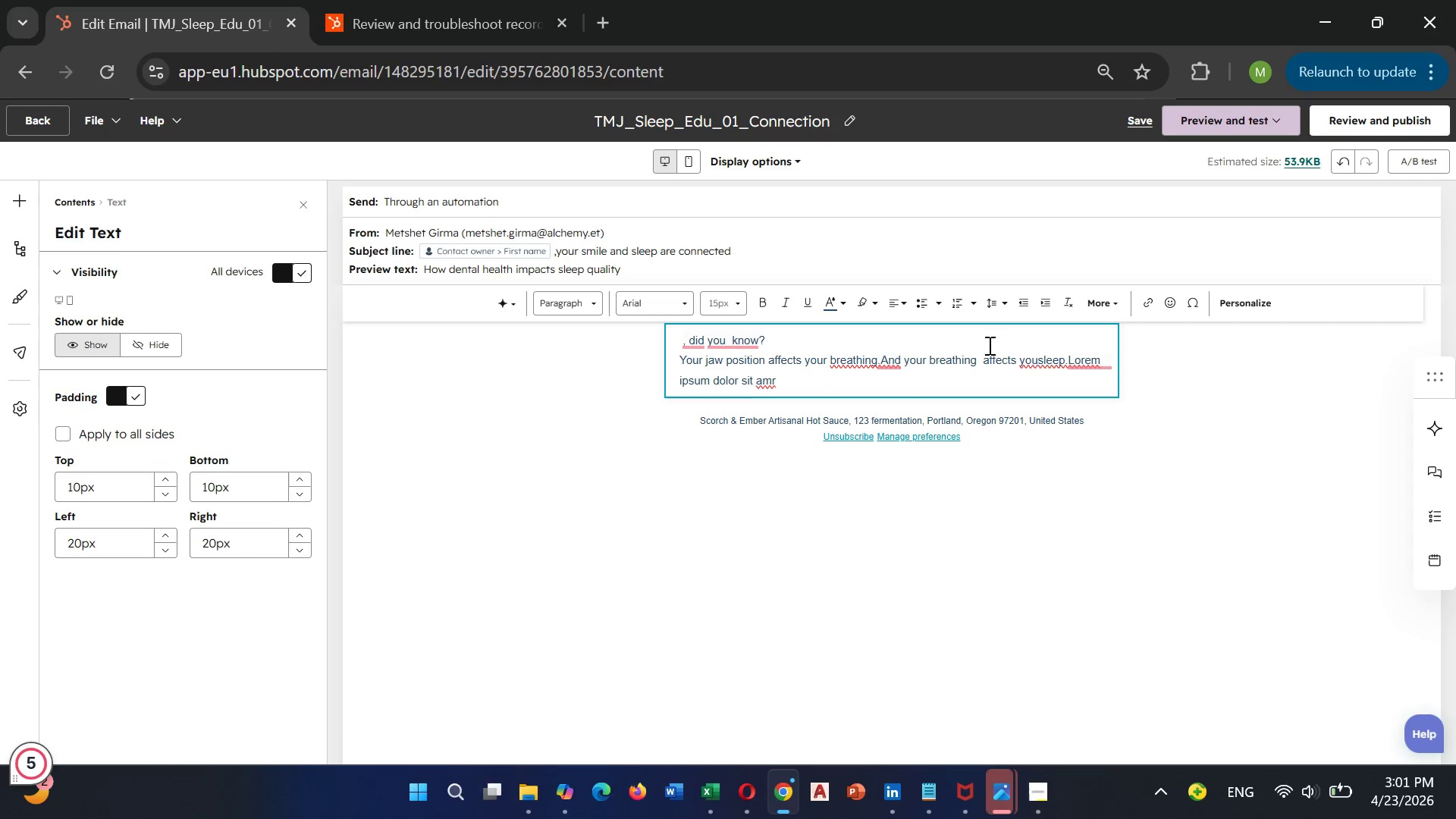 
key(Space)
 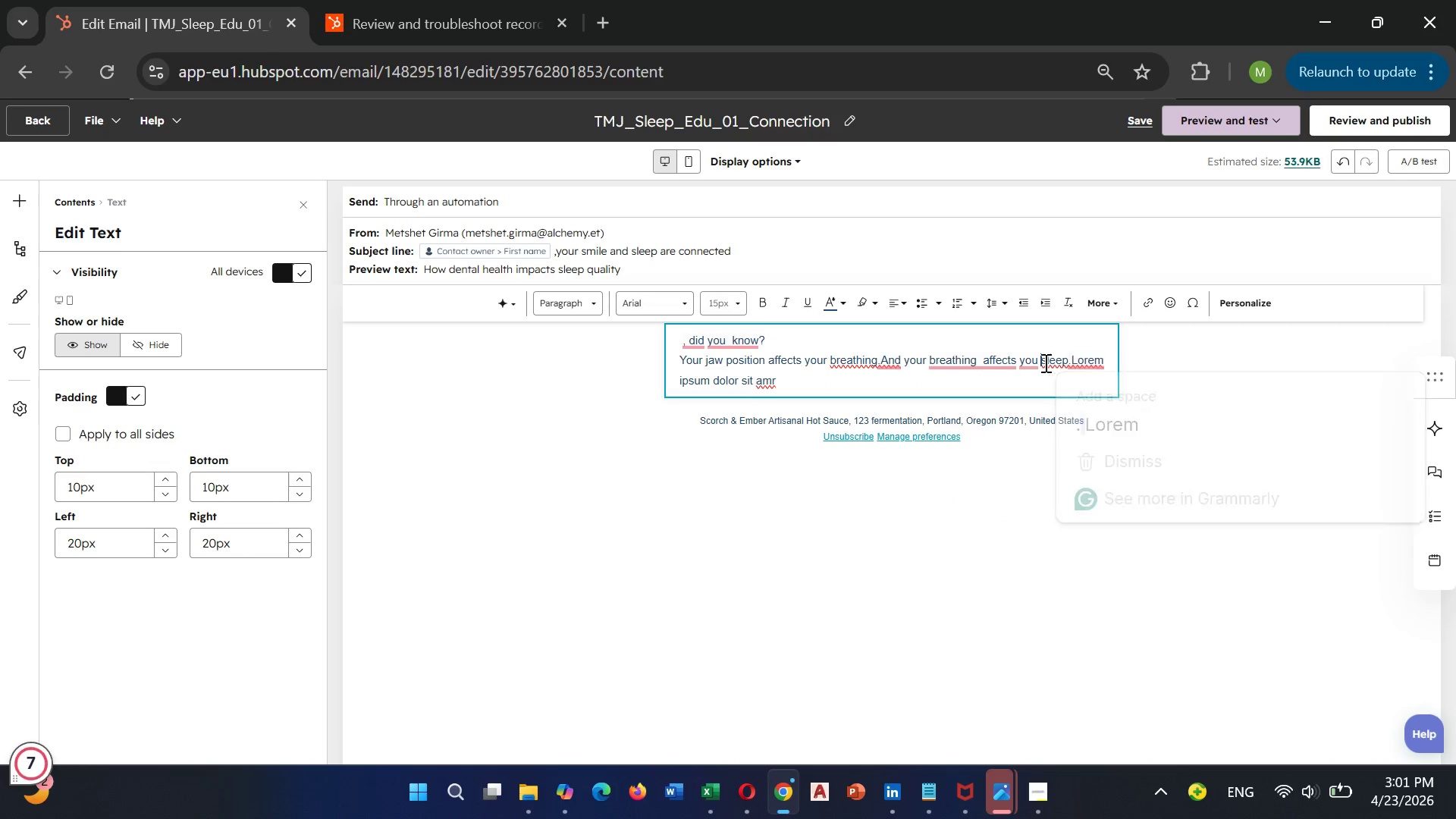 
left_click([1038, 362])
 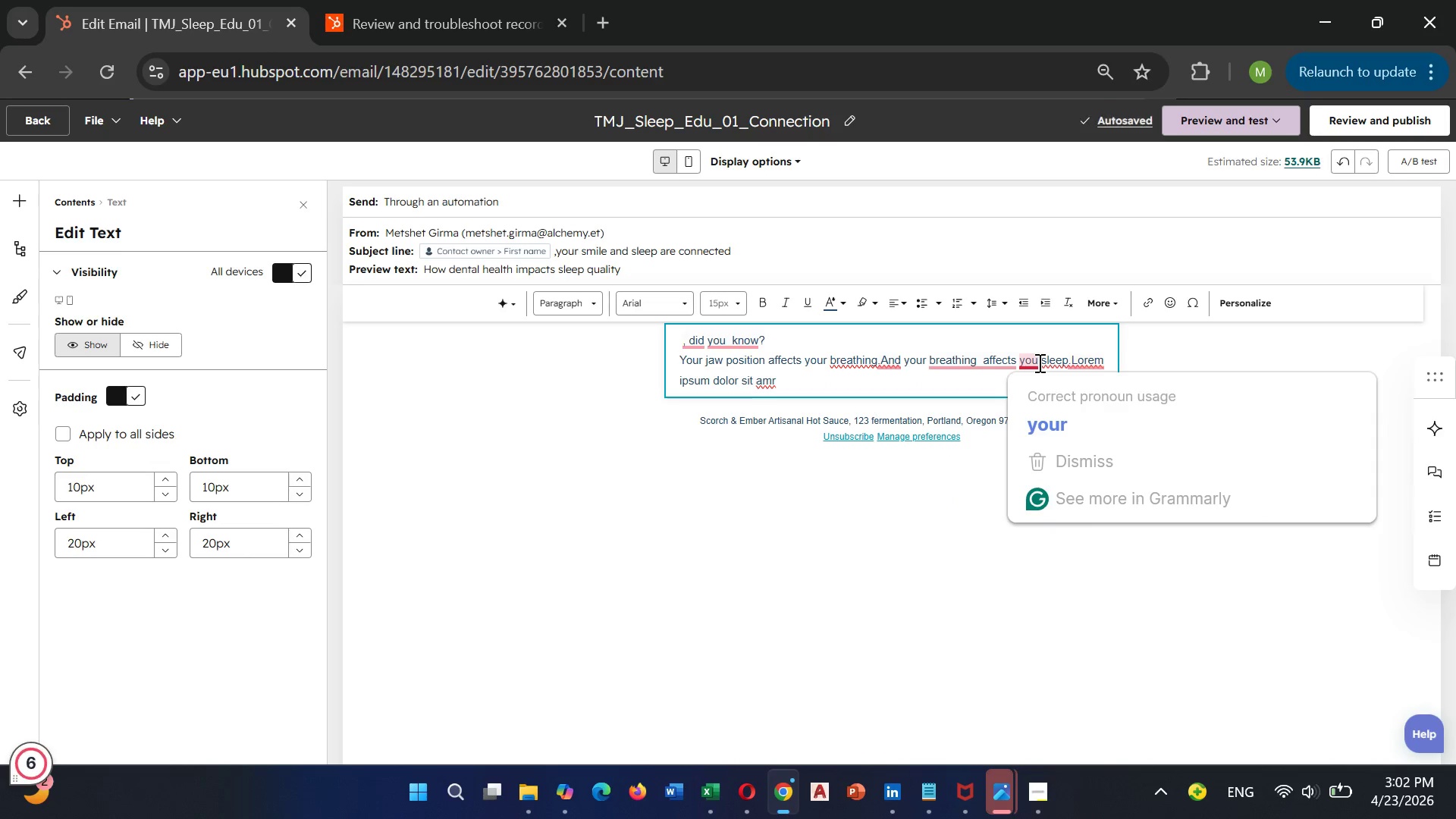 
key(R)
 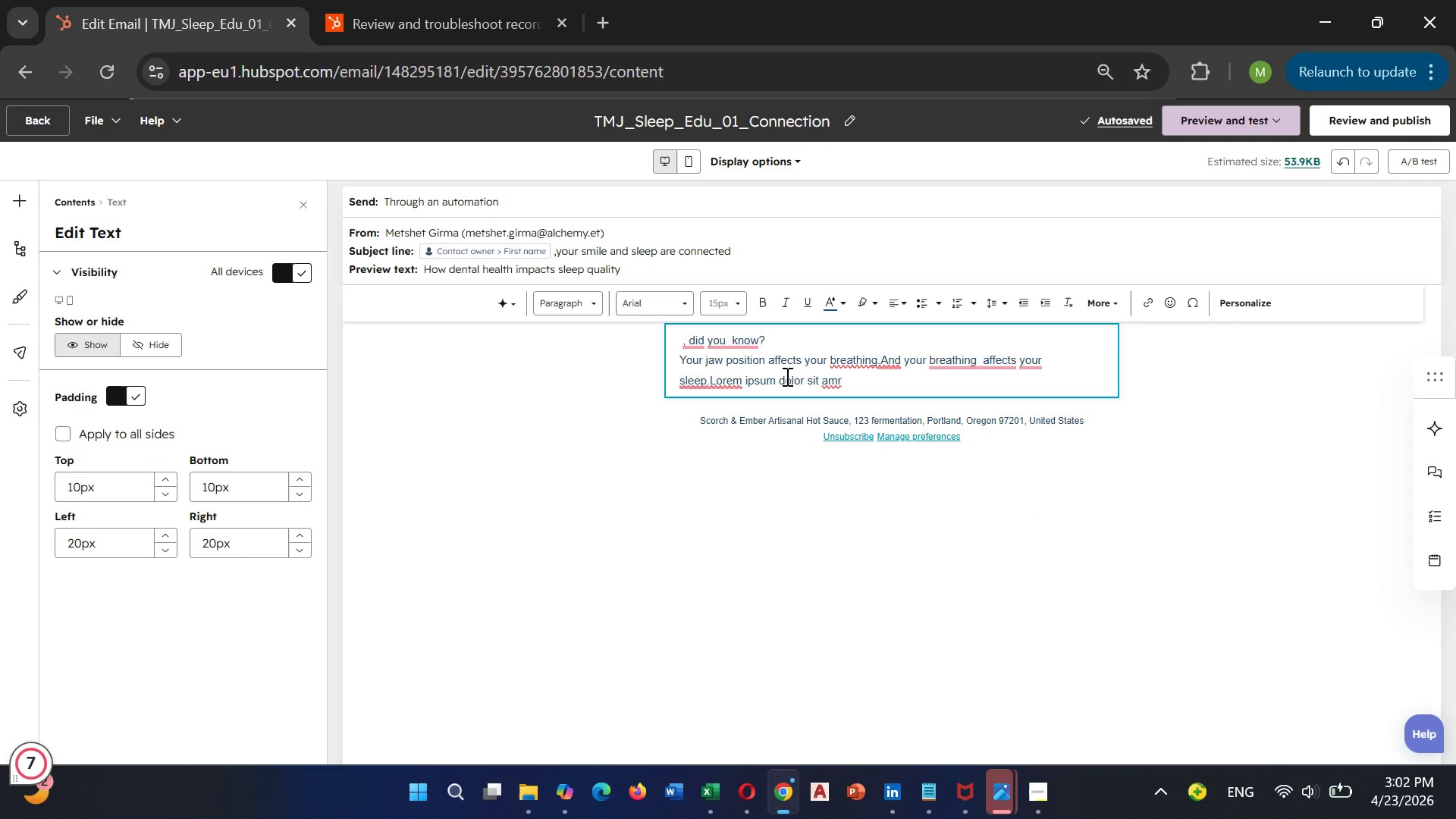 
wait(7.9)
 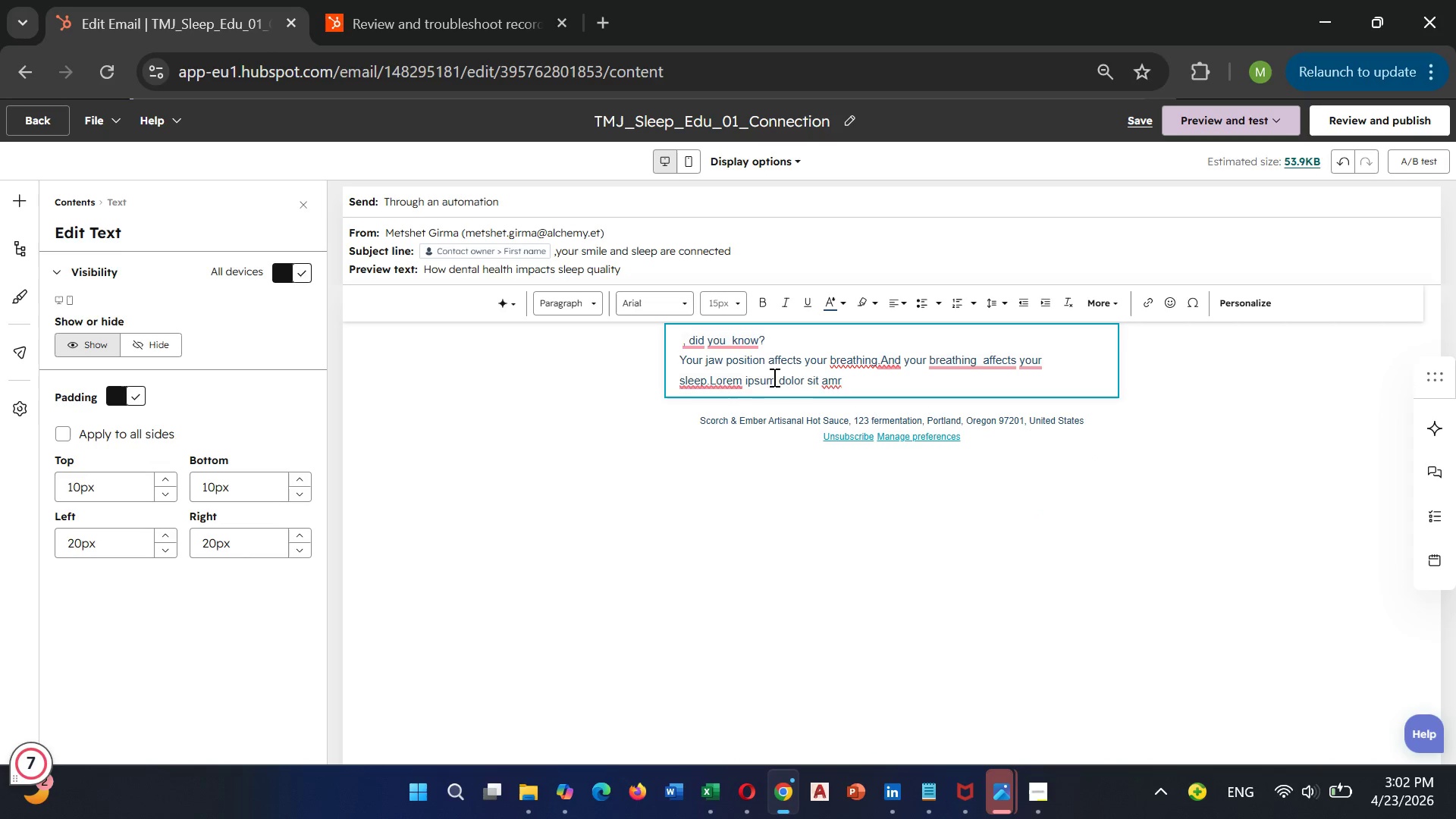 
mouse_move([706, 384])
 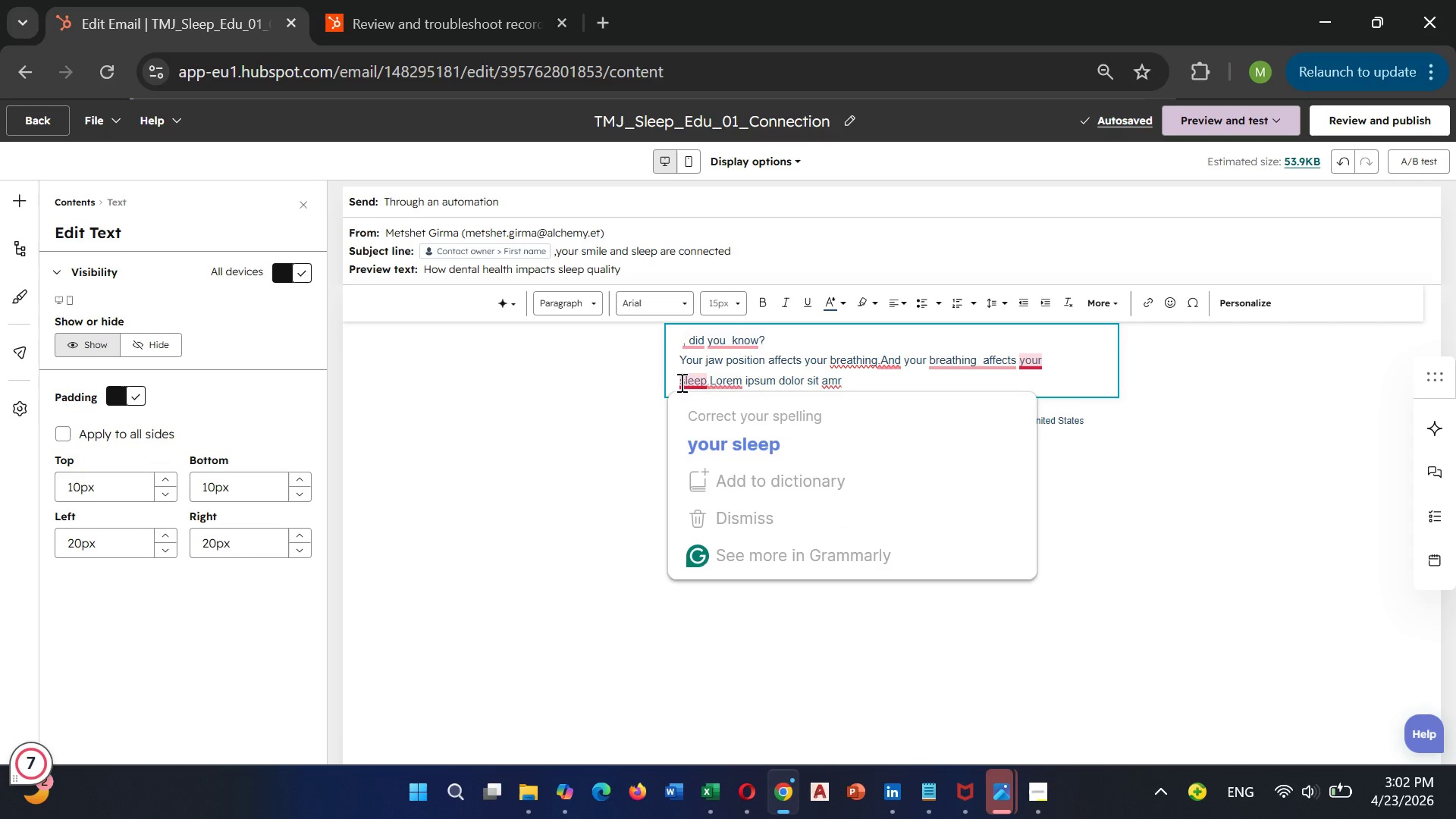 
left_click([680, 382])
 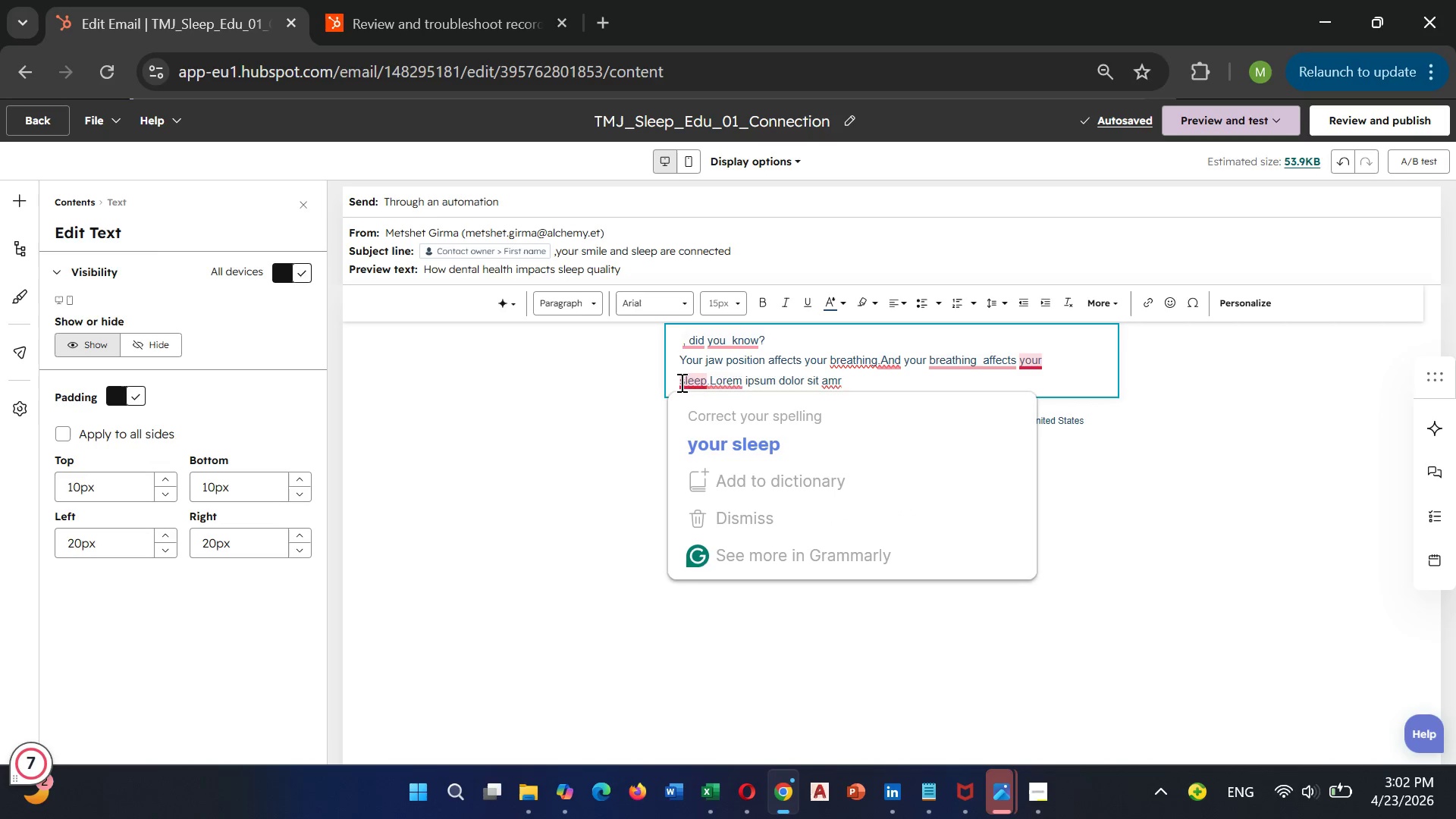 
key(Backspace)
 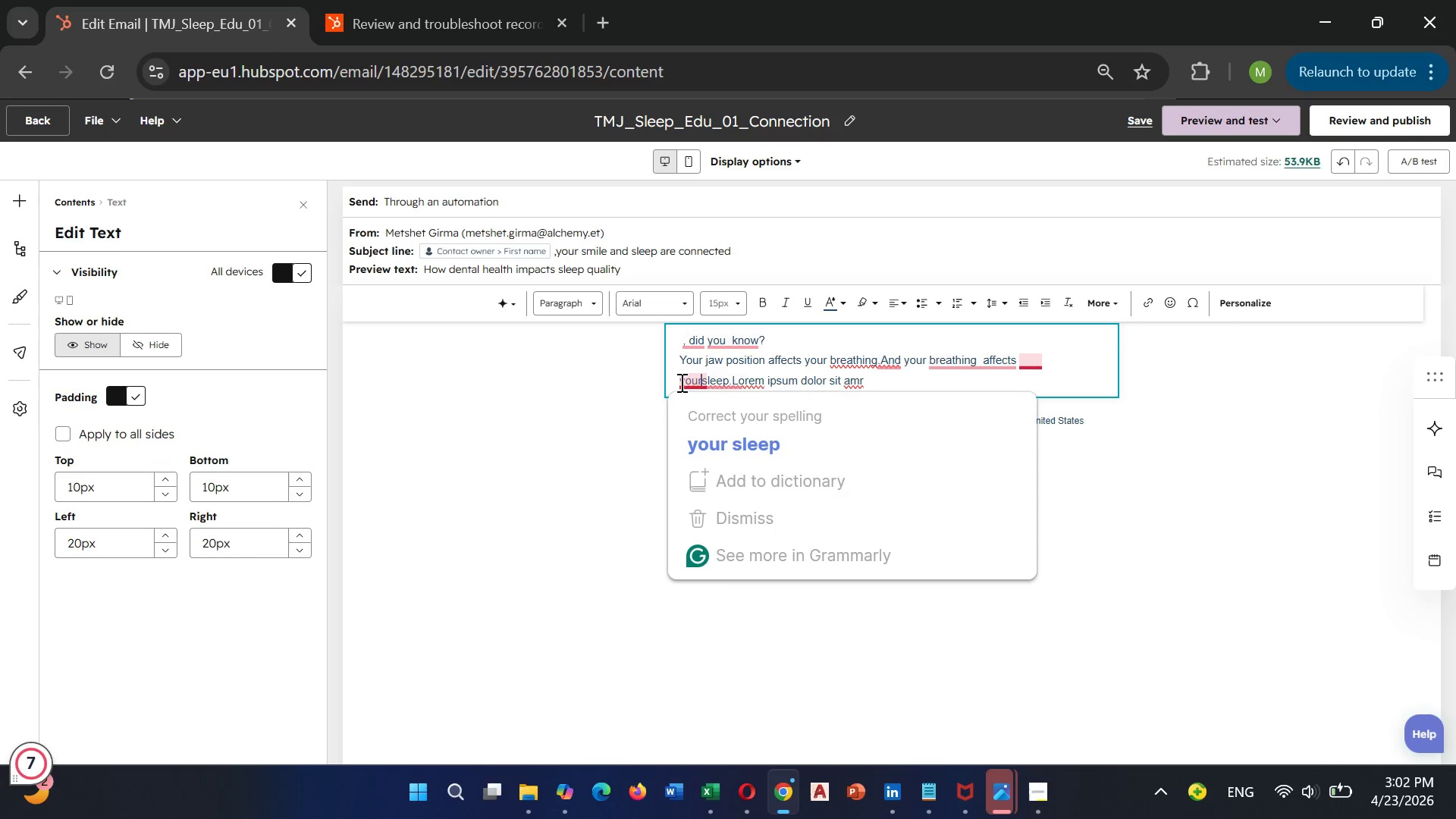 
key(Backspace)
 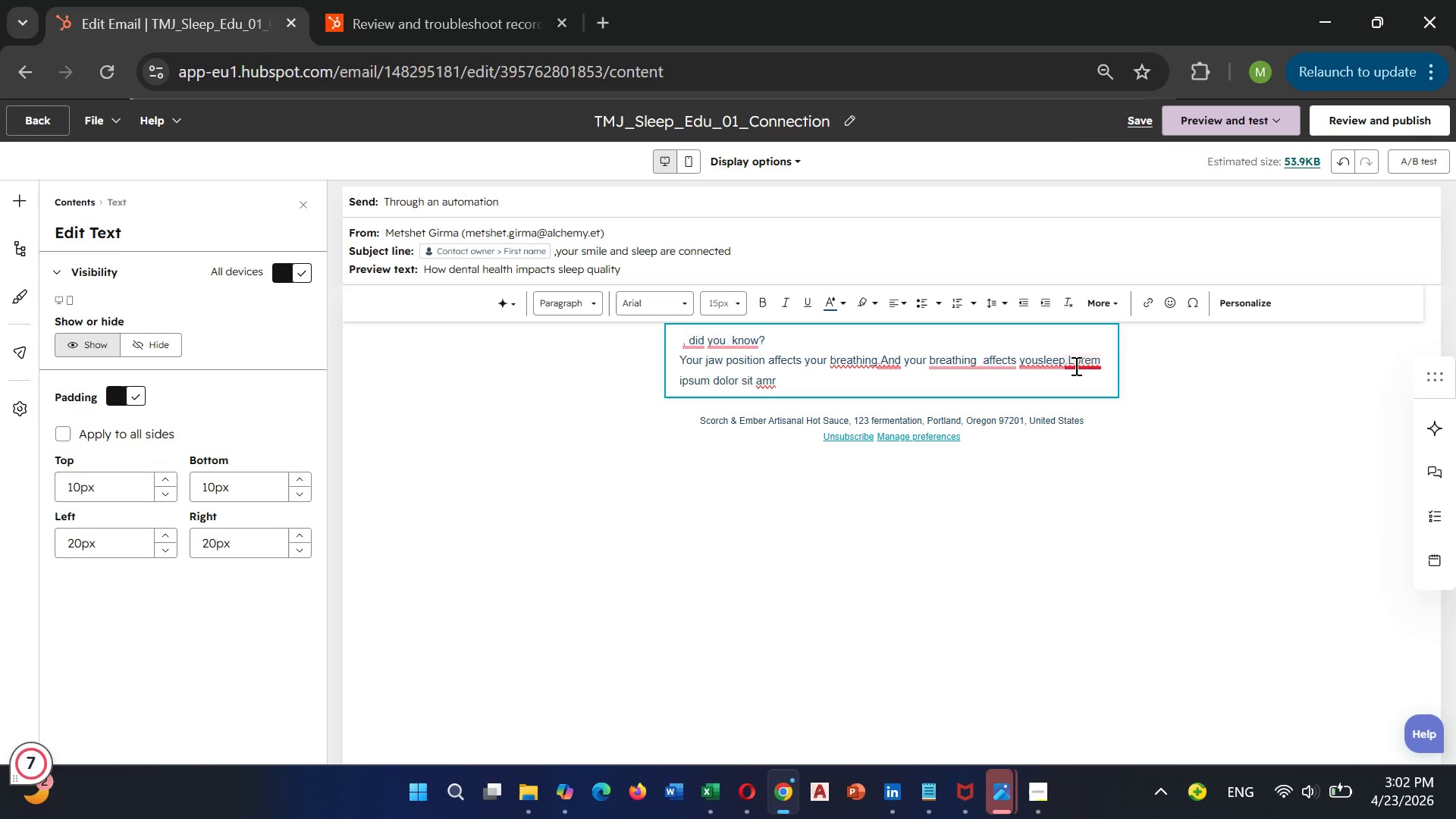 
left_click([1106, 360])
 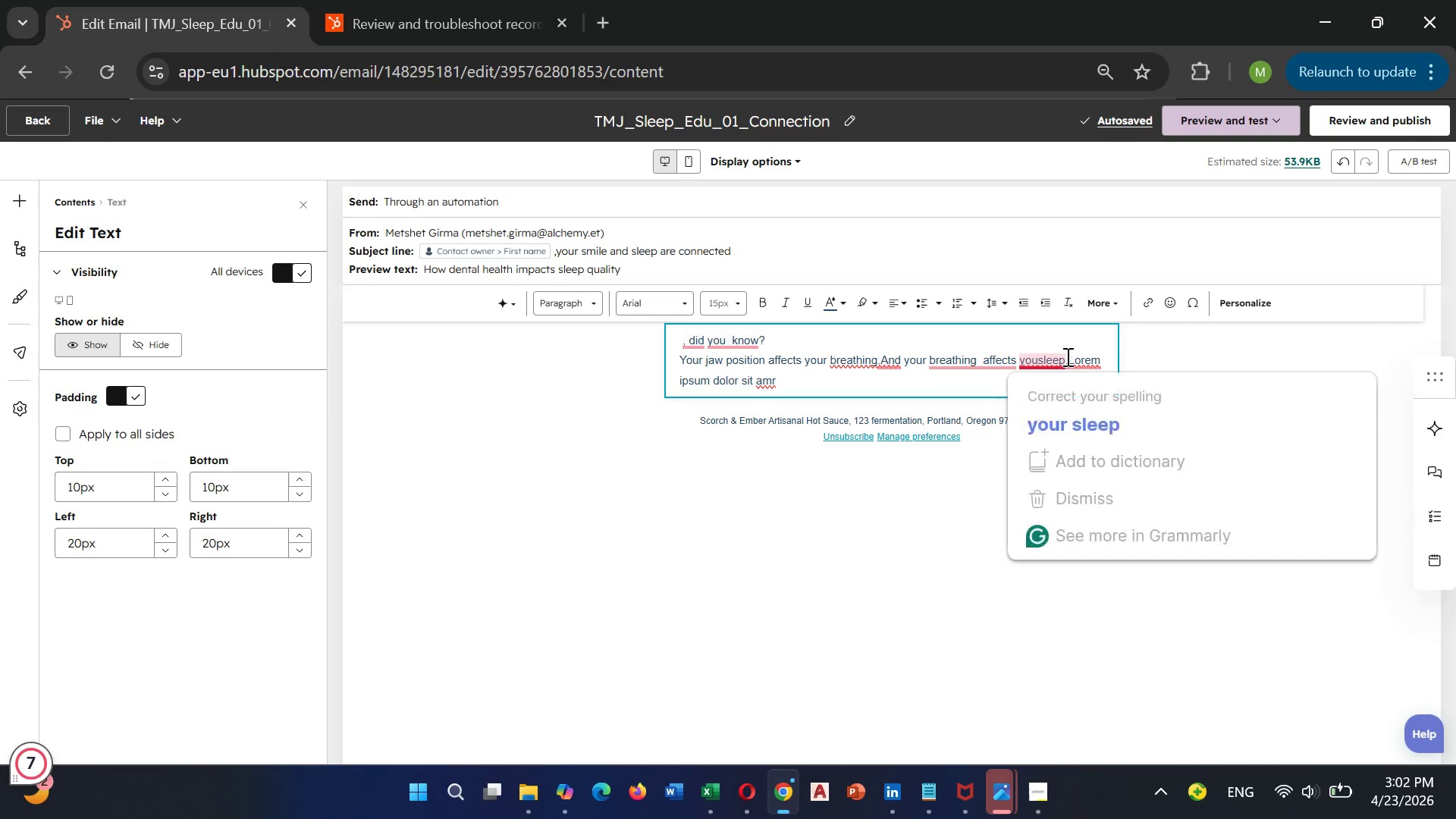 
left_click([1069, 357])
 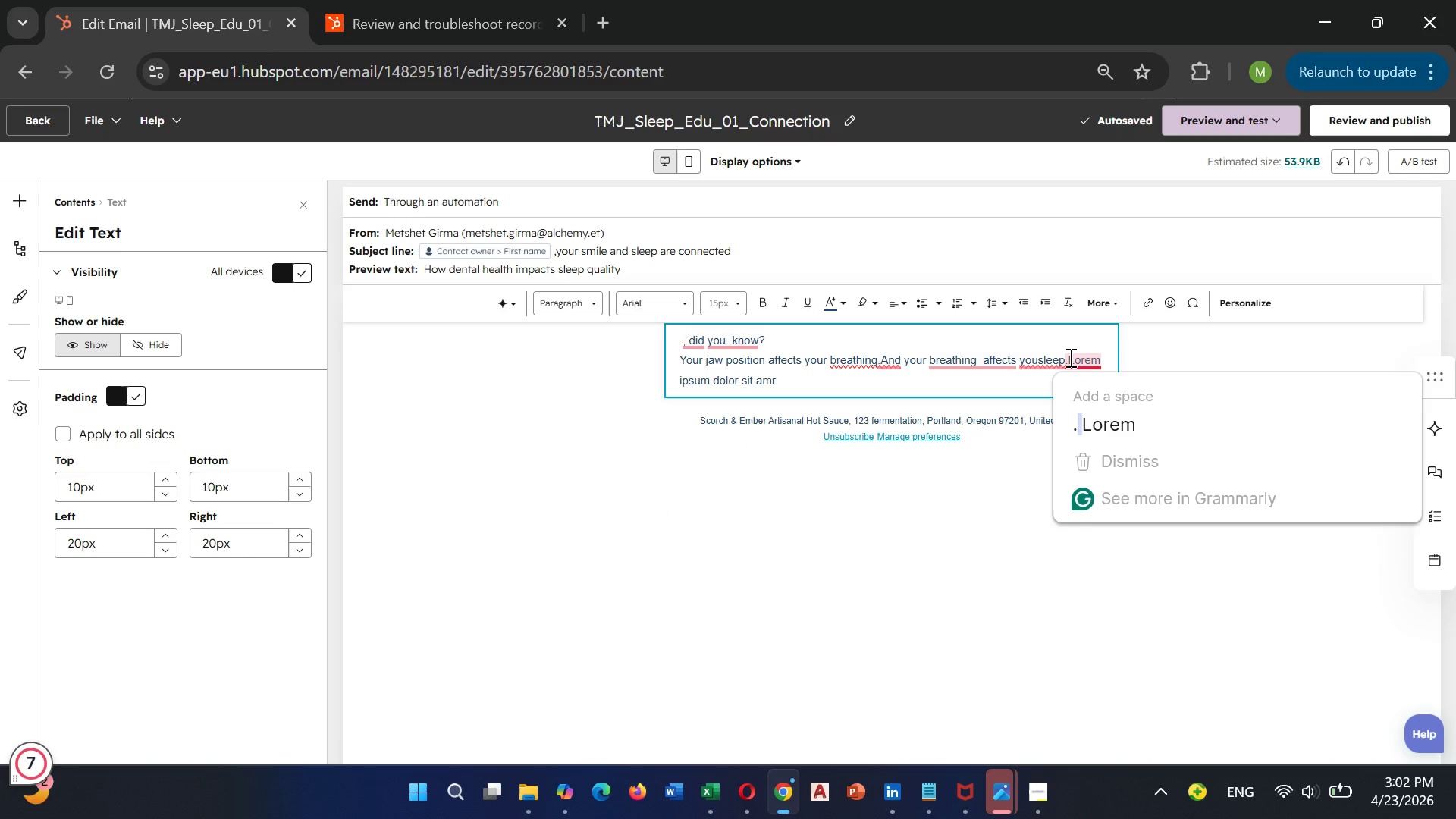 
key(Enter)
 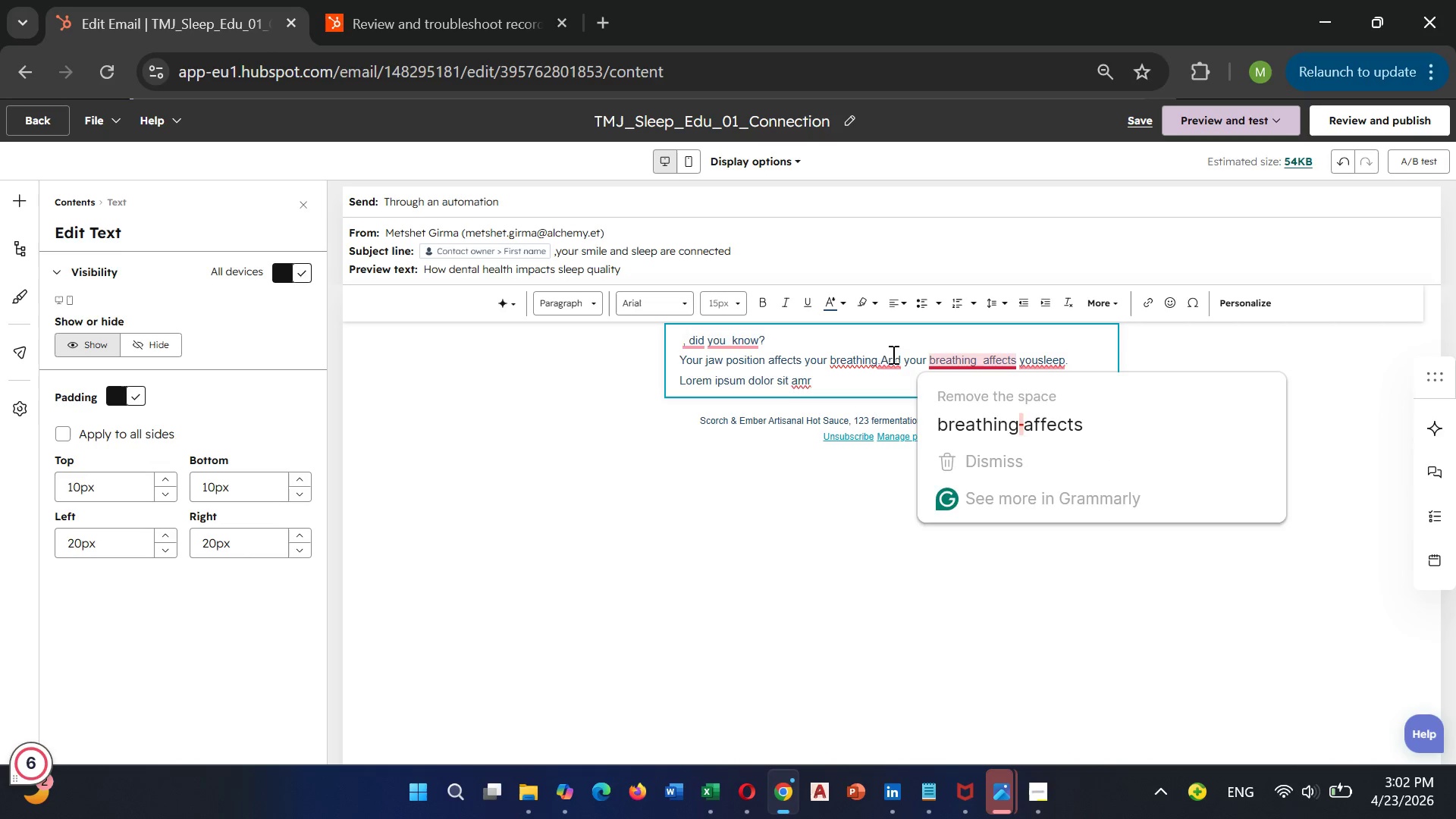 
left_click([861, 359])
 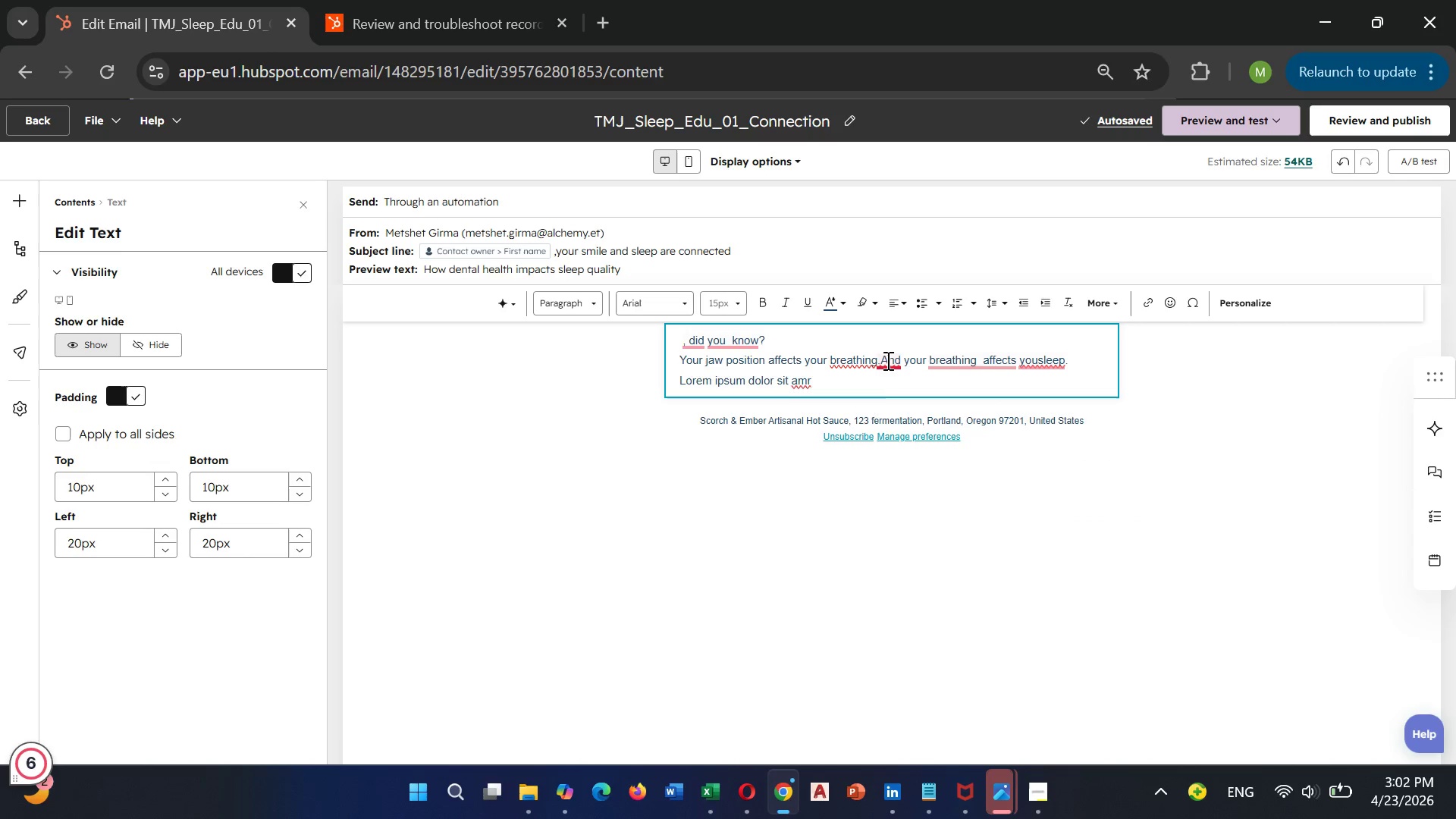 
left_click([881, 361])
 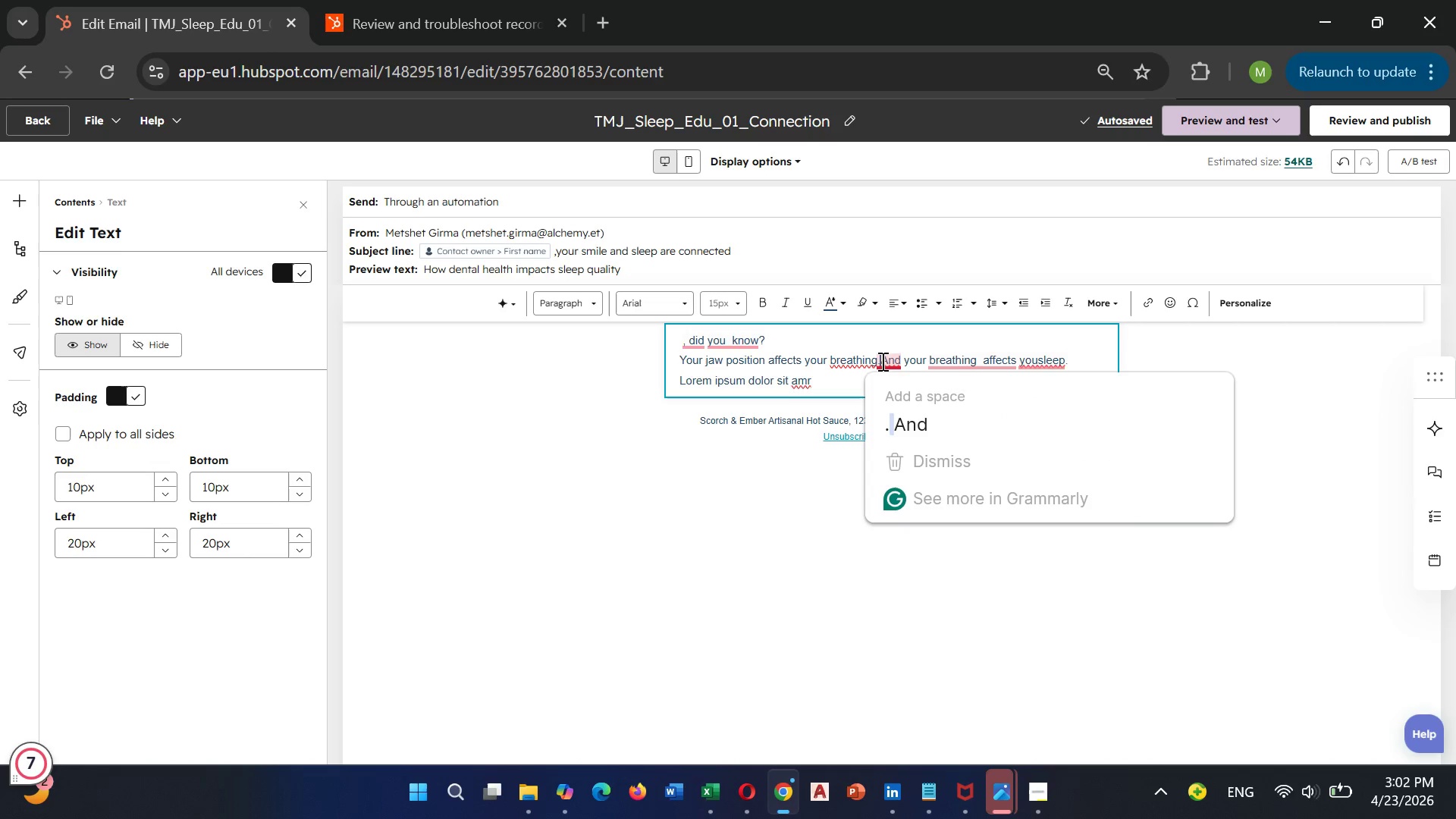 
key(Space)
 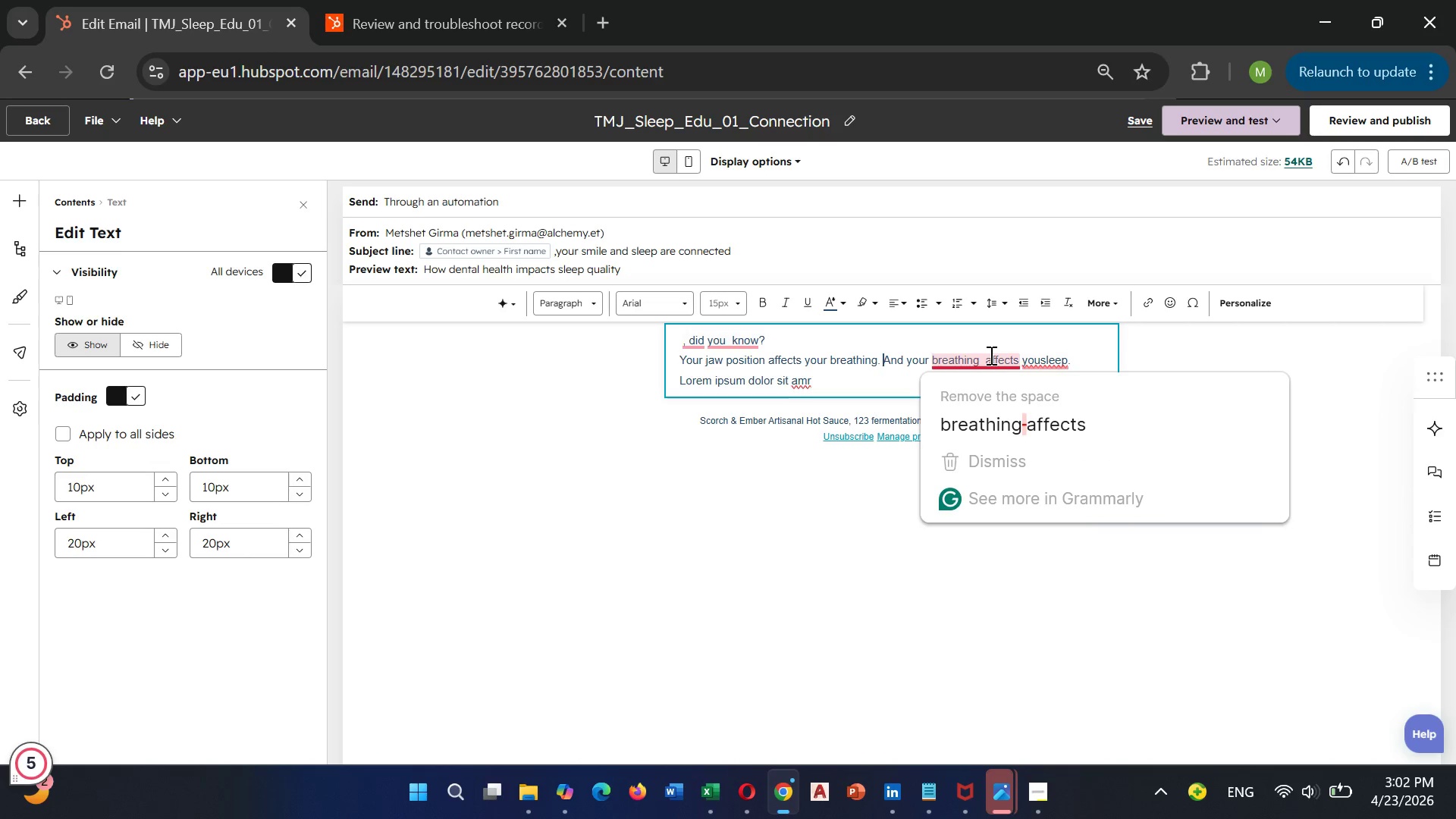 
left_click([990, 355])
 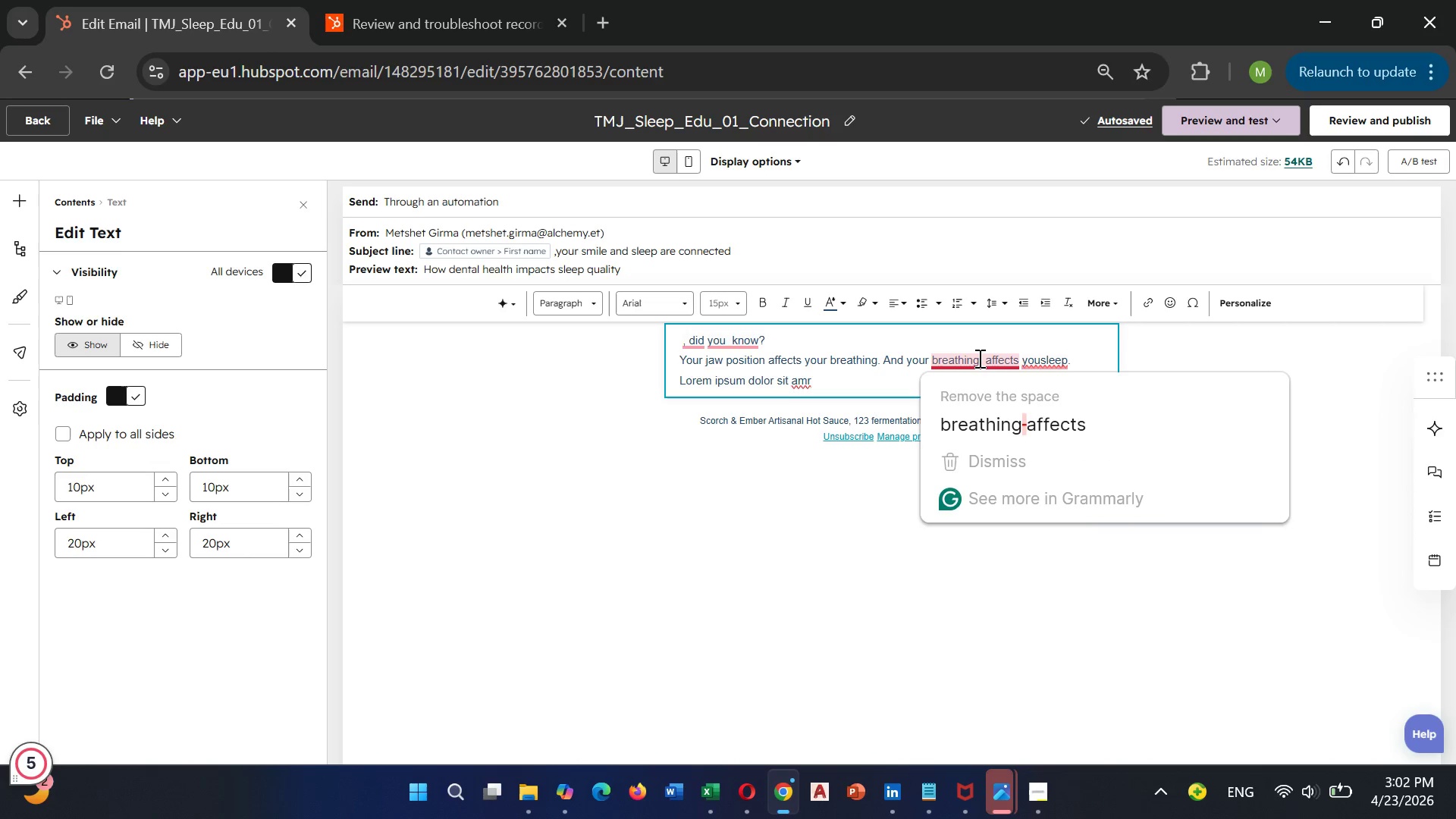 
left_click([978, 358])
 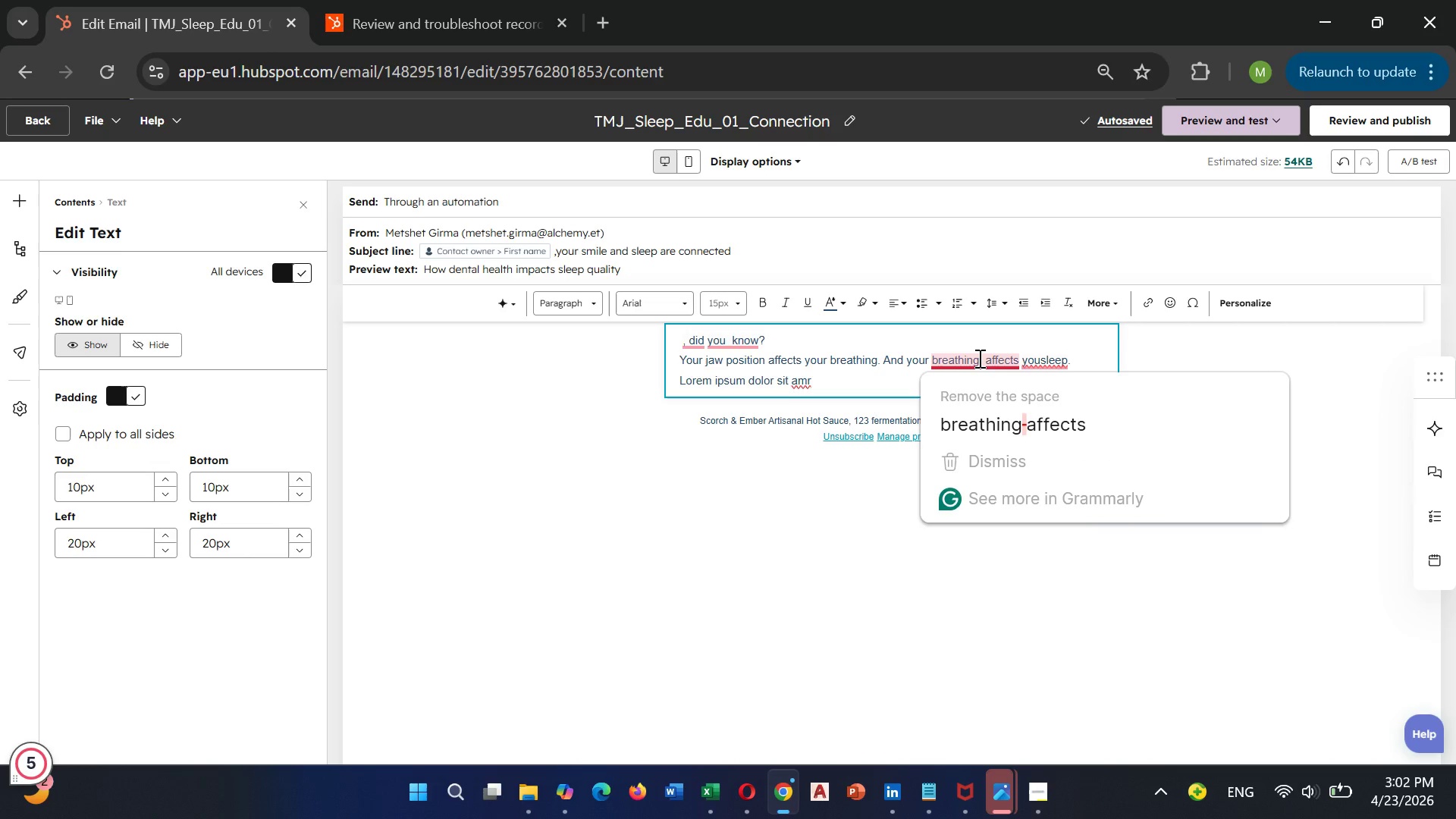 
key(ArrowRight)
 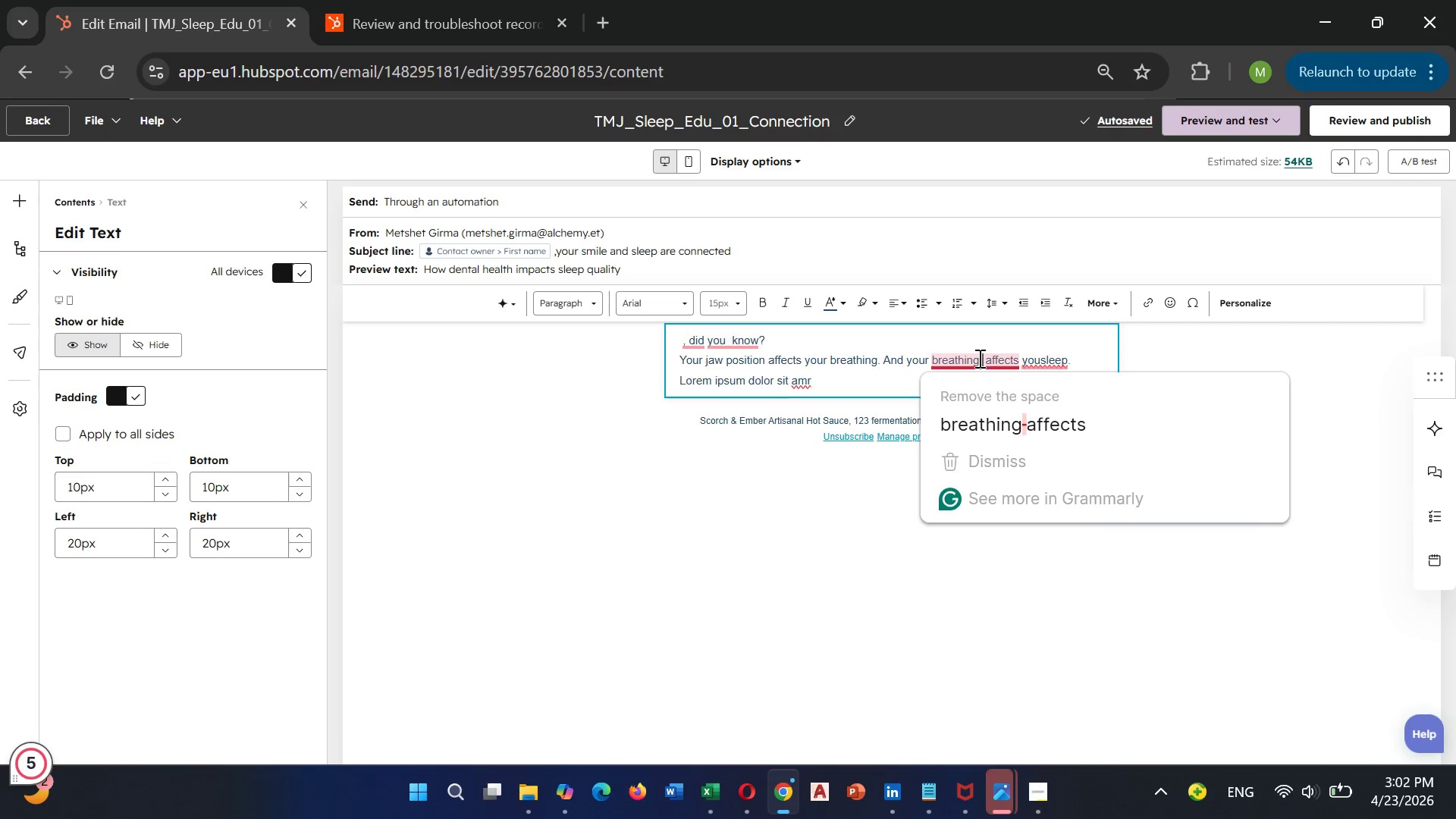 
key(Space)
 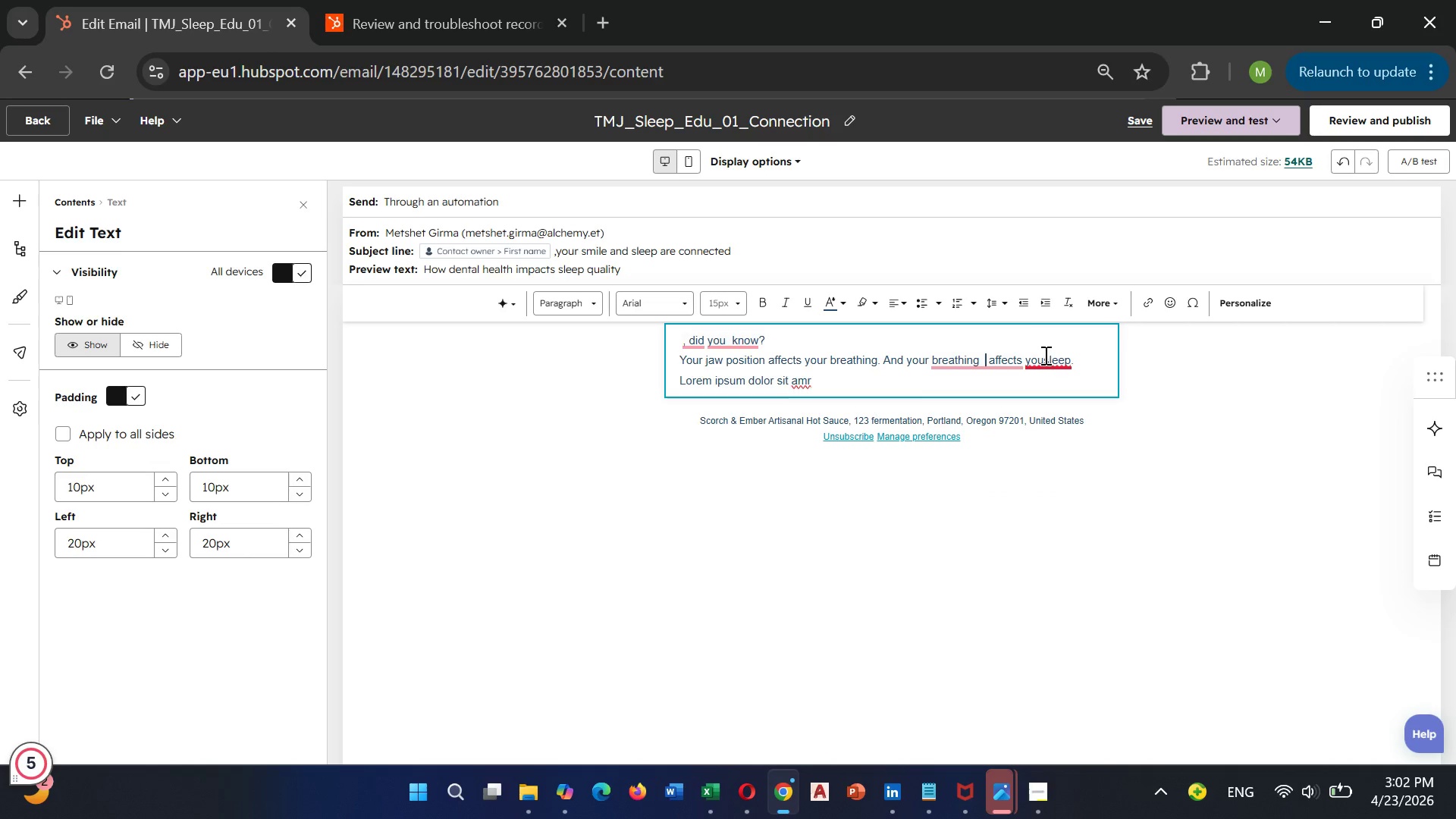 
left_click([1044, 356])
 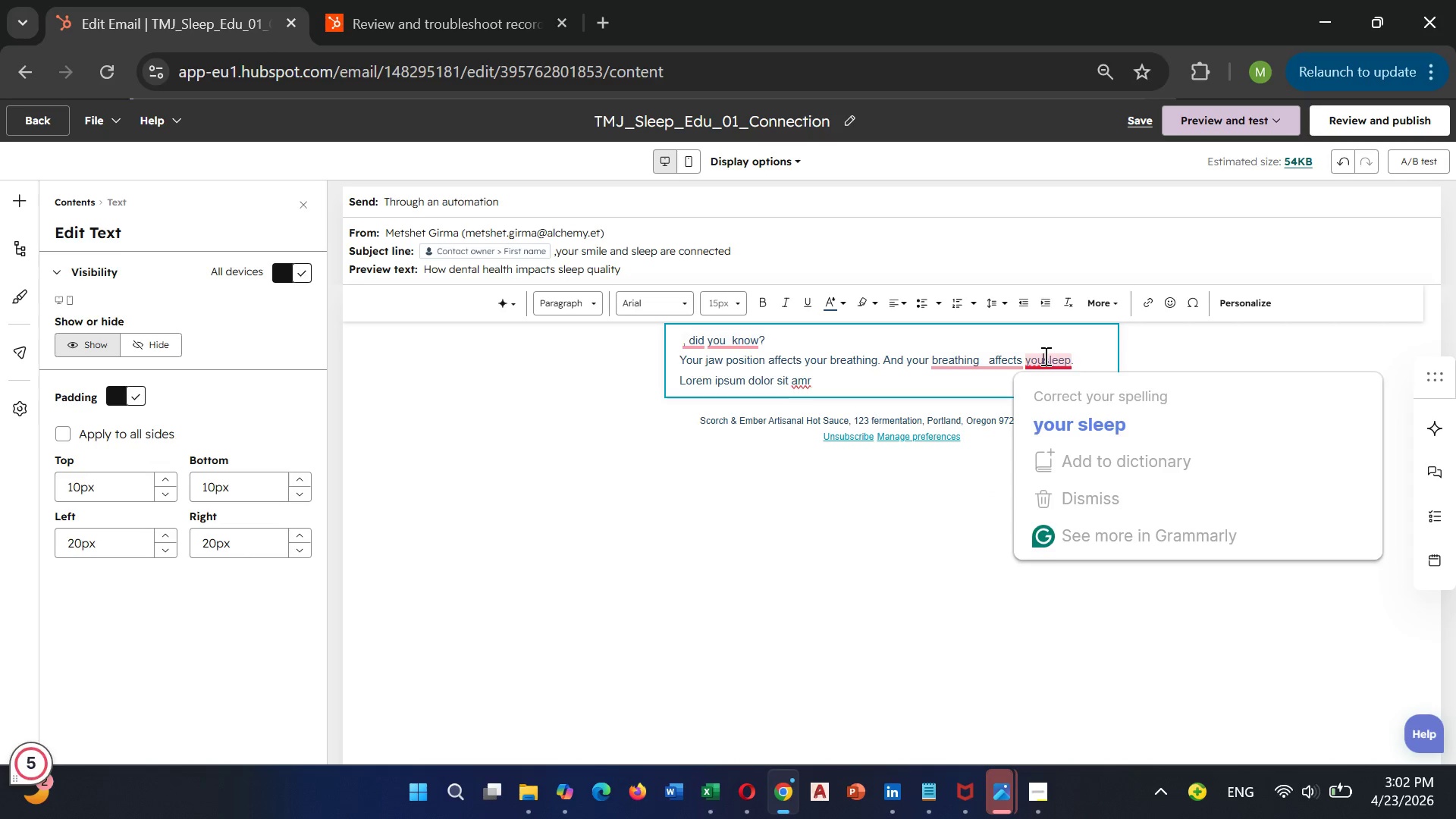 
key(Space)
 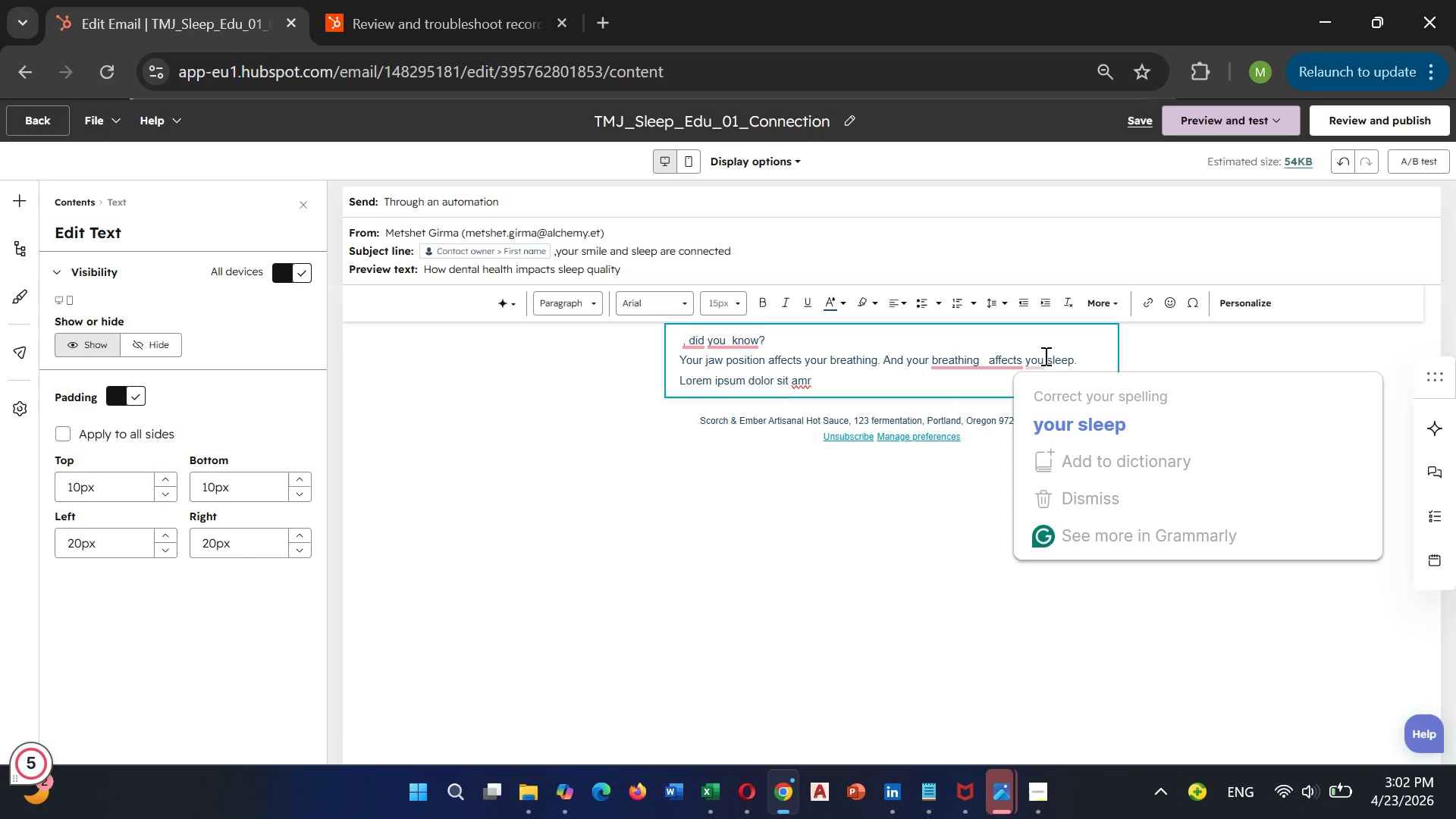 
key(ArrowLeft)
 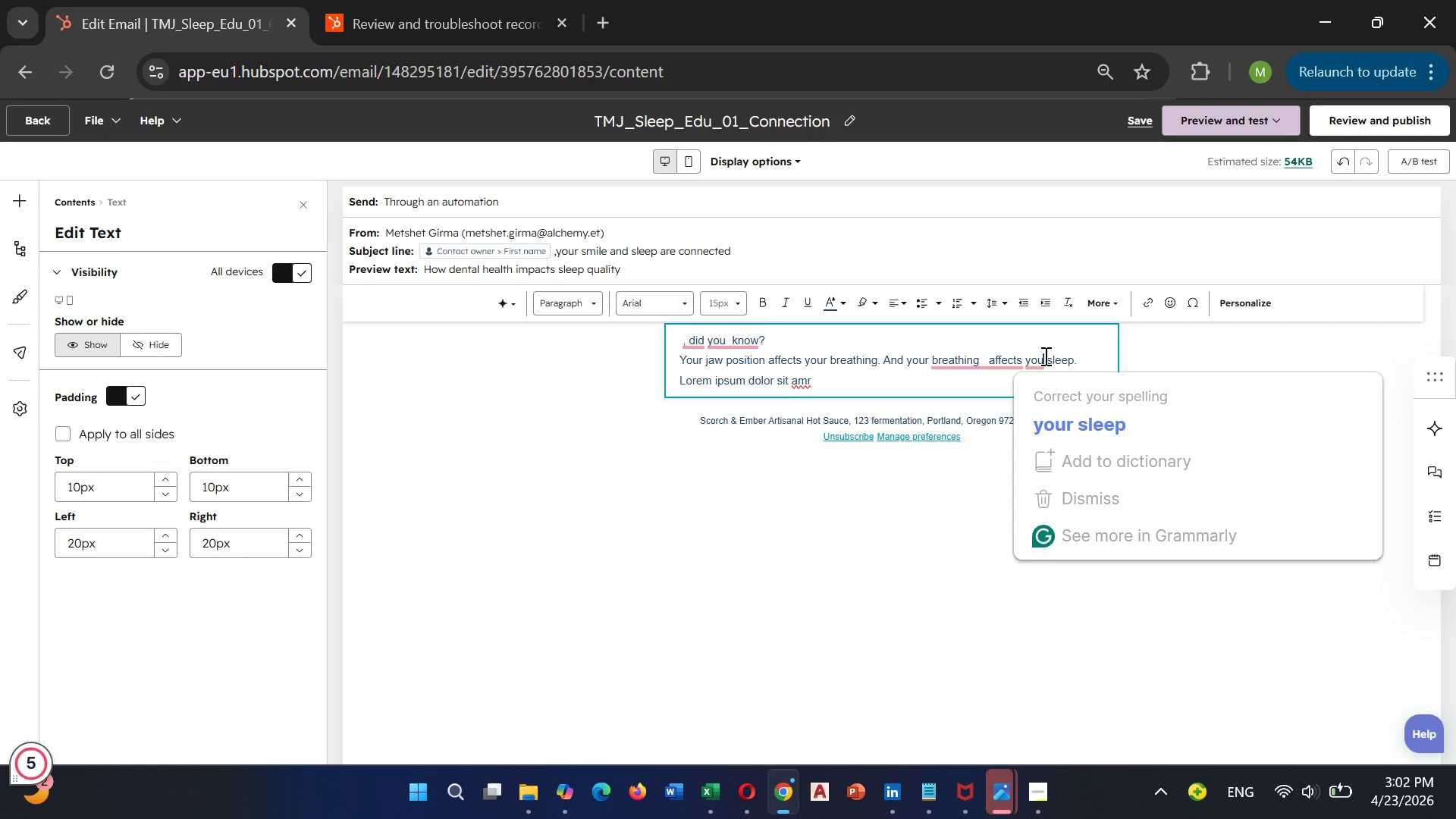 
key(R)
 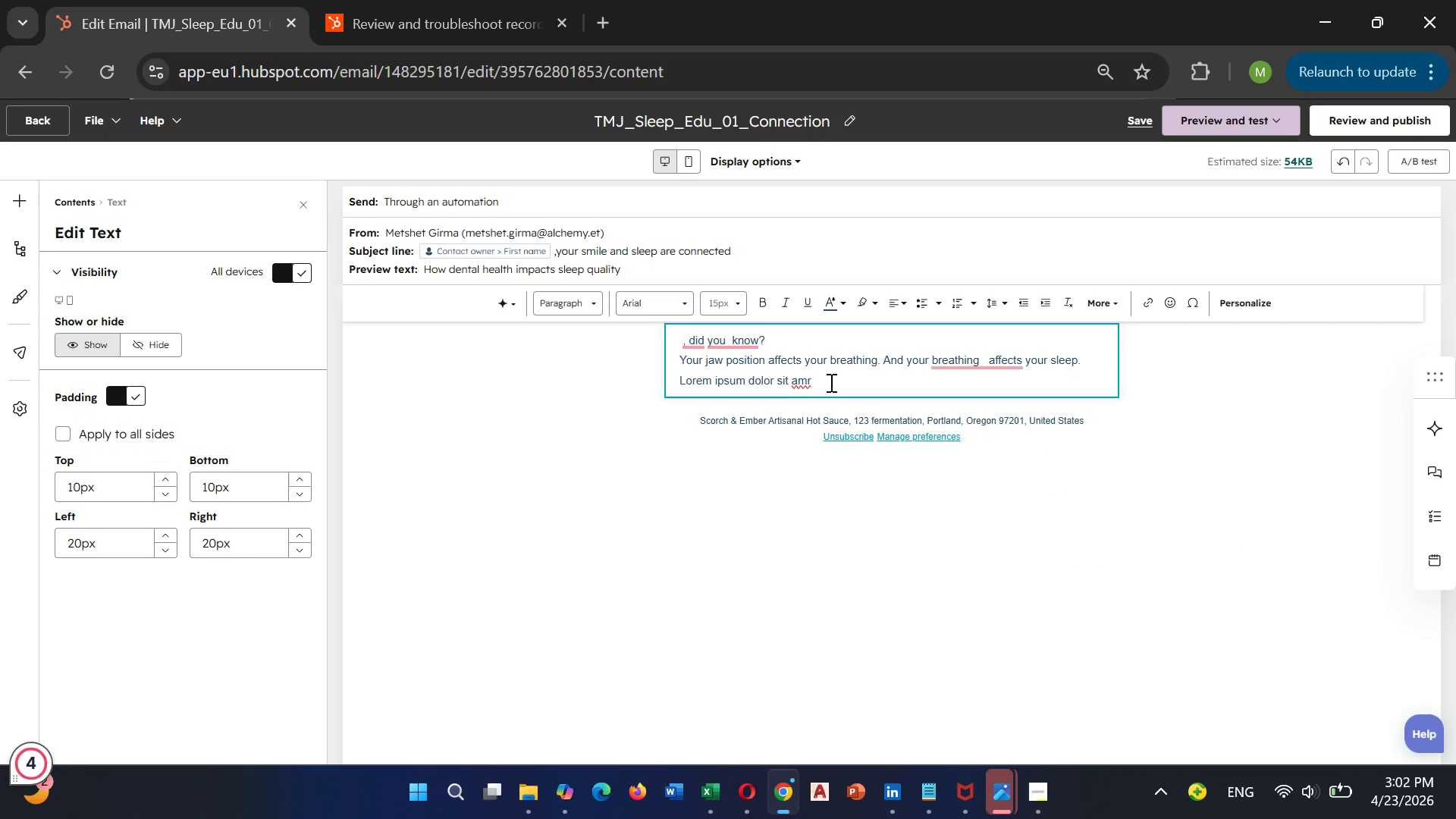 
left_click([814, 377])
 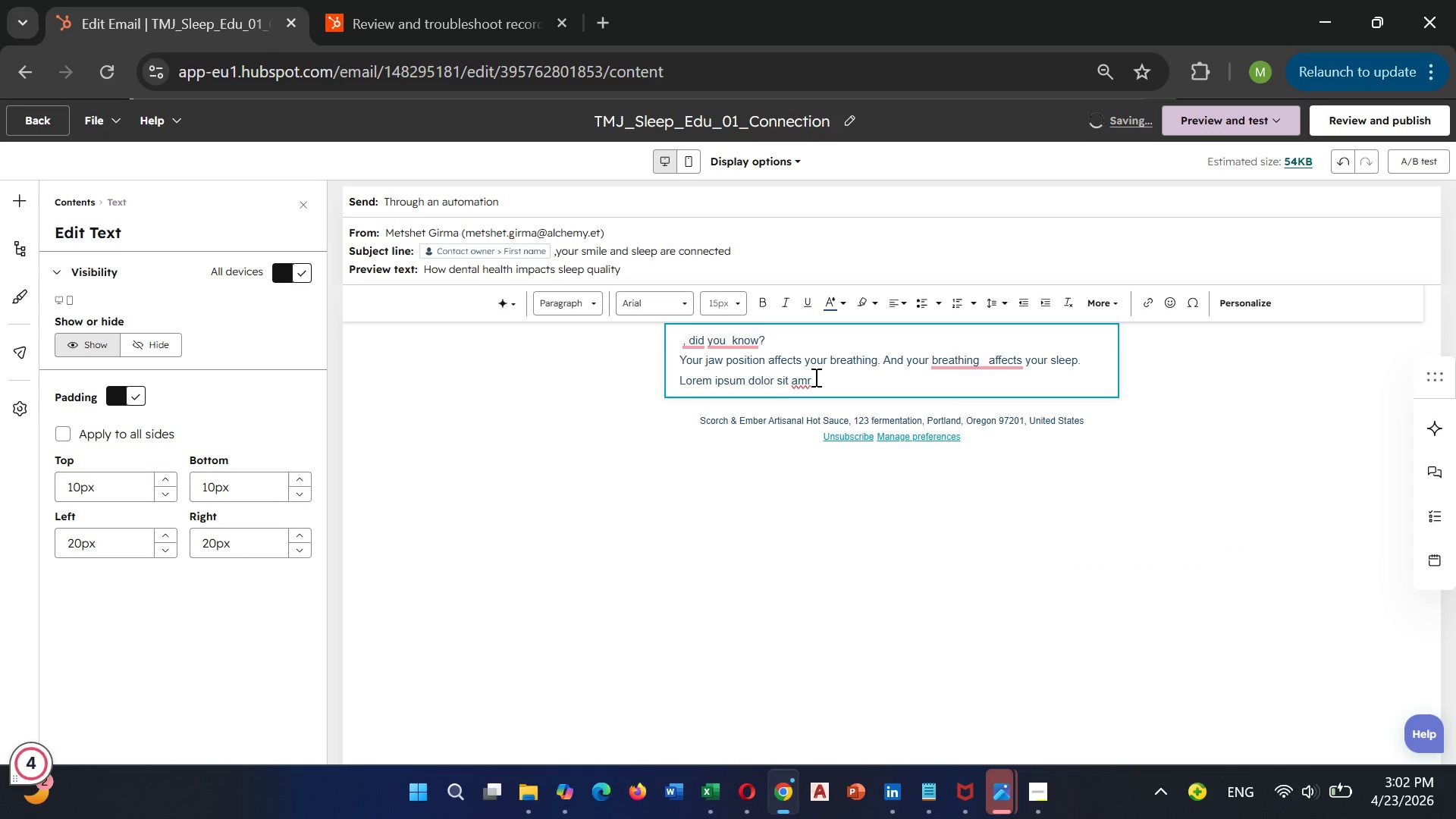 
key(Backspace)
 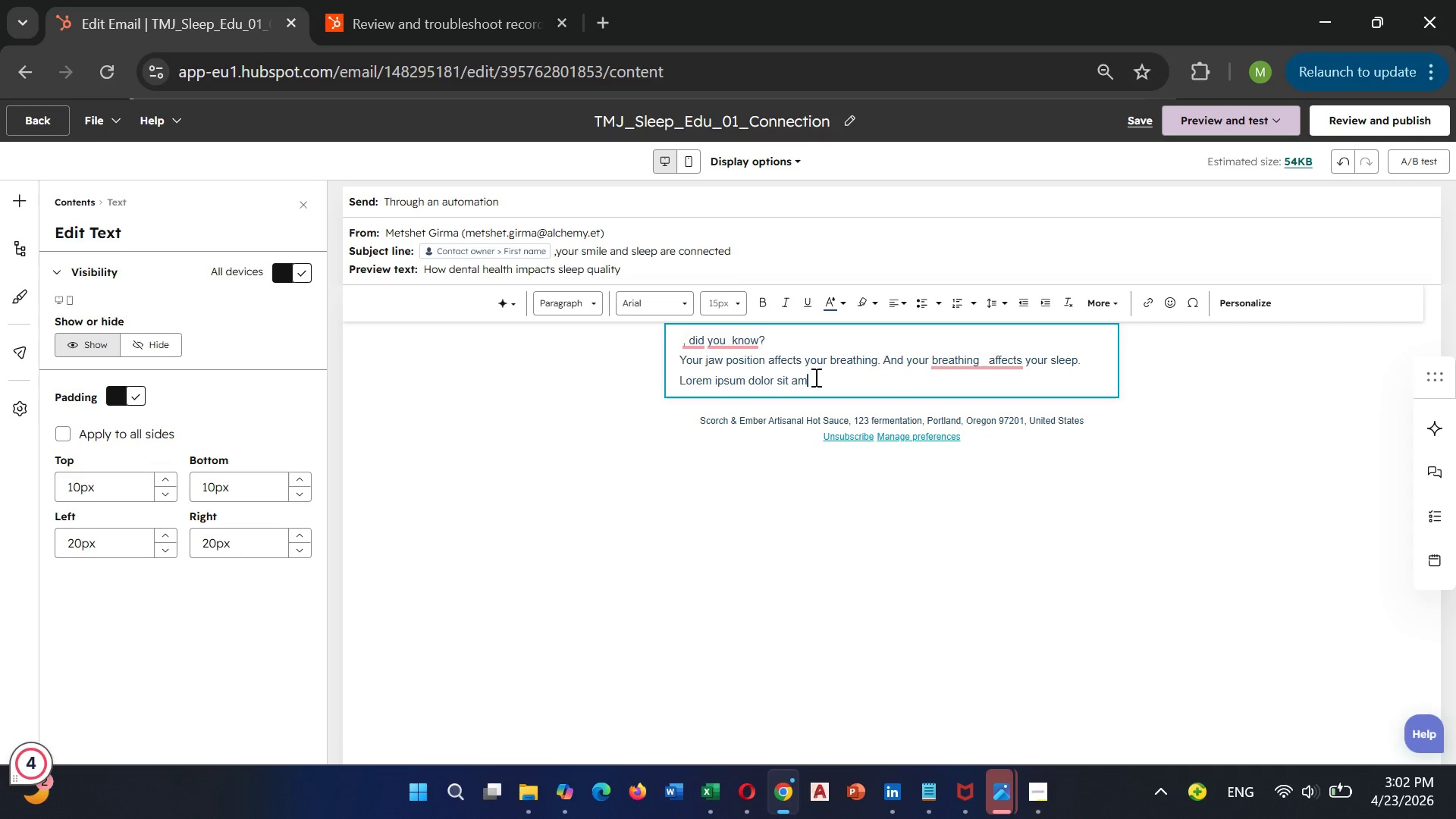 
type(met)
 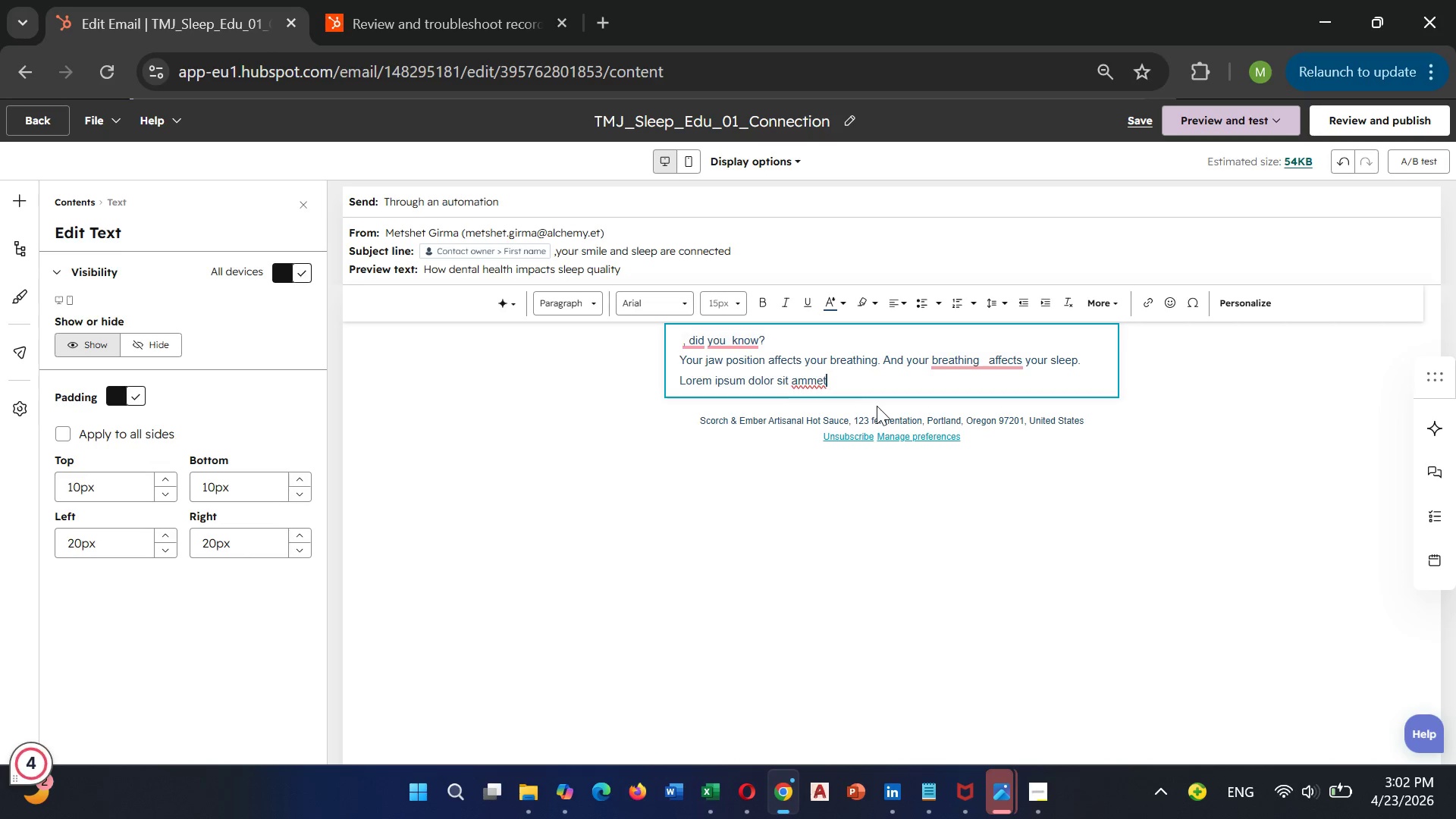 
key(ArrowLeft)
 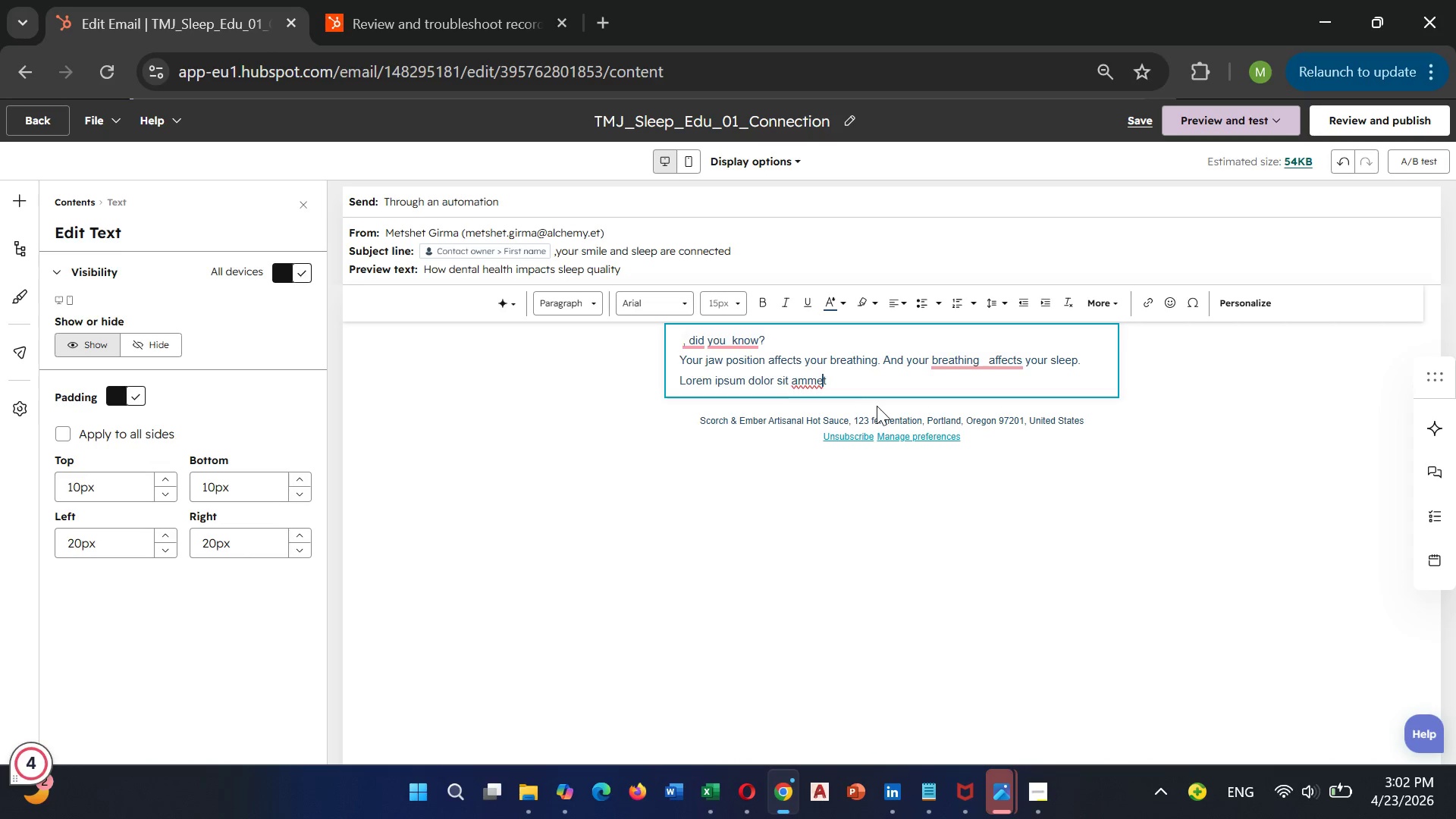 
key(ArrowLeft)
 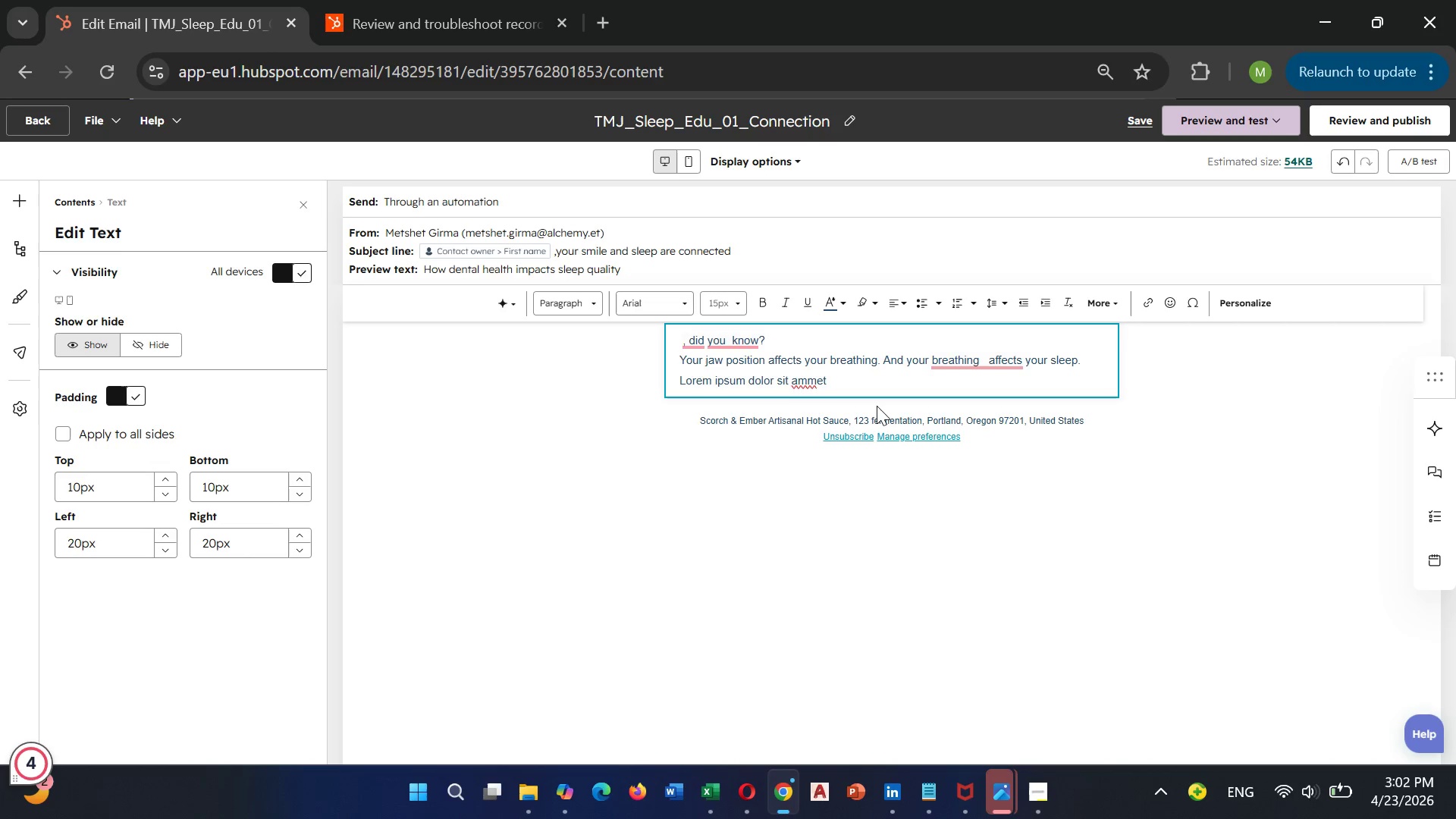 
key(Backspace)
 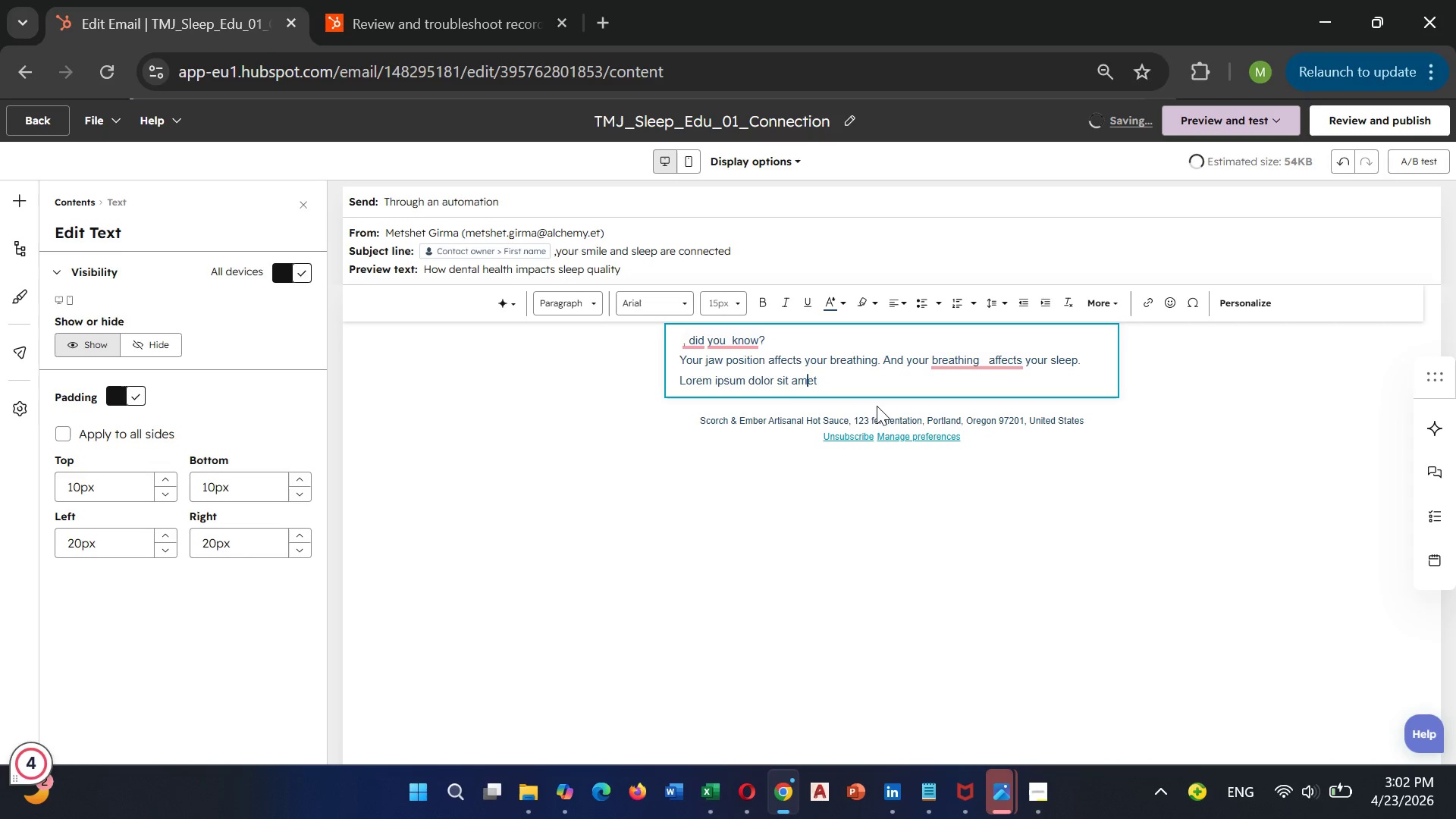 
key(ArrowRight)
 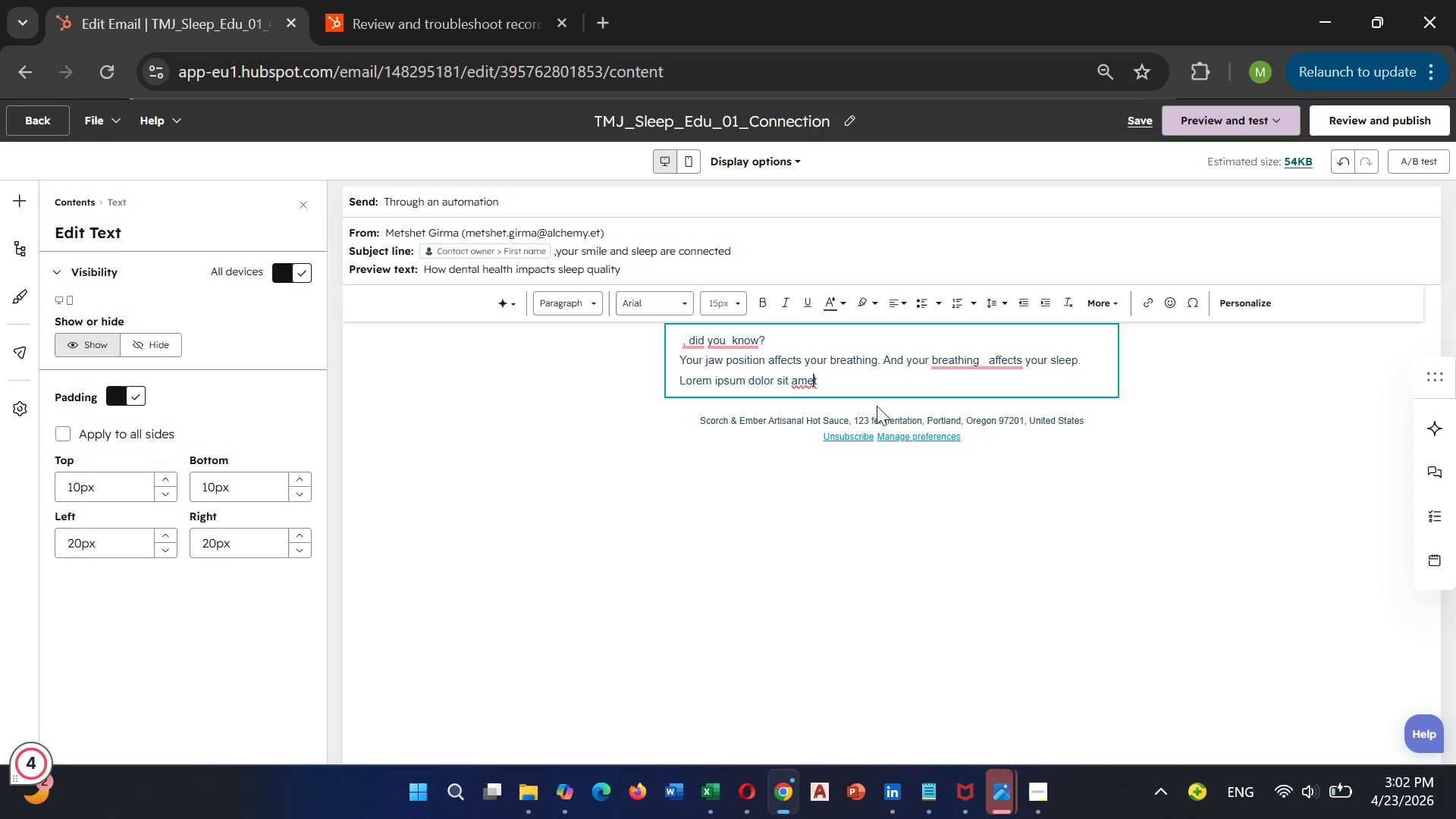 
key(ArrowRight)
 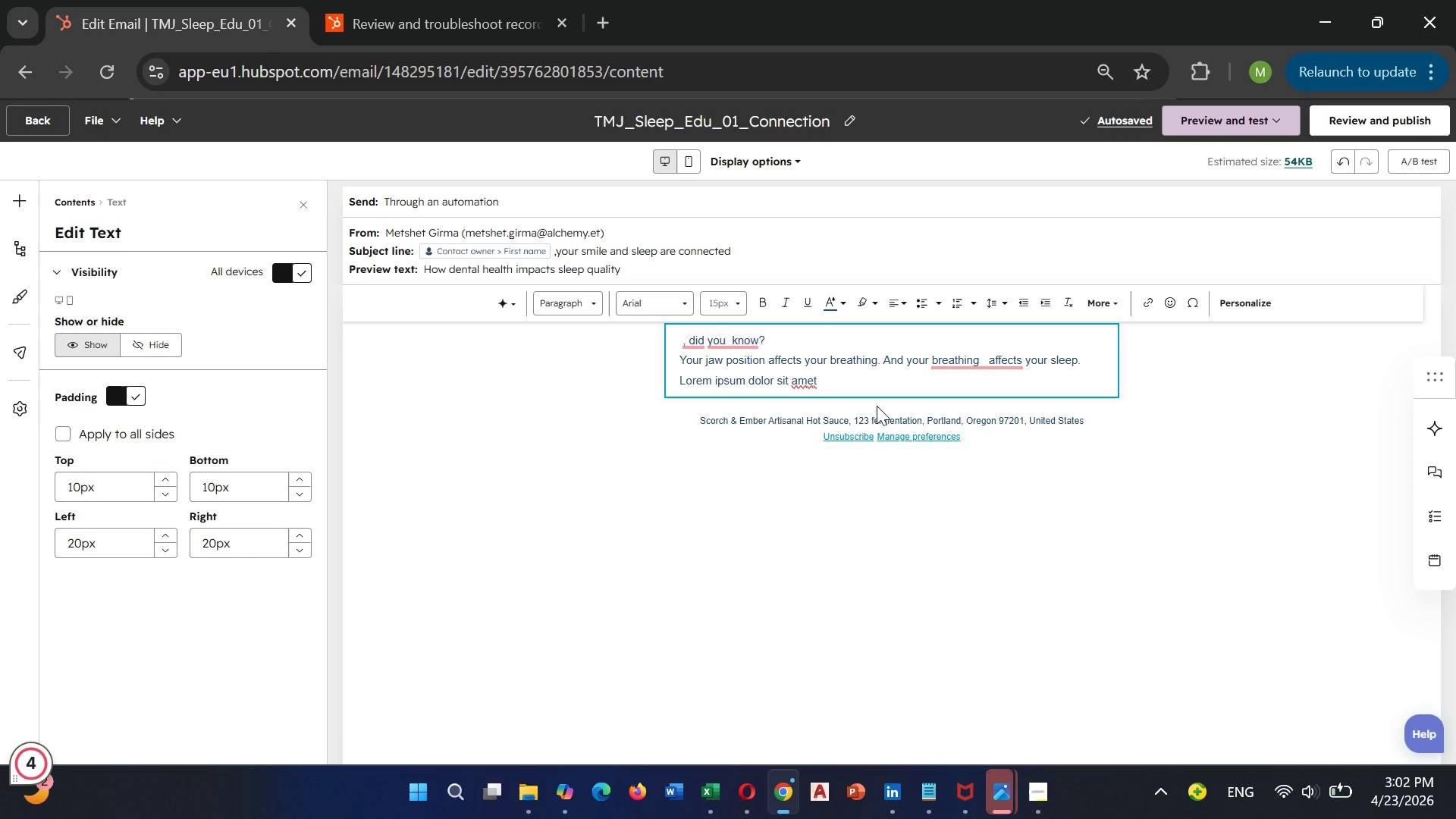 
type( , consectetur)
 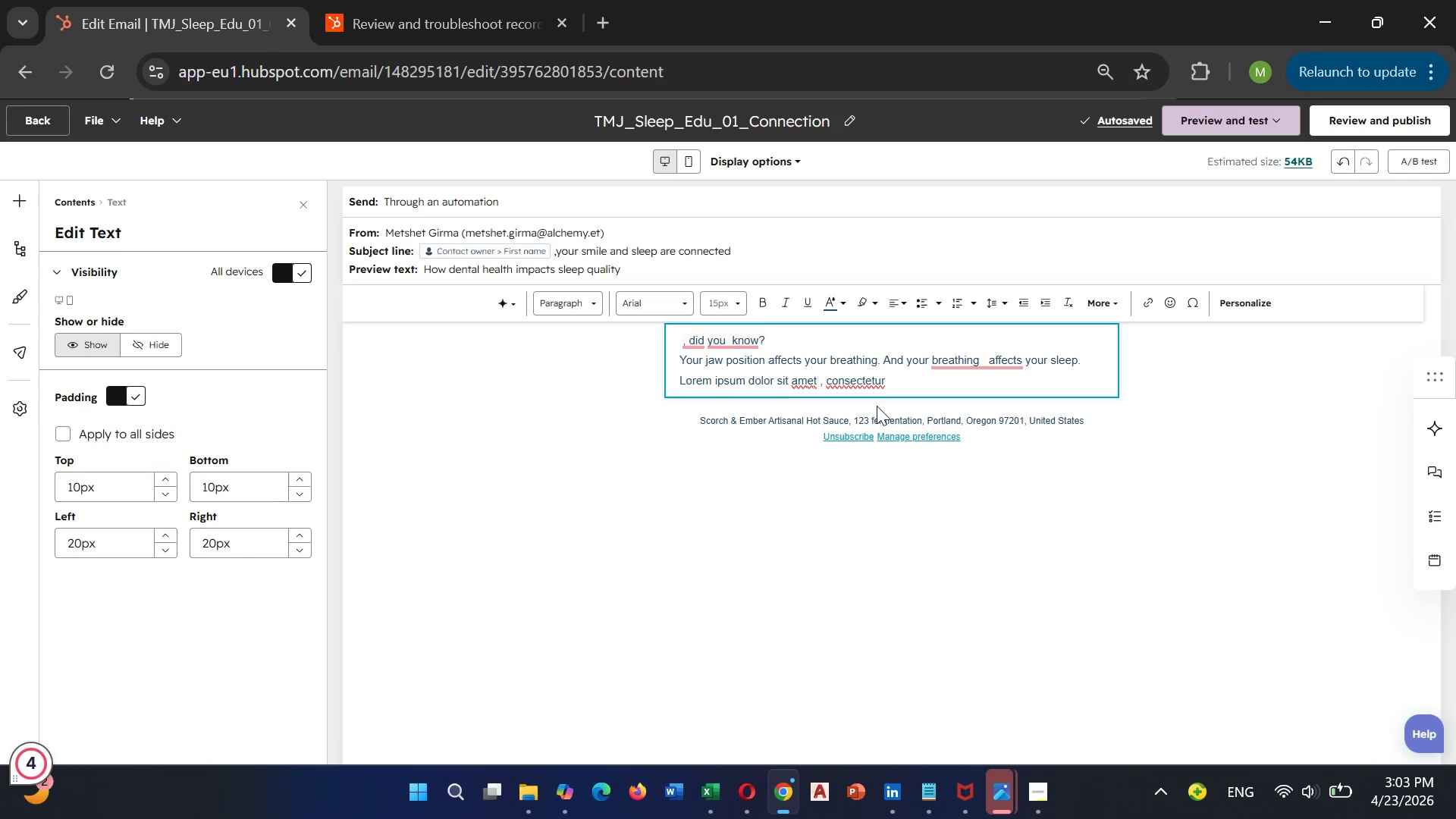 
wait(10.89)
 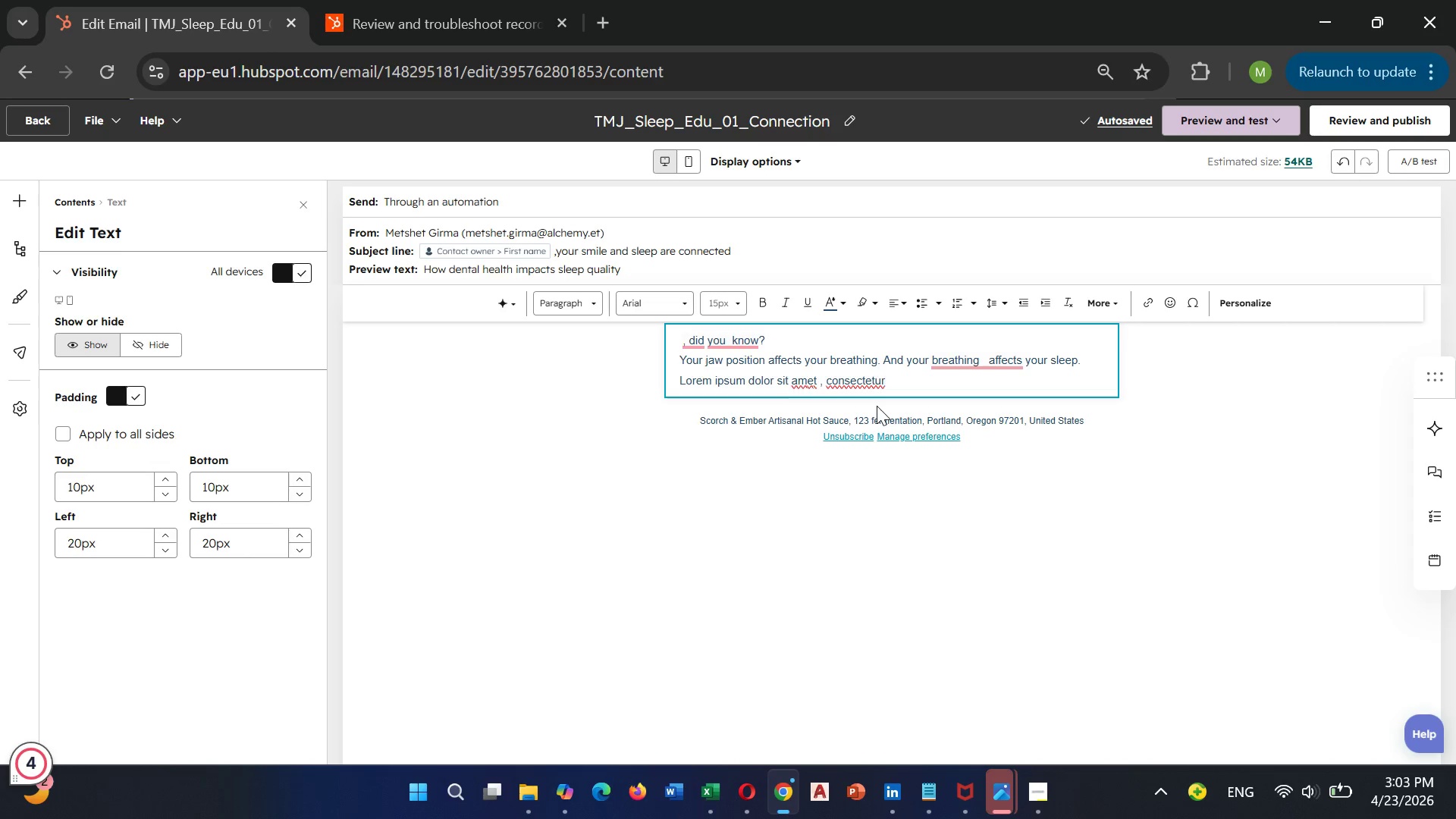 
key(Space)
 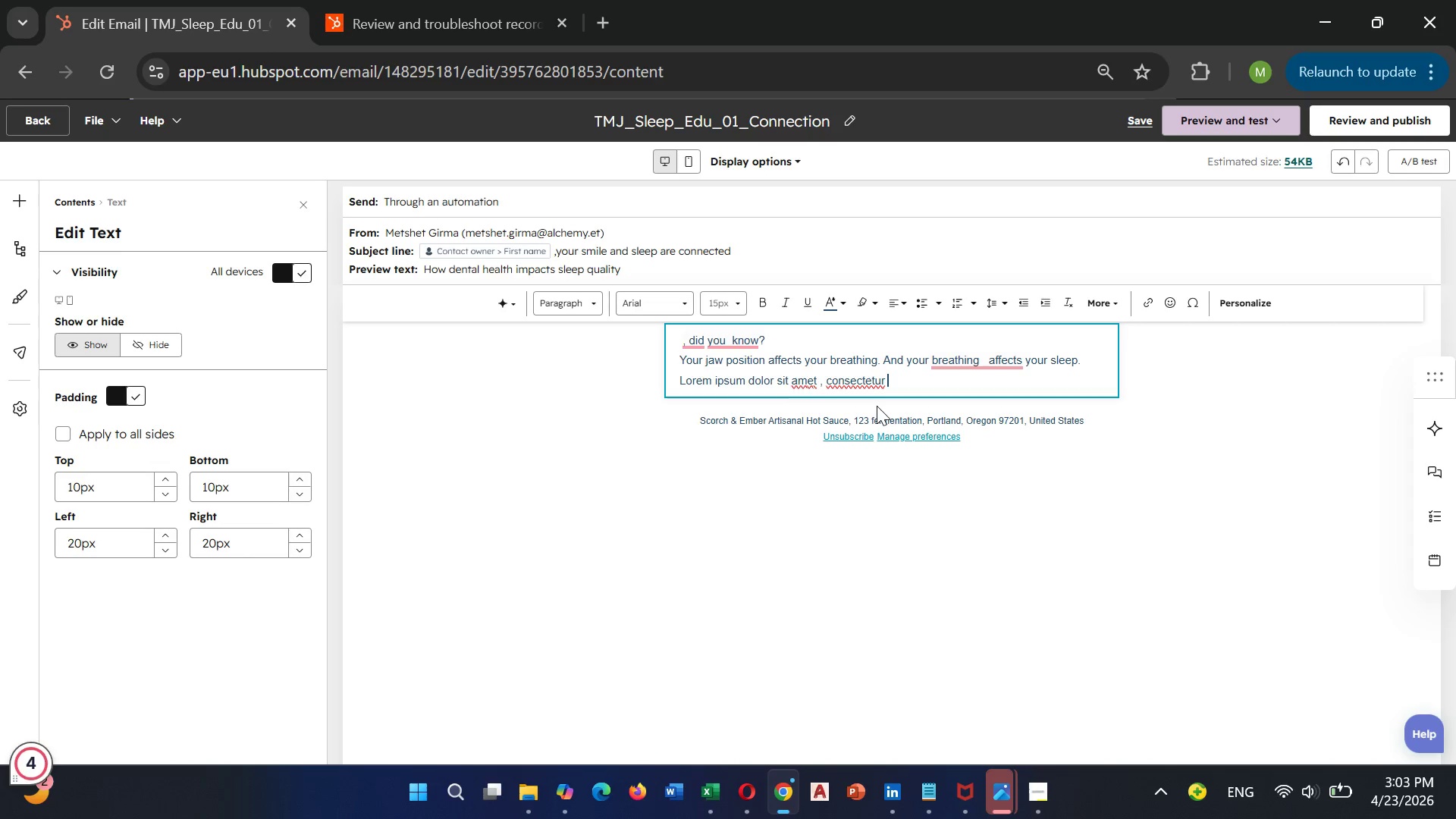 
type(ad)
 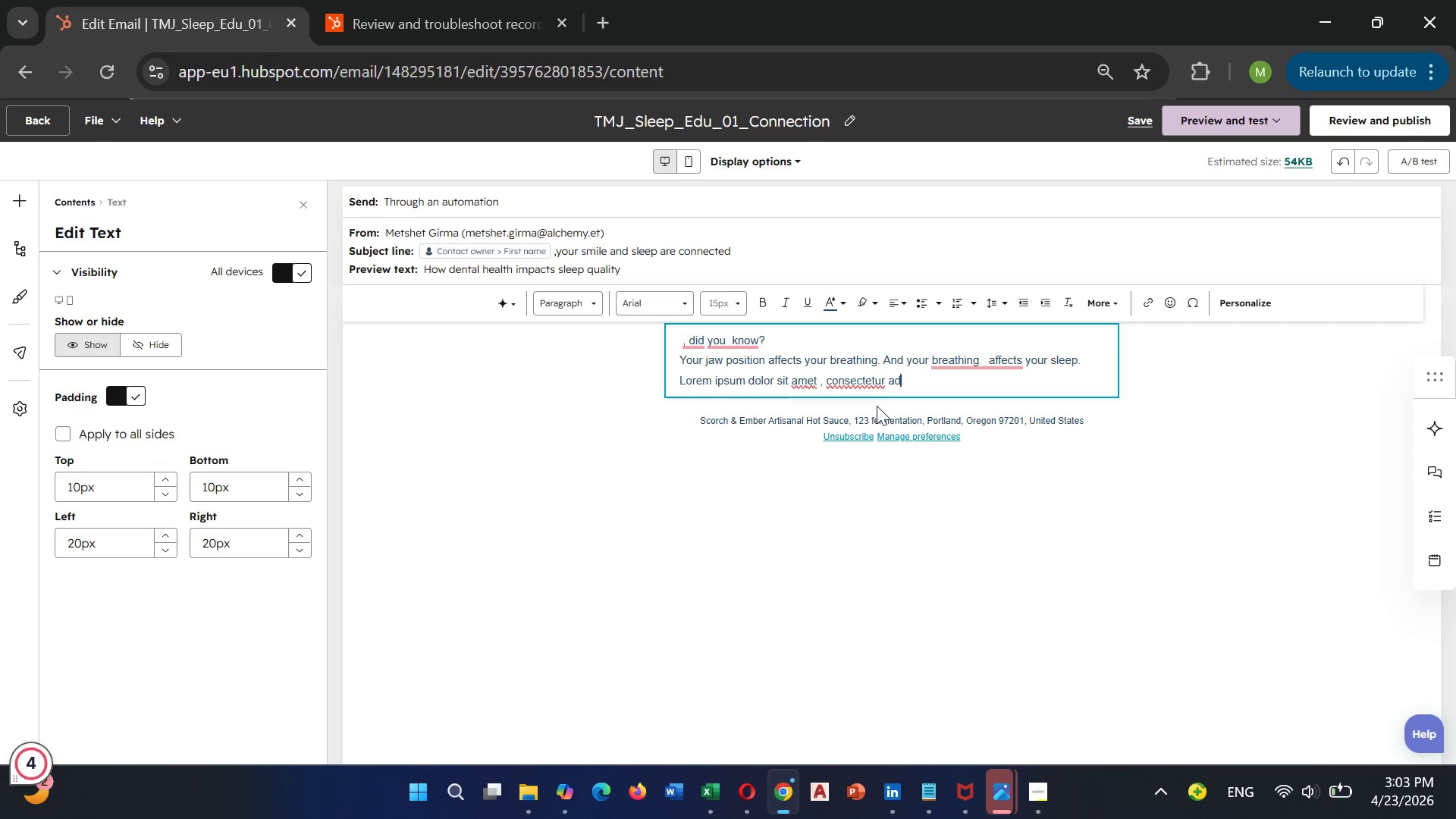 
key(ArrowRight)
 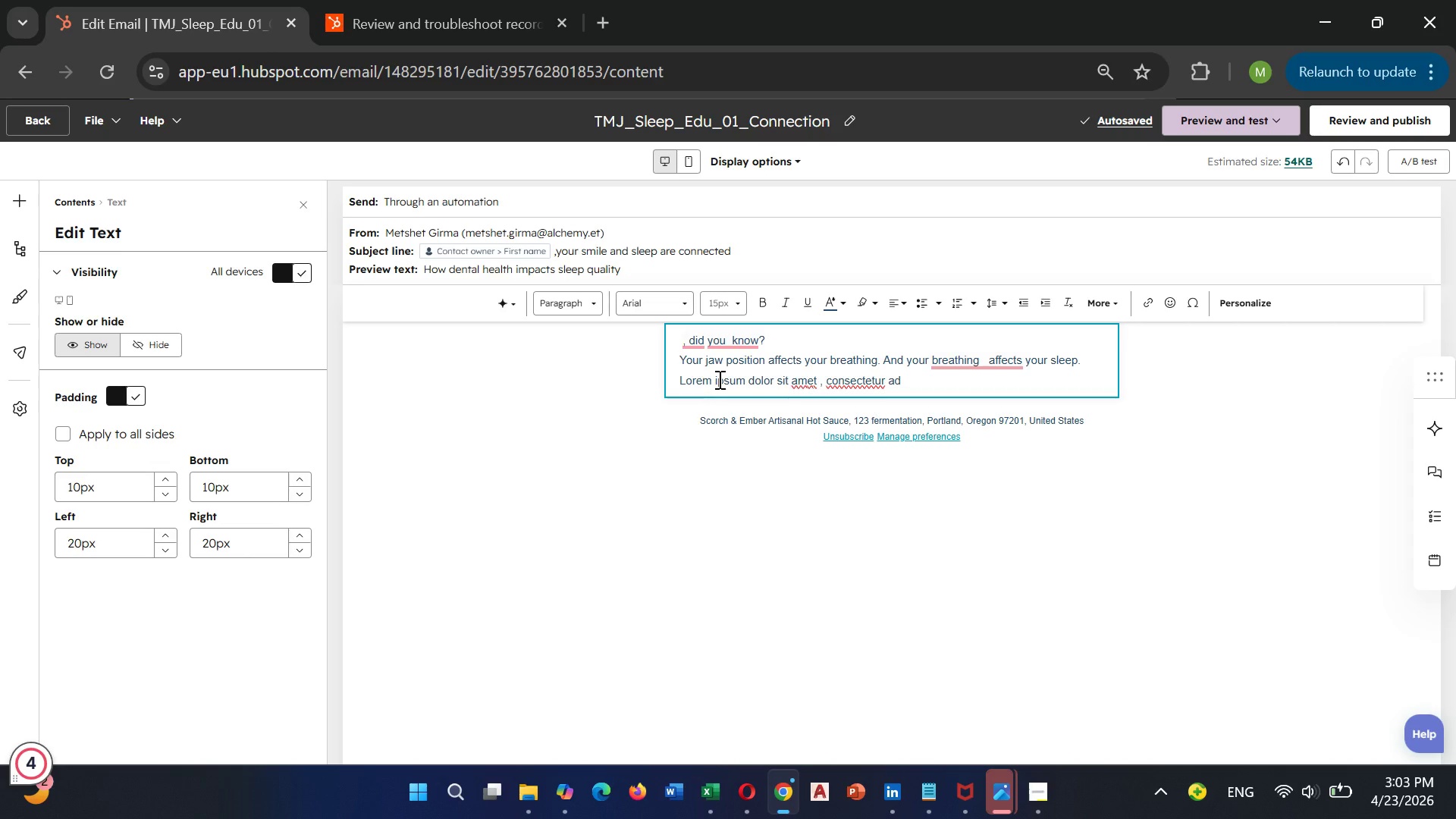 
wait(10.72)
 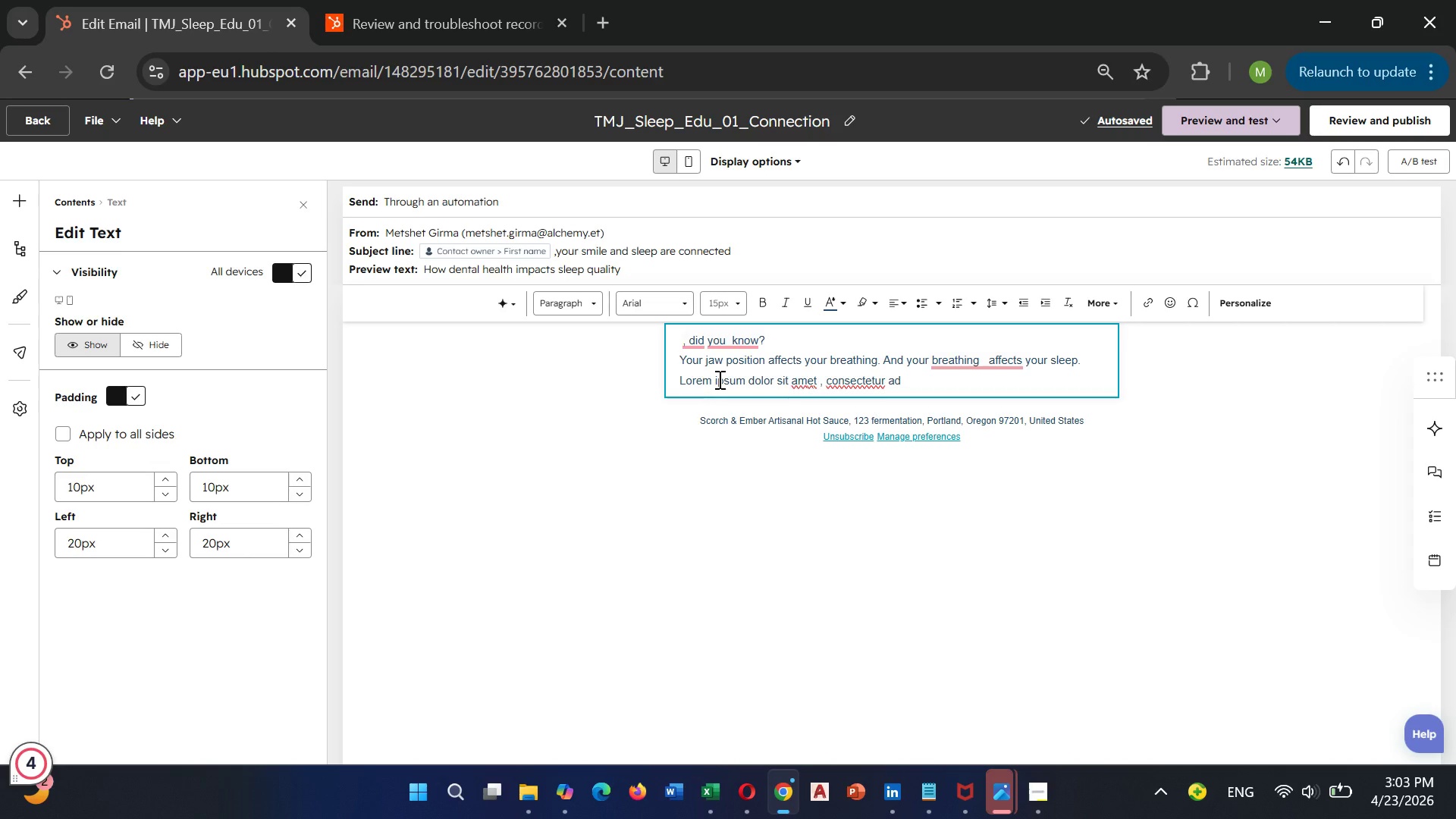 
type(is)
key(Backspace)
type(pi)
 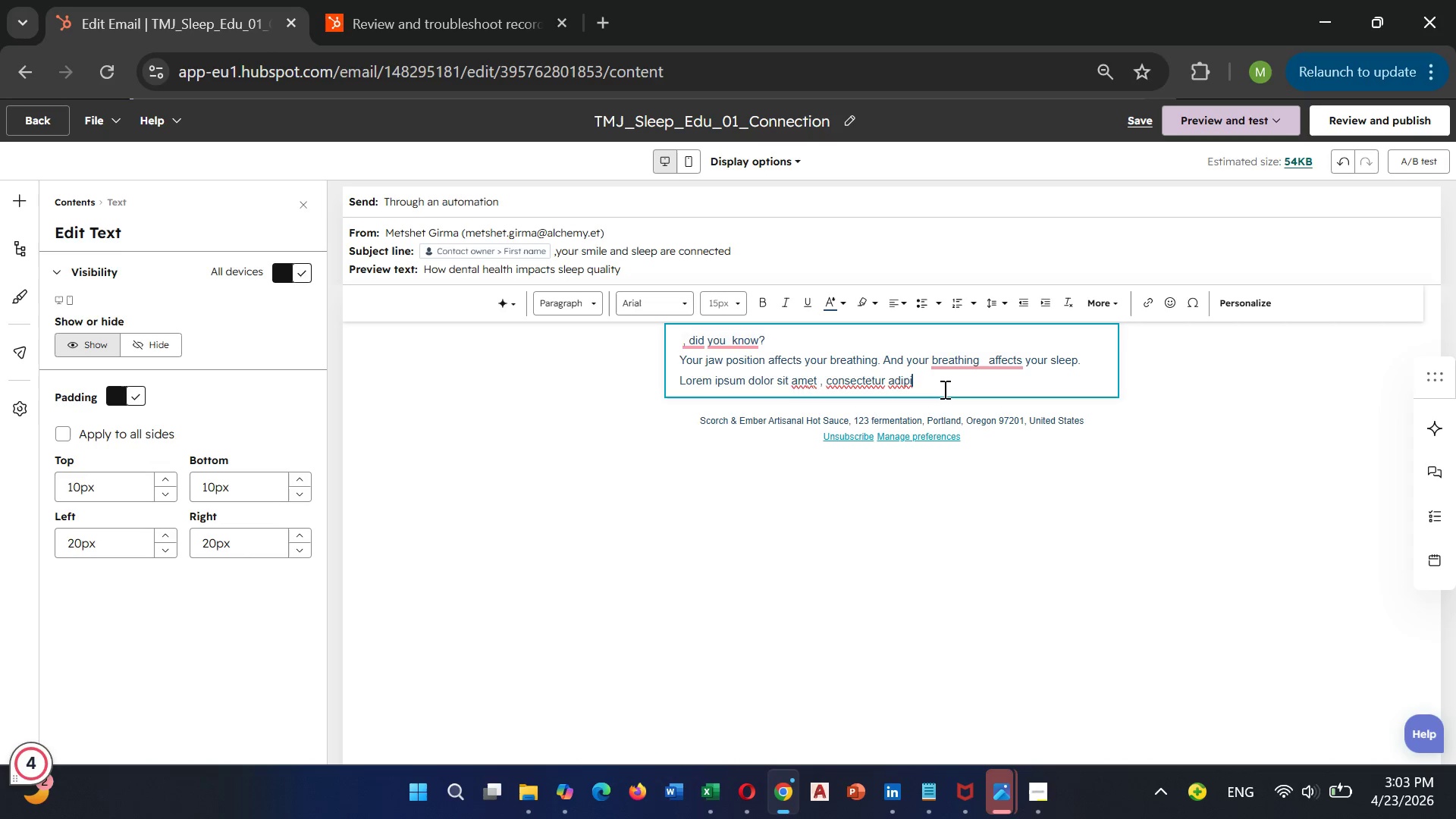 
type(scing )
 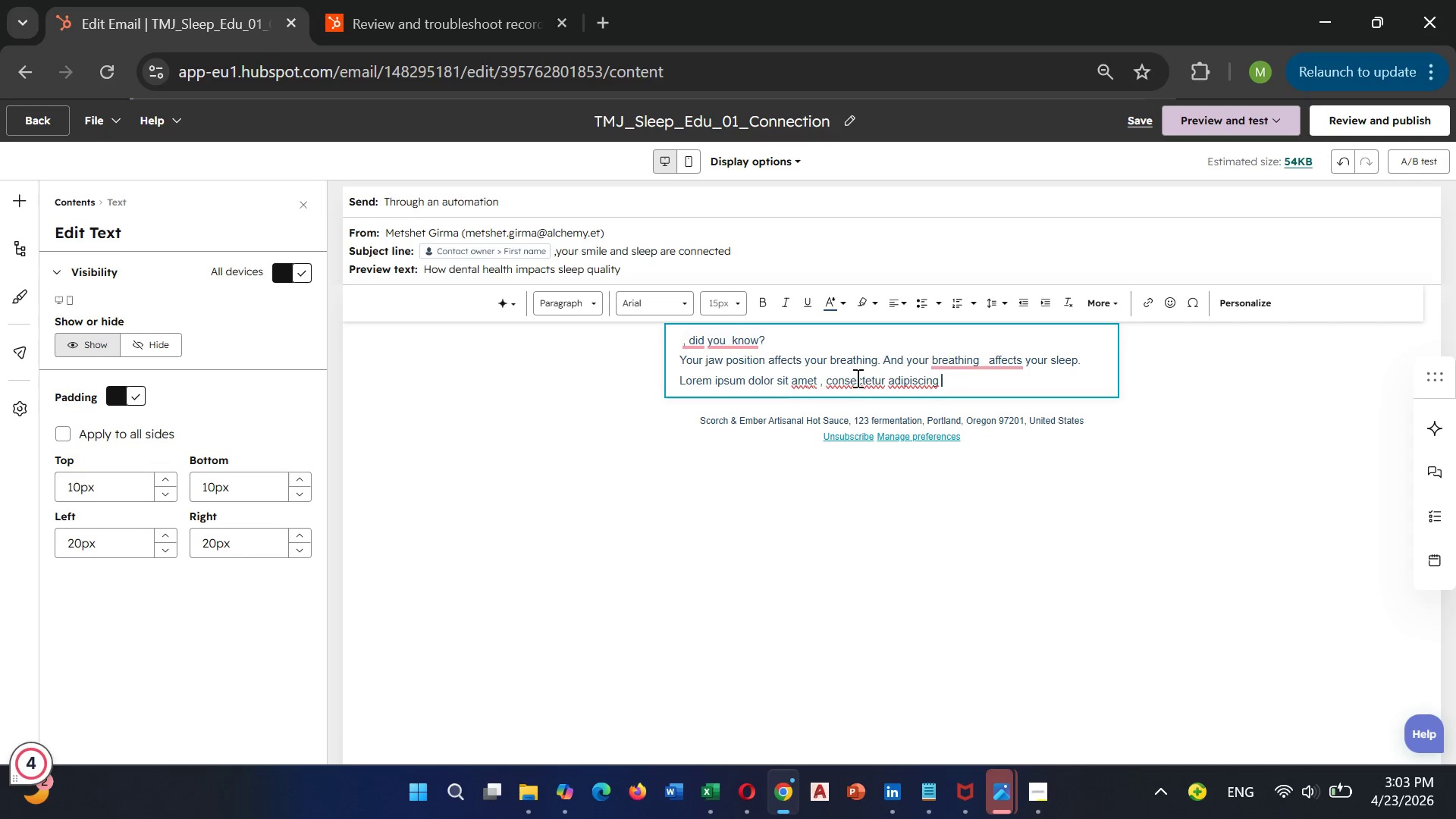 
left_click([854, 383])
 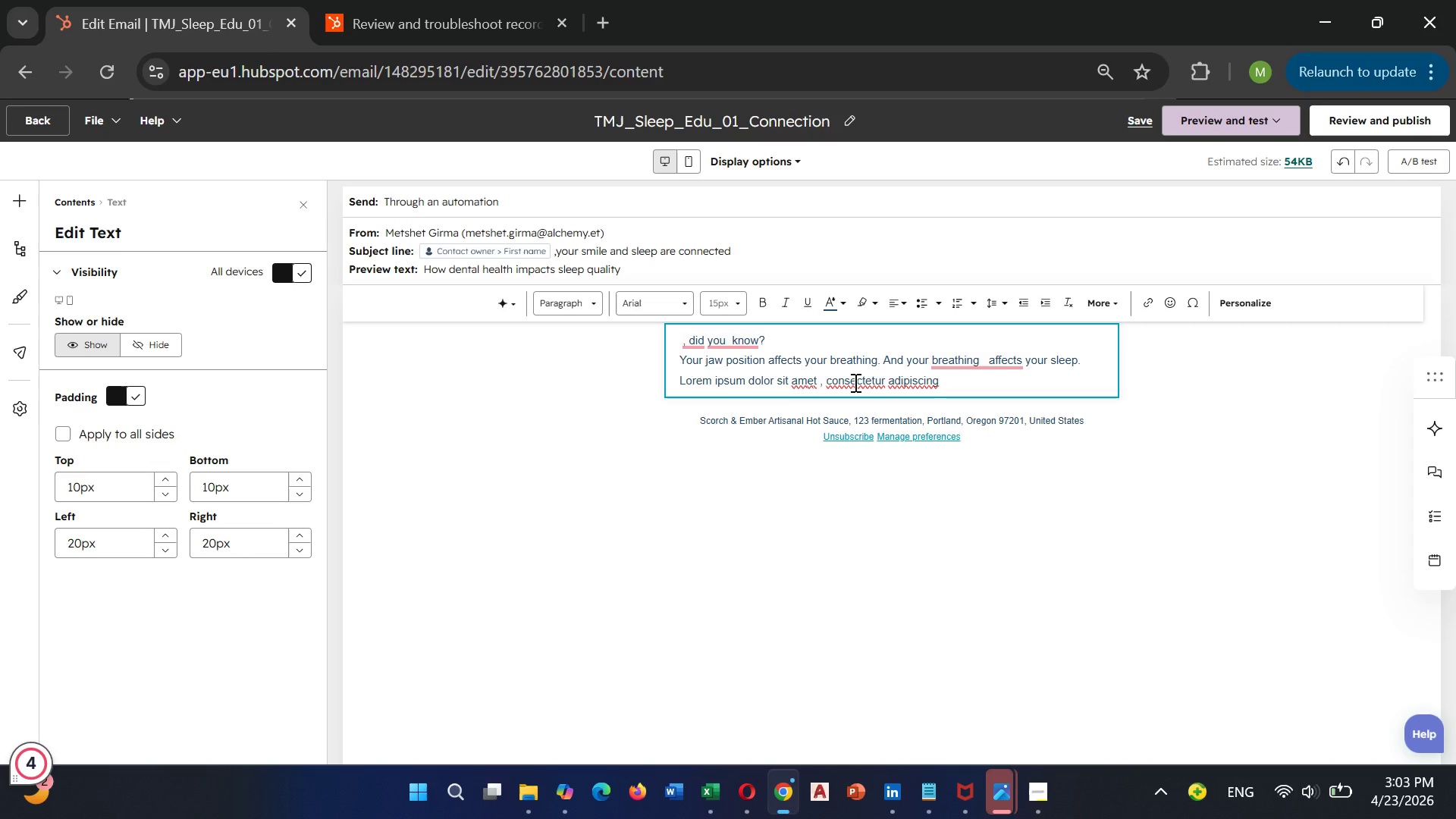 
left_click([854, 382])
 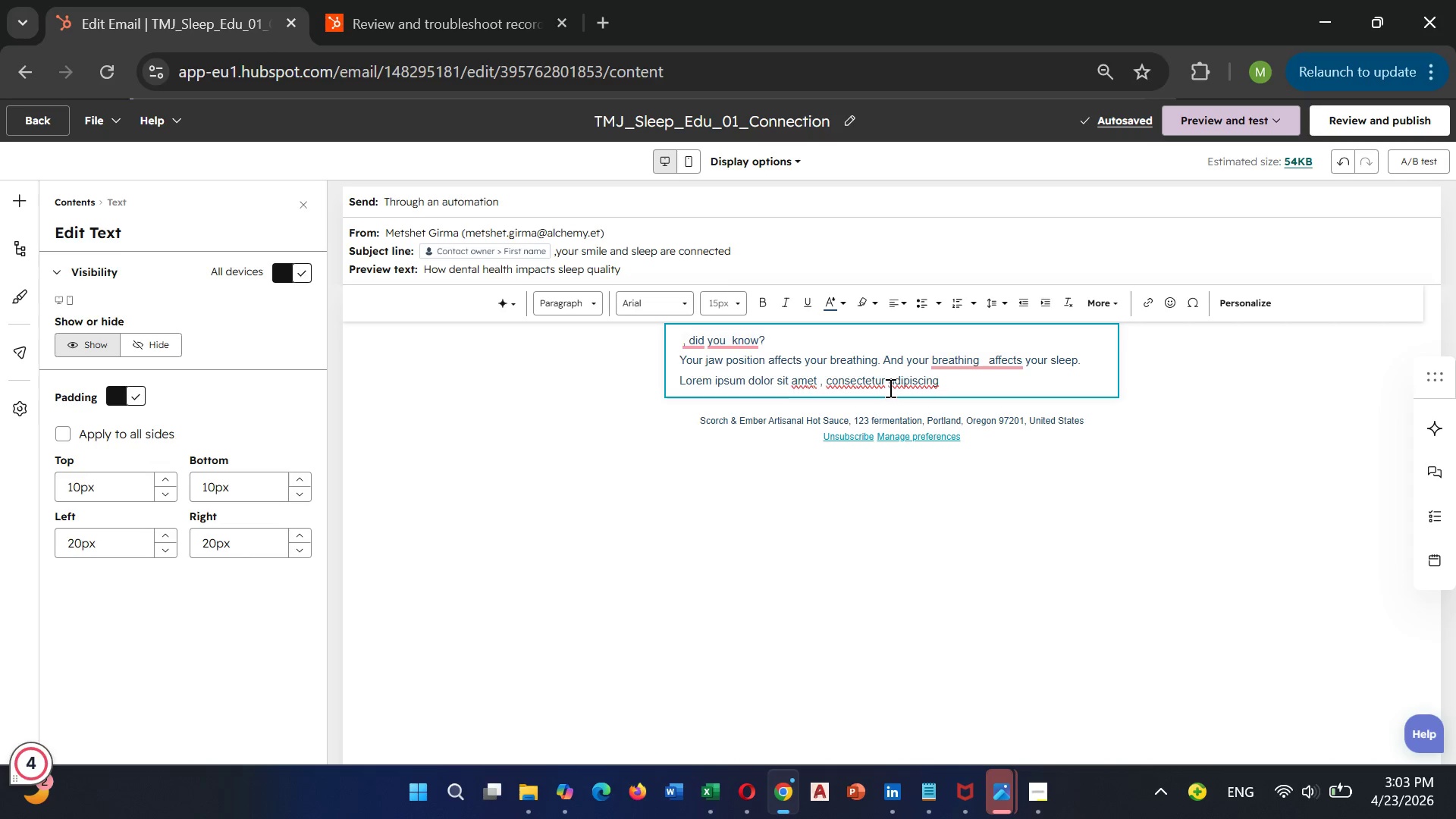 
left_click([889, 388])
 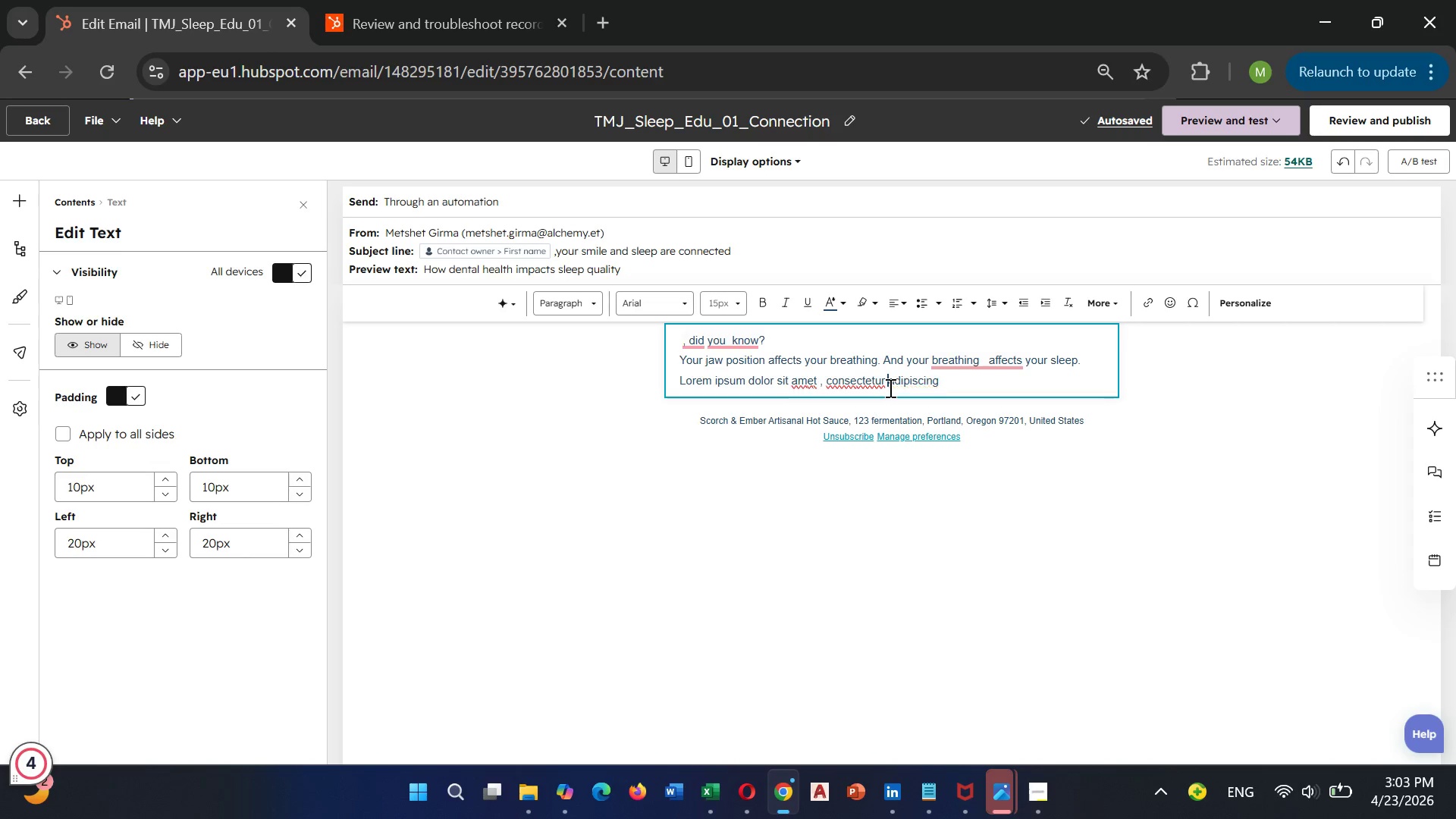 
key(Space)
 